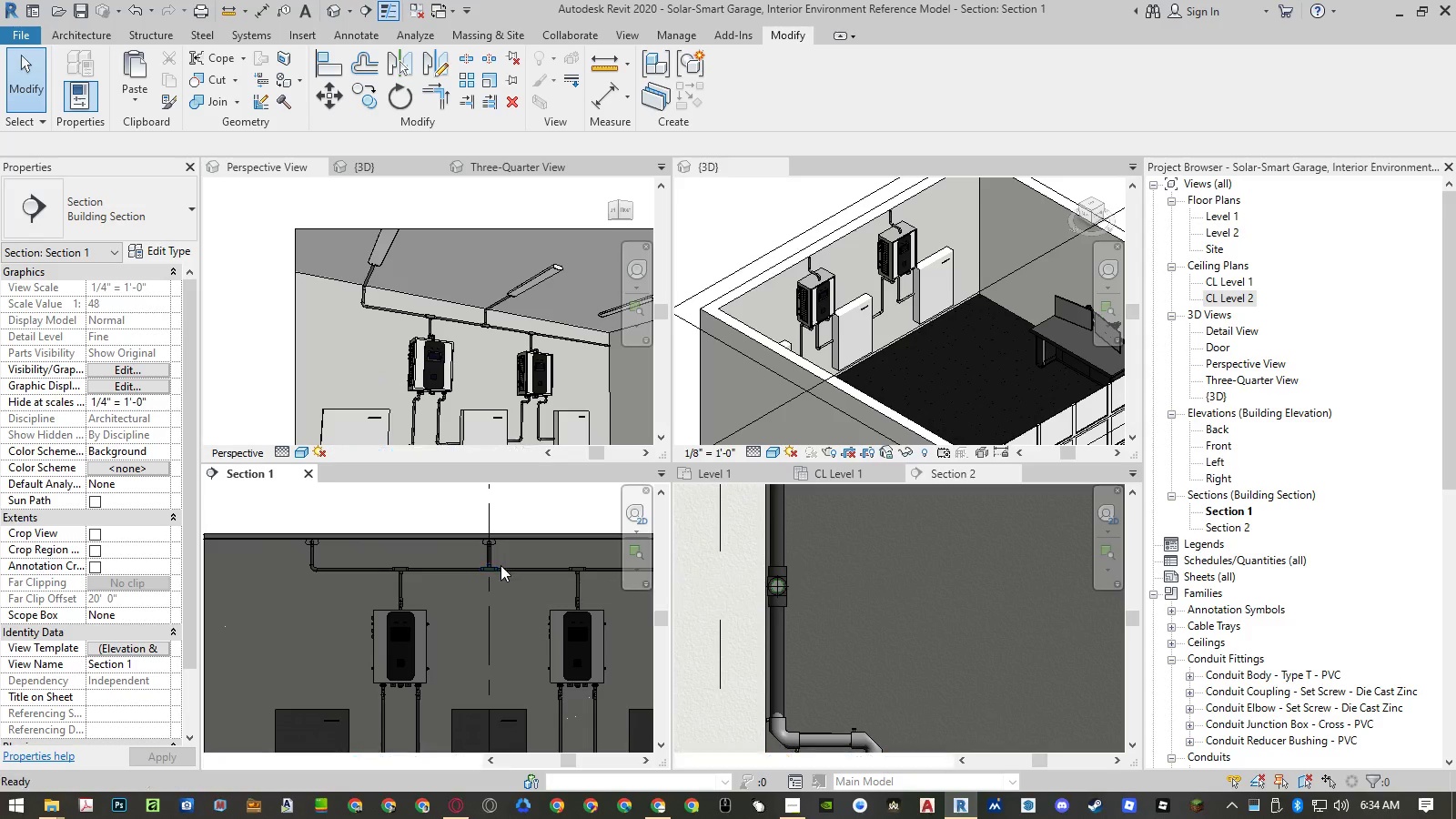 
key(Control+Z)
 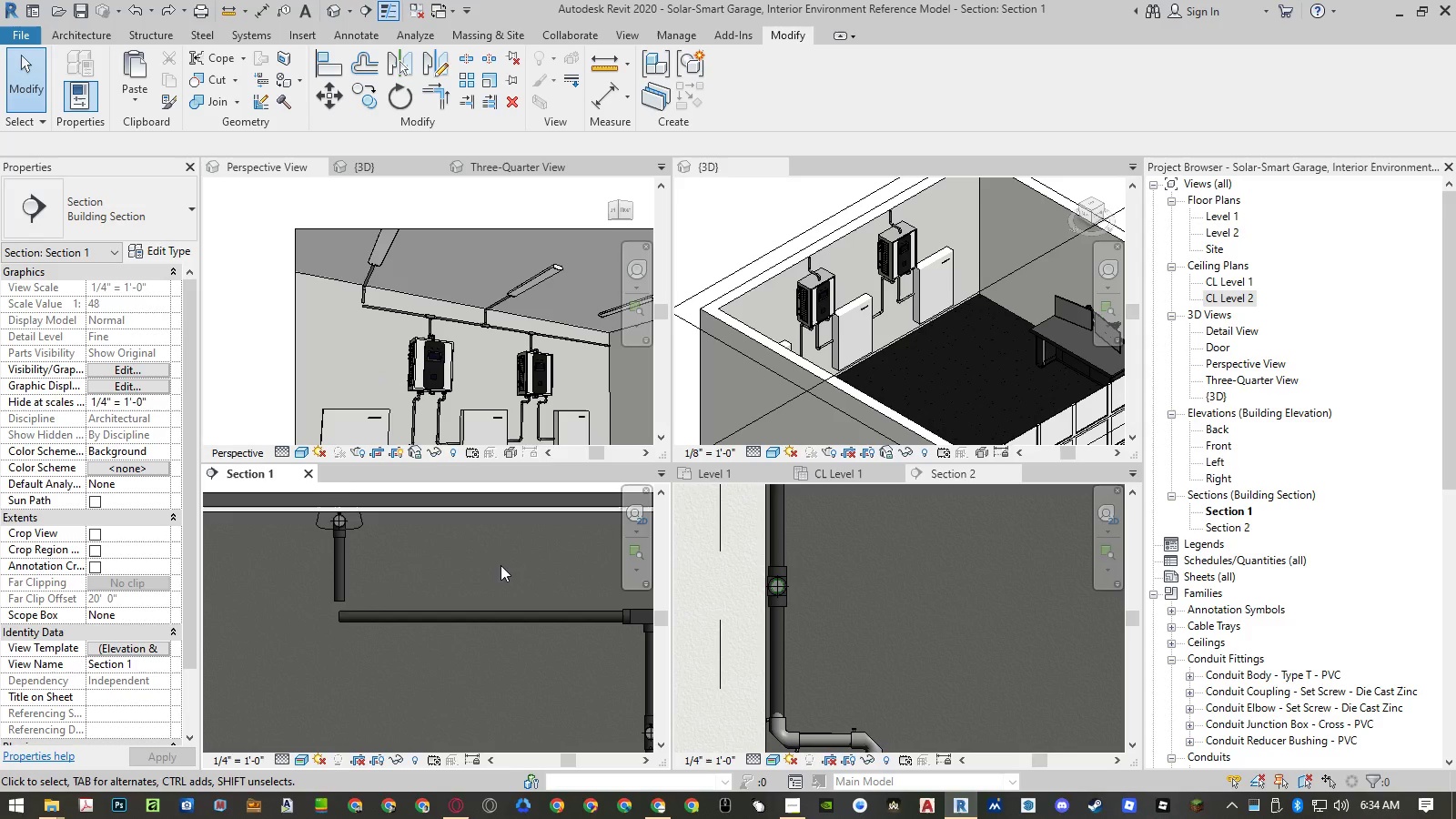 
hold_key(key=ControlLeft, duration=0.69)
 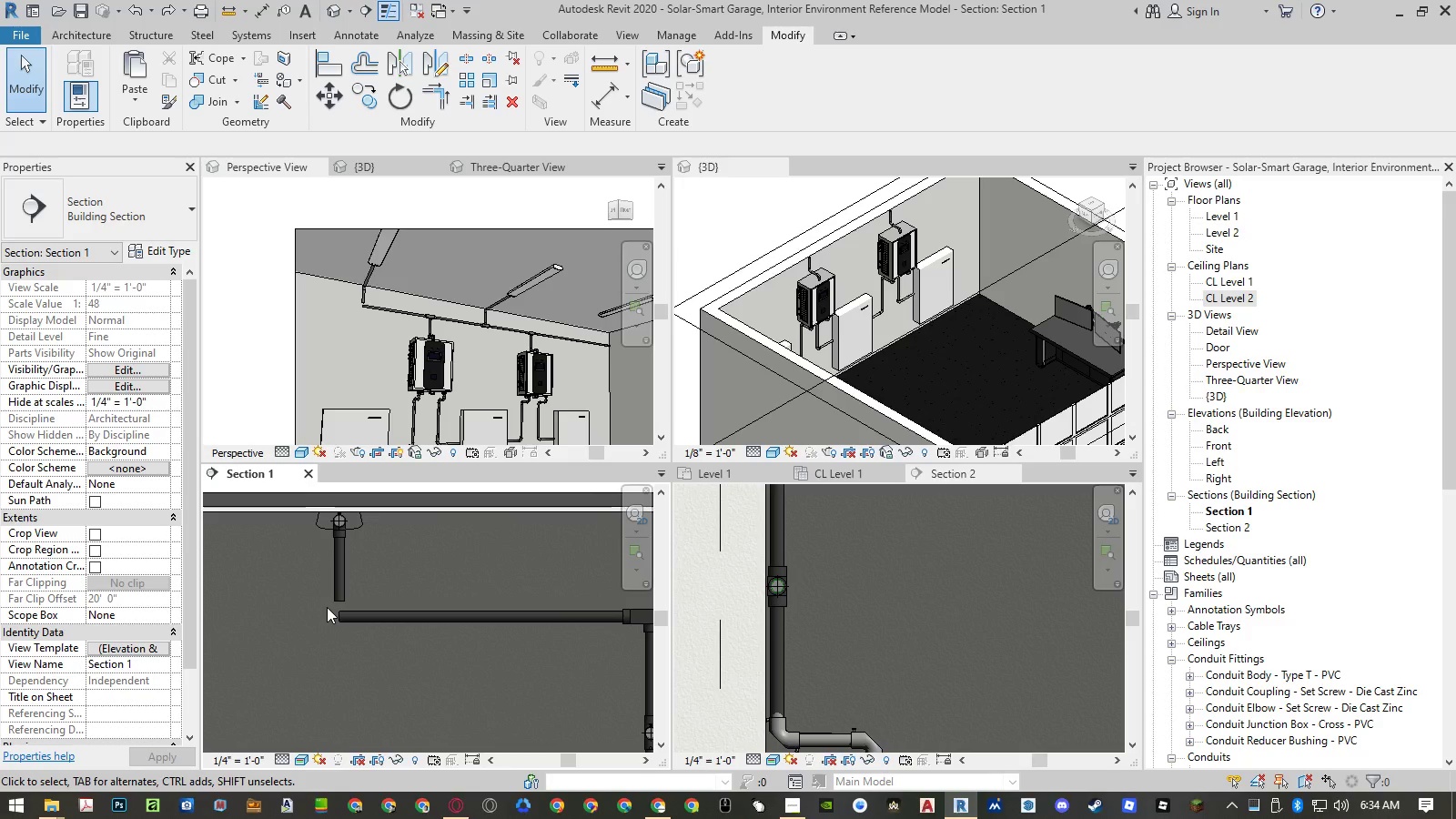 
hold_key(key=ControlLeft, duration=1.5)
 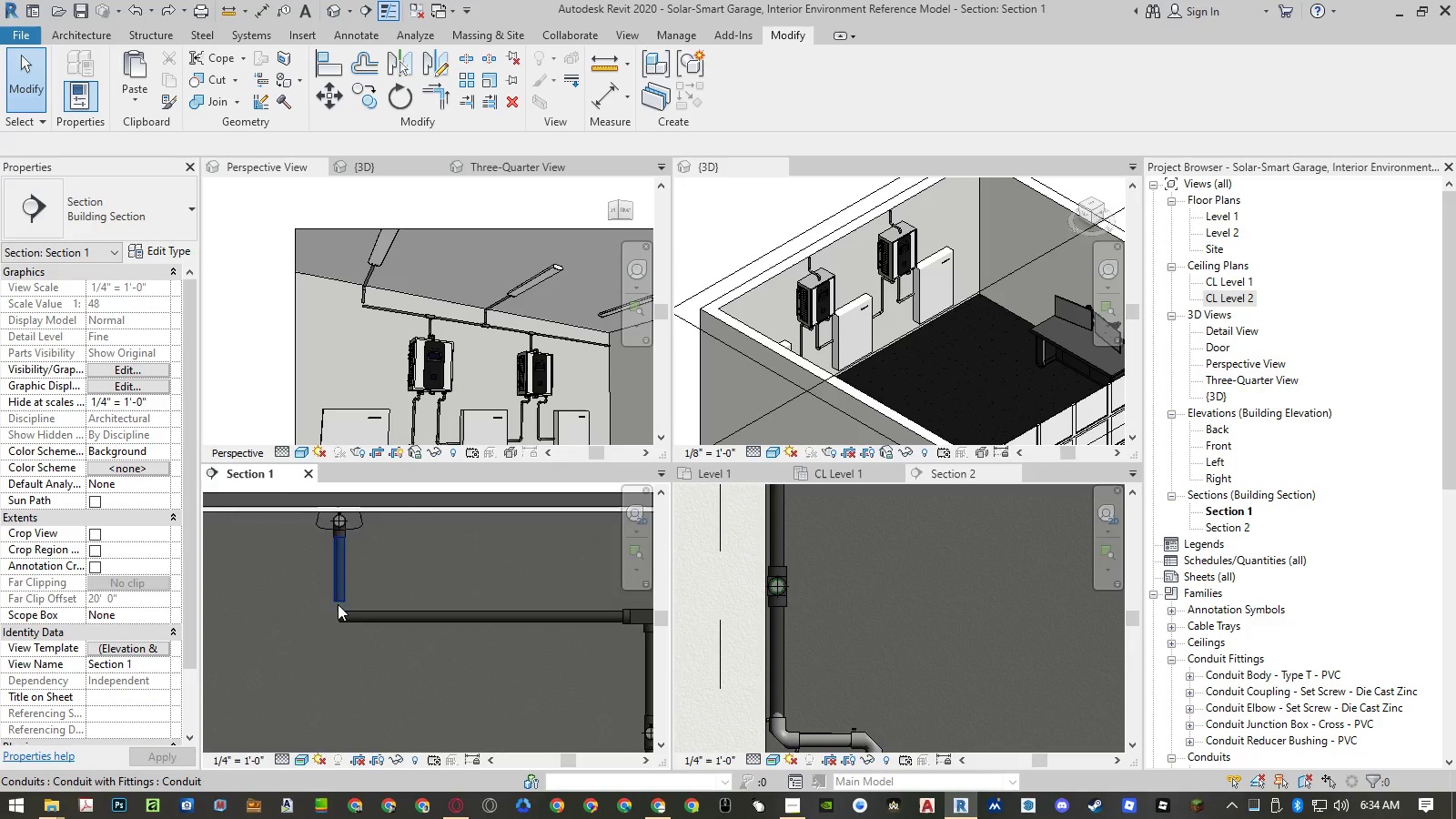 
scroll: coordinate [342, 604], scroll_direction: down, amount: 3.0
 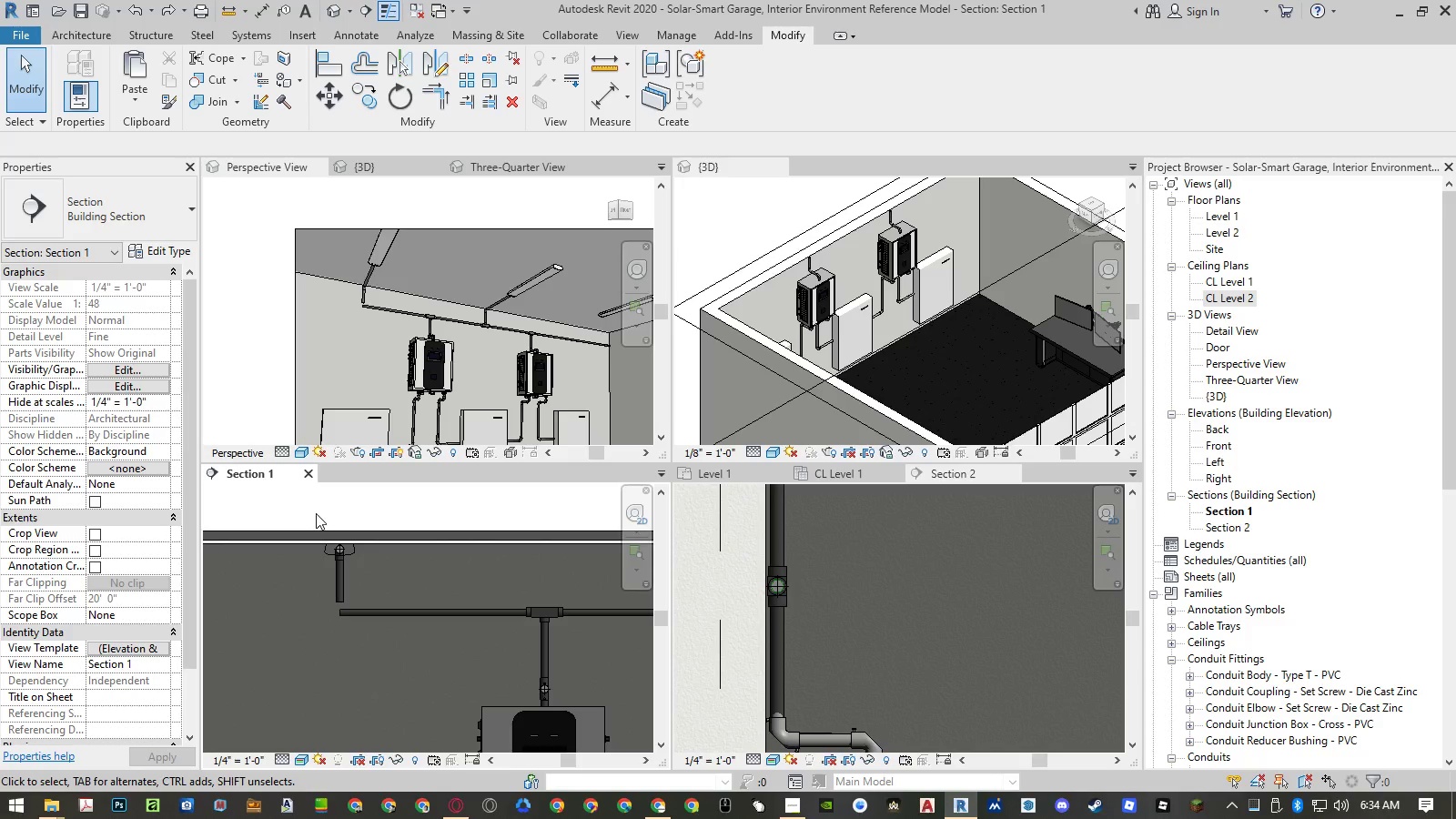 
left_click_drag(start_coordinate=[315, 511], to_coordinate=[369, 606])
 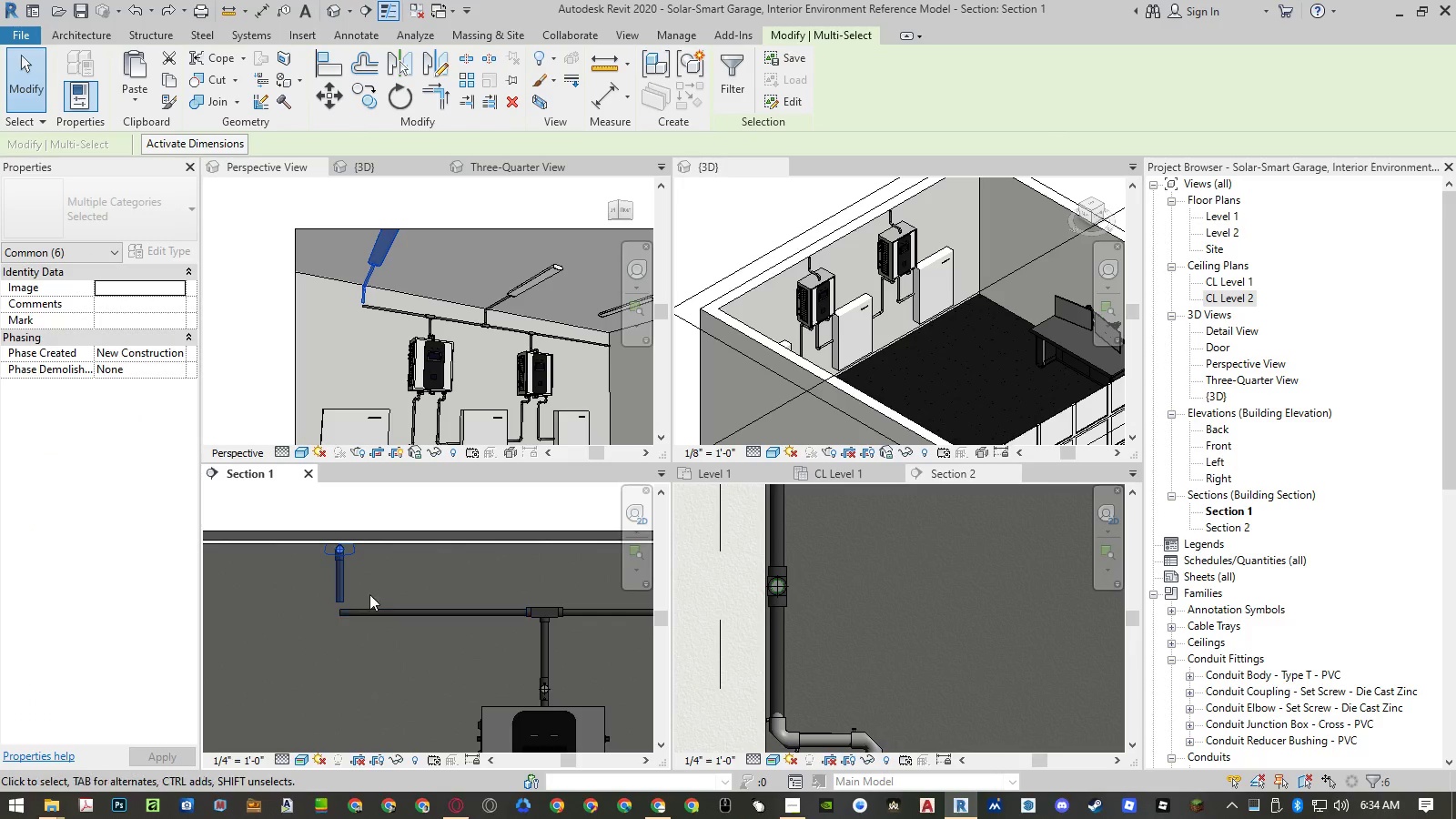 
hold_key(key=ShiftLeft, duration=1.41)
left_click([356, 554])
 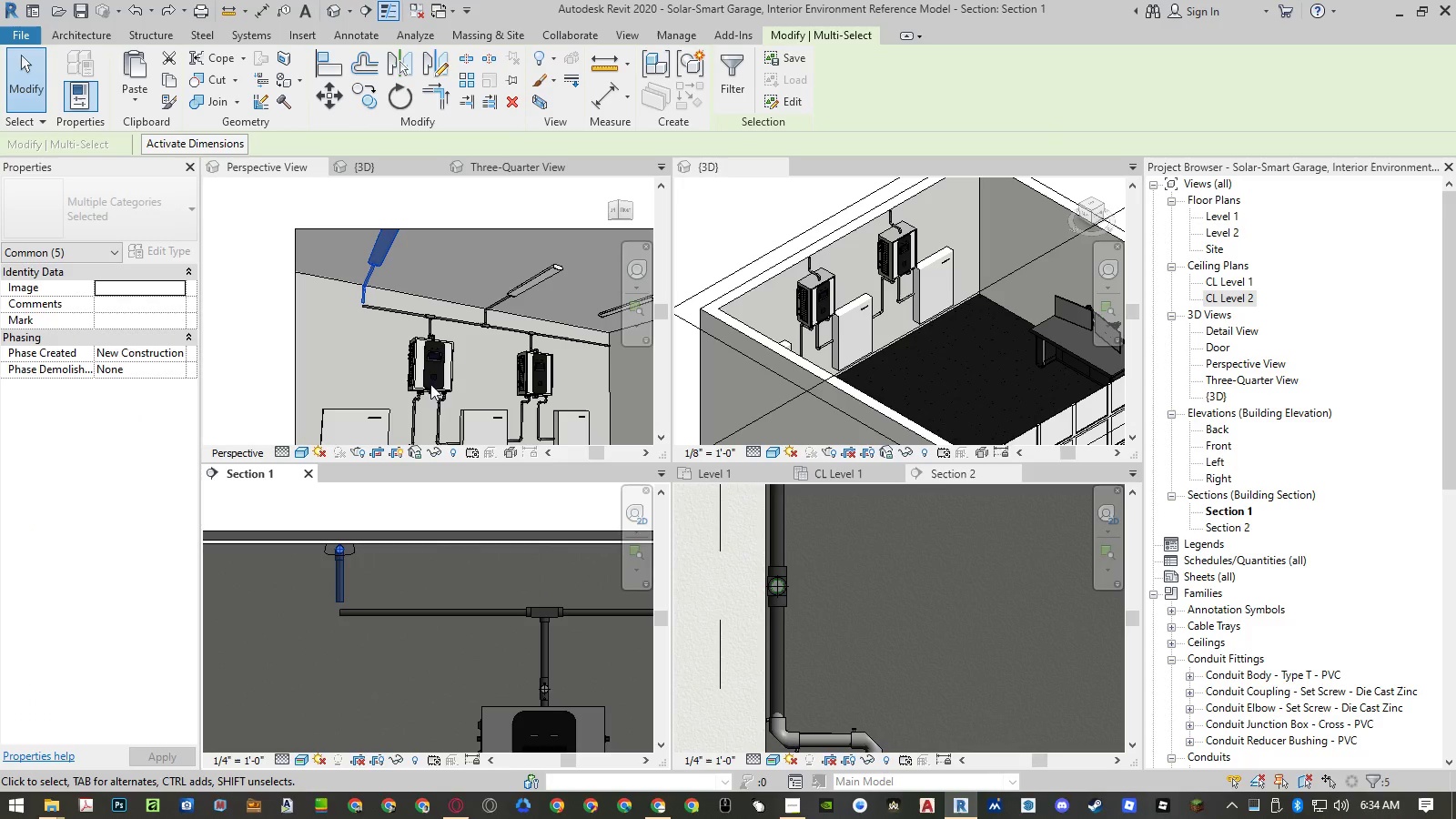 
key(Shift+ShiftLeft)
 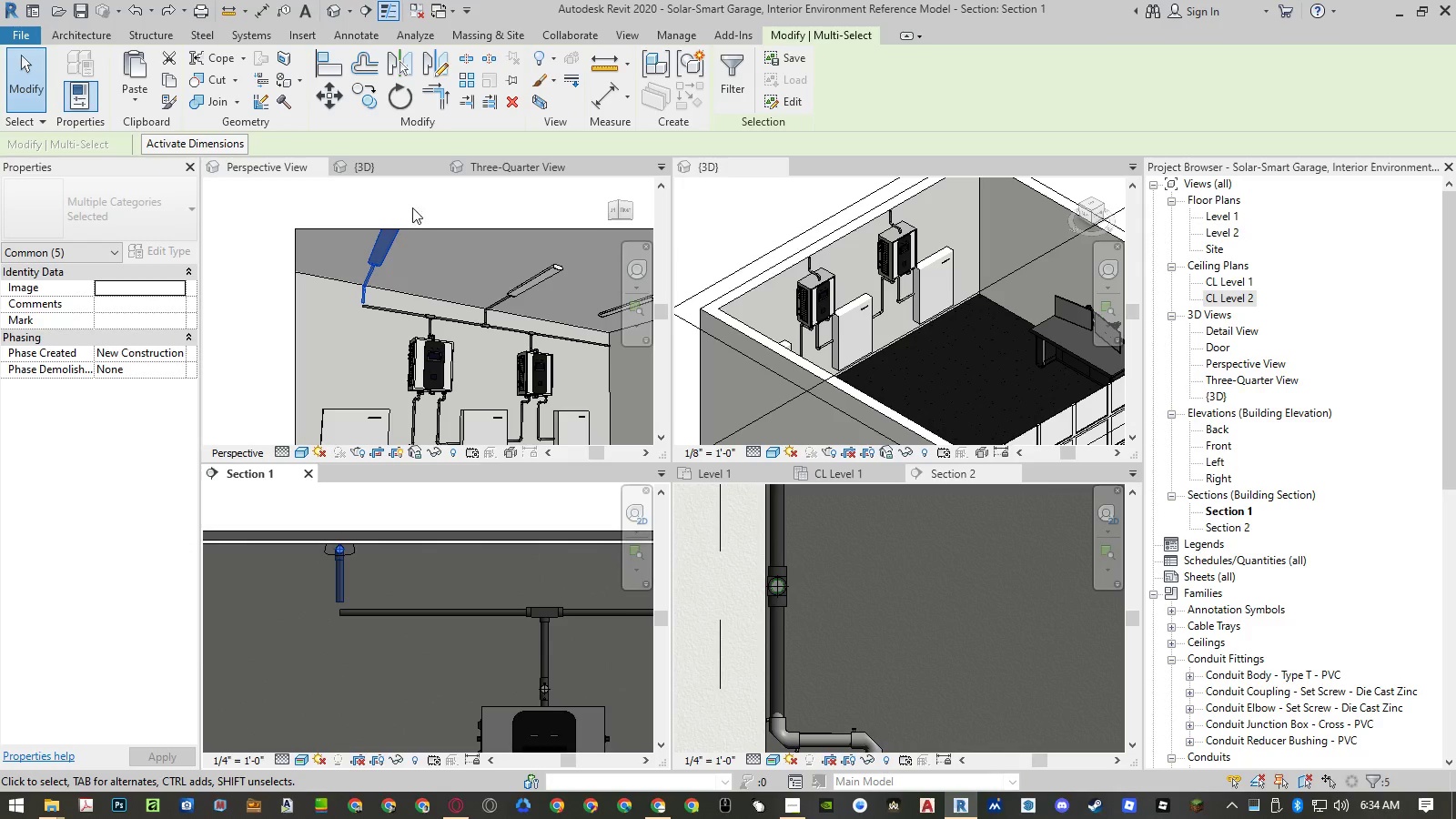 
left_click([413, 204])
 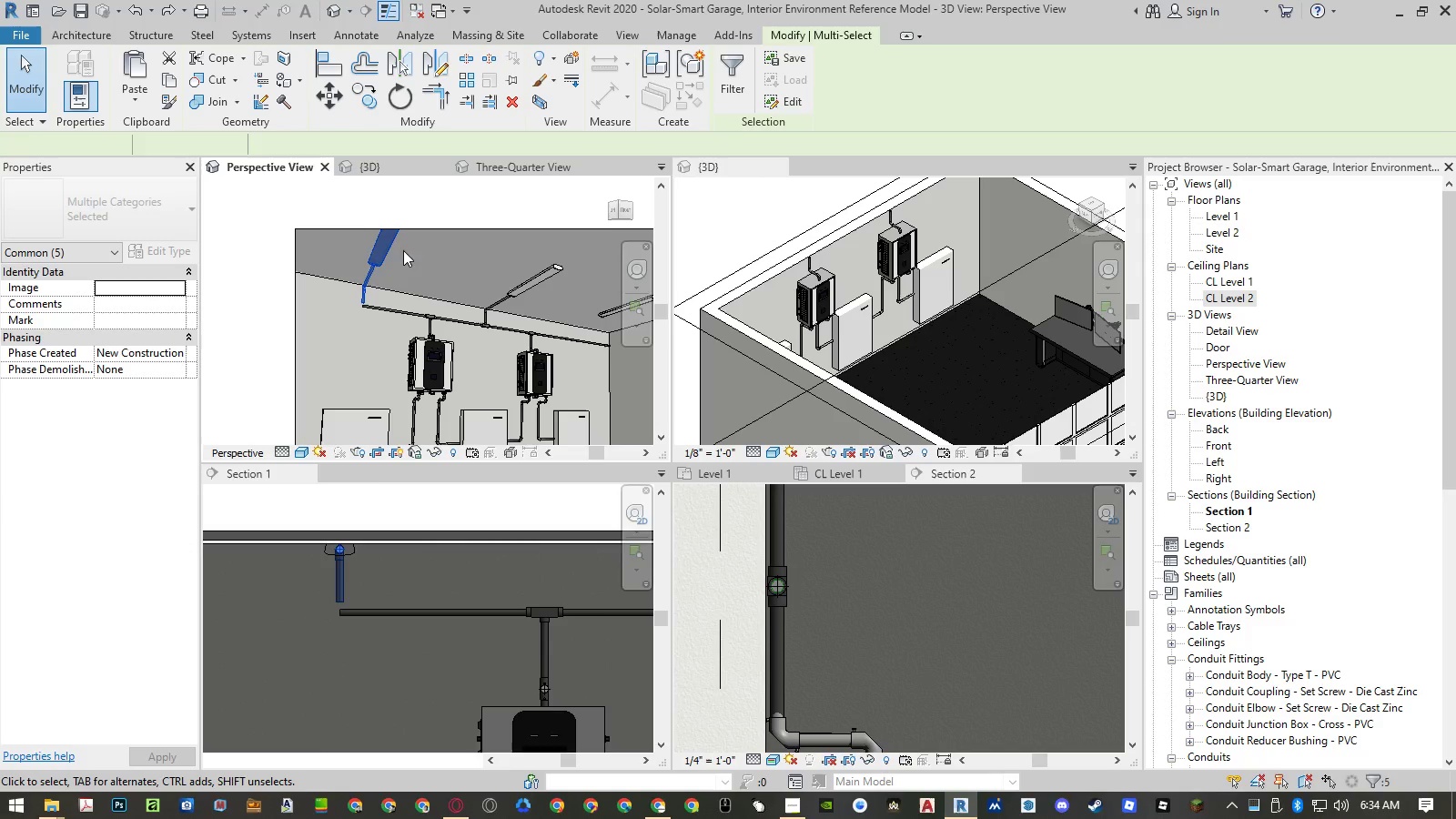 
hold_key(key=ShiftLeft, duration=0.91)
left_click([392, 249])
 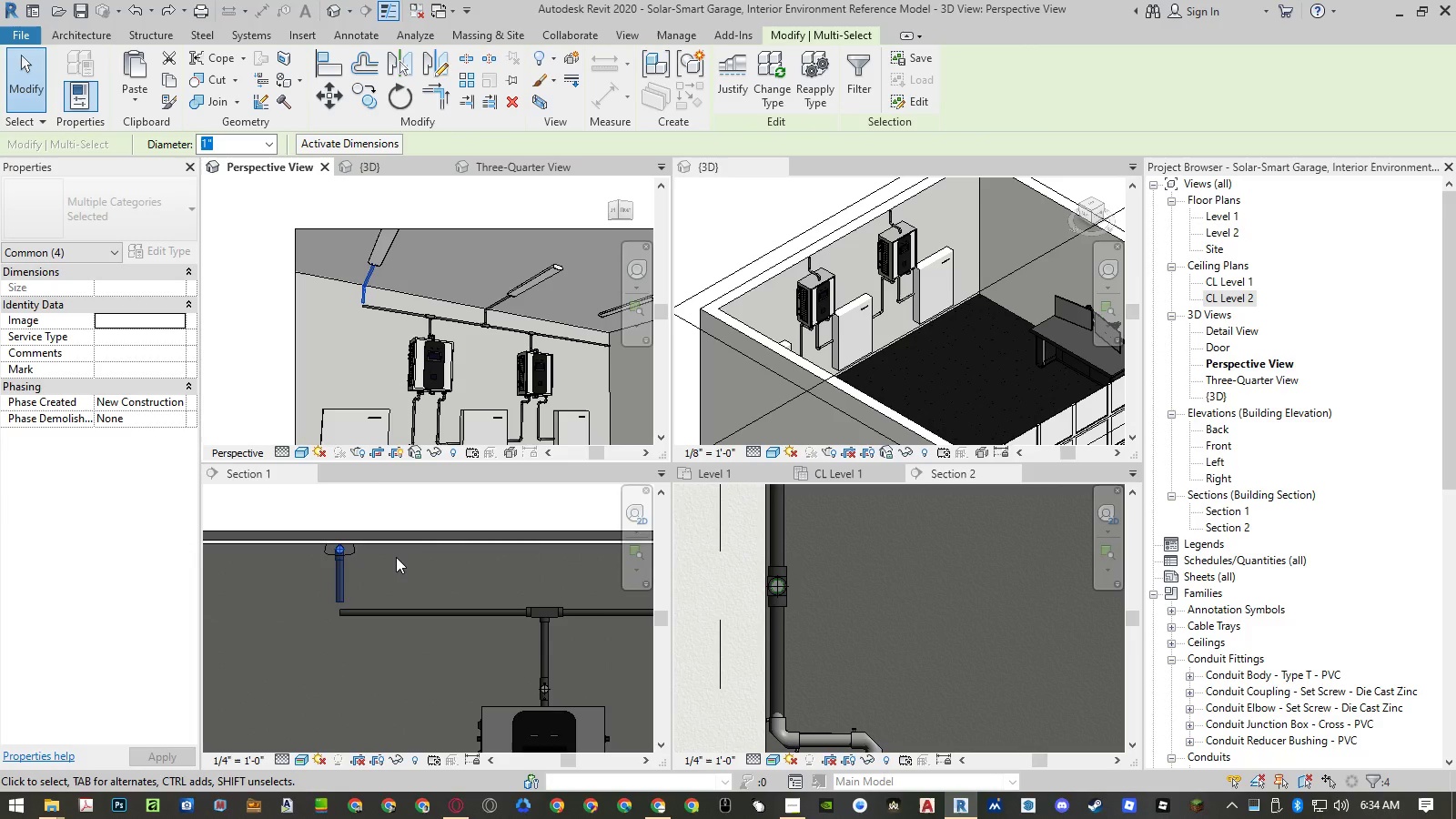 
left_click([396, 557])
 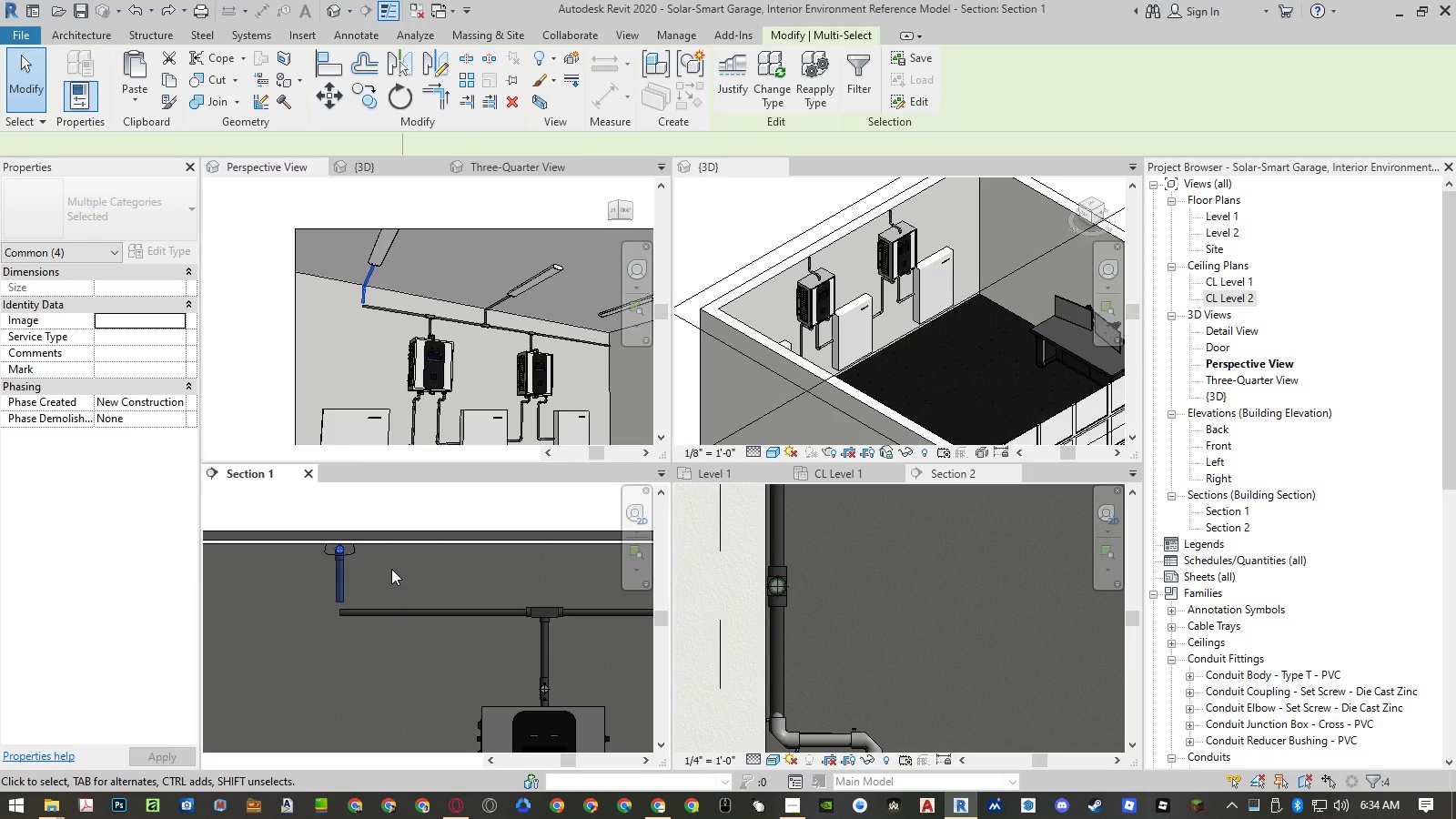 
type(co )
 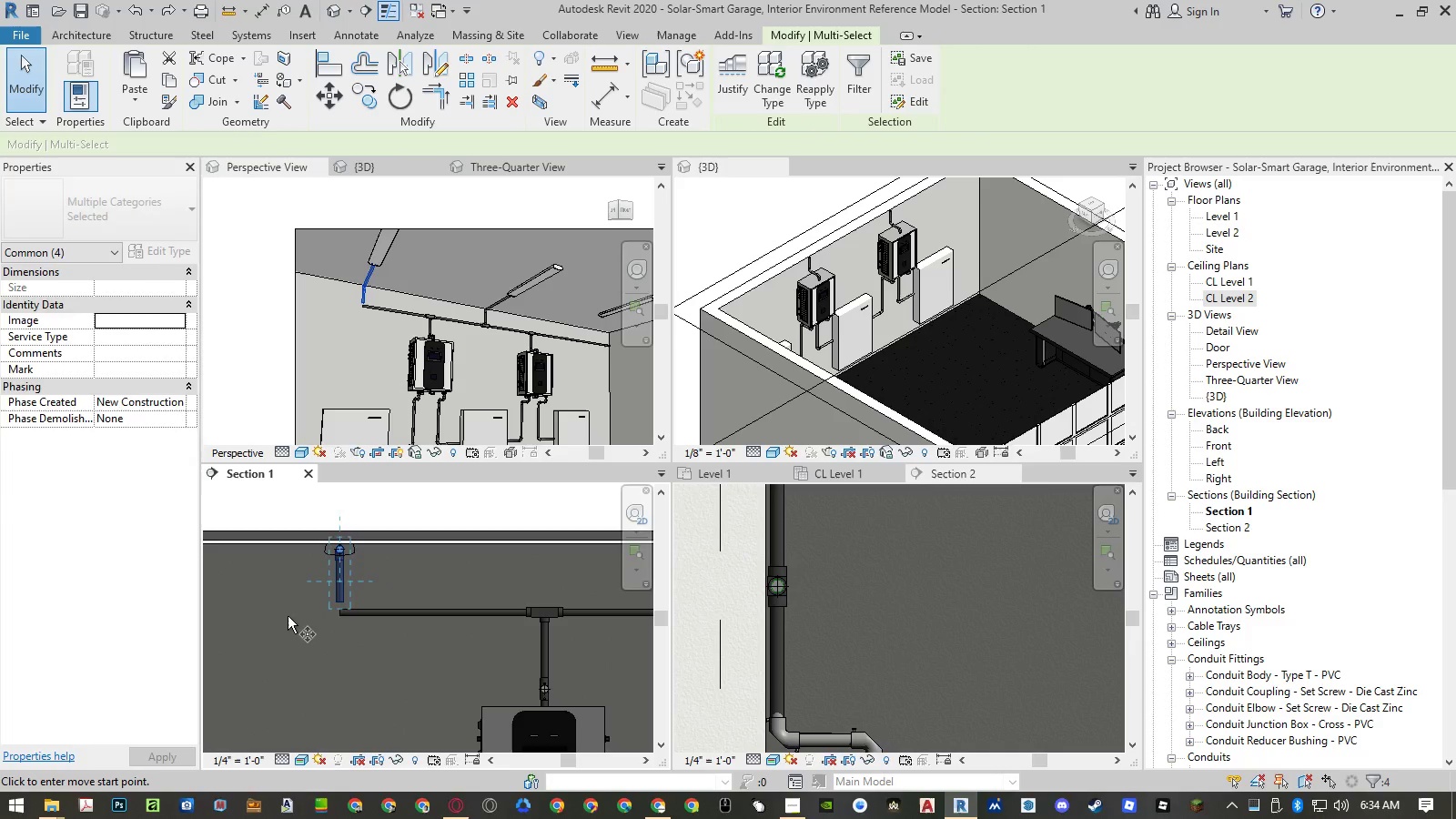 
scroll: coordinate [278, 629], scroll_direction: down, amount: 6.0
 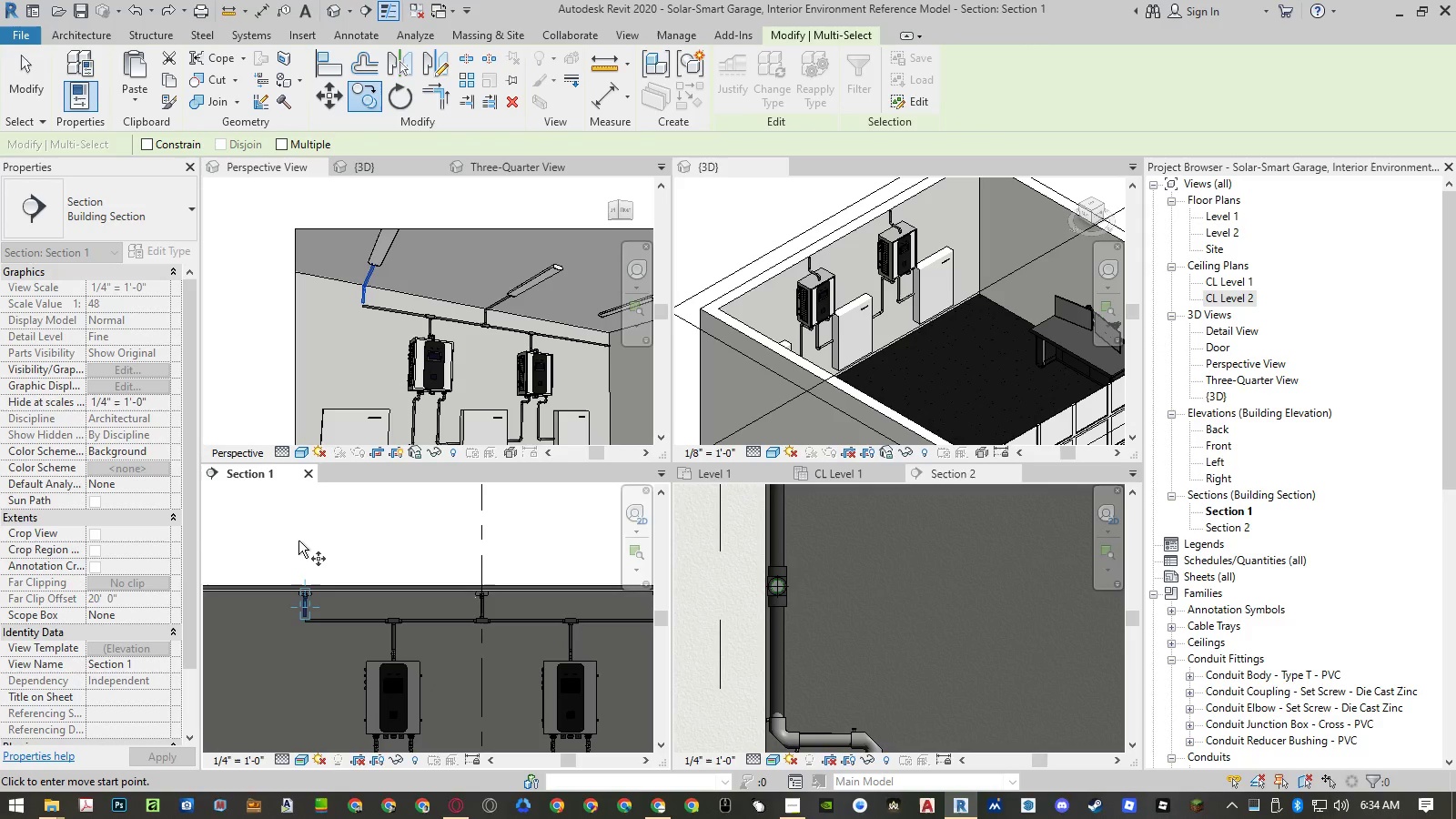 
left_click([300, 531])
 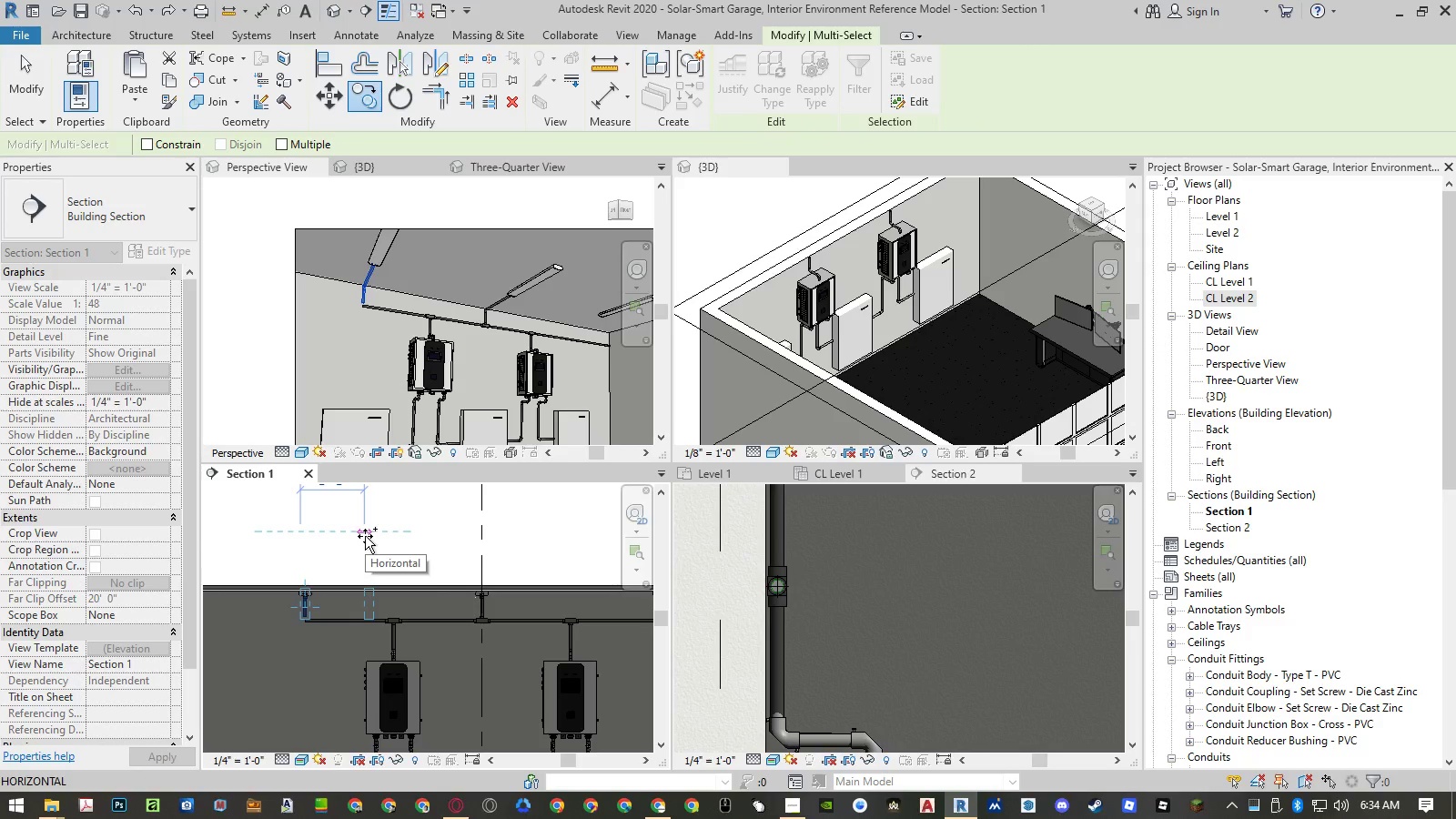 
key(Numpad1)
 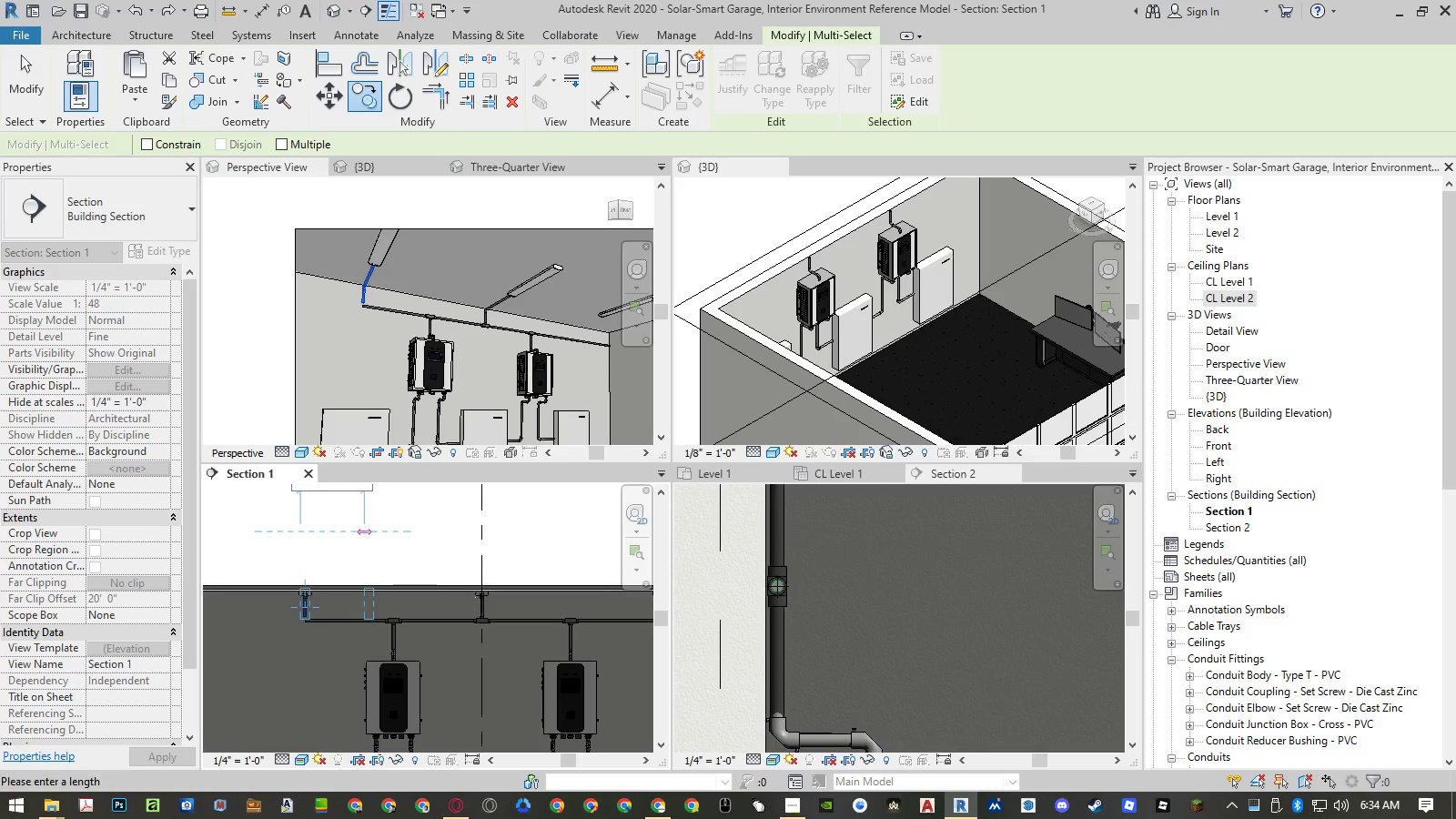 
key(Numpad2)
 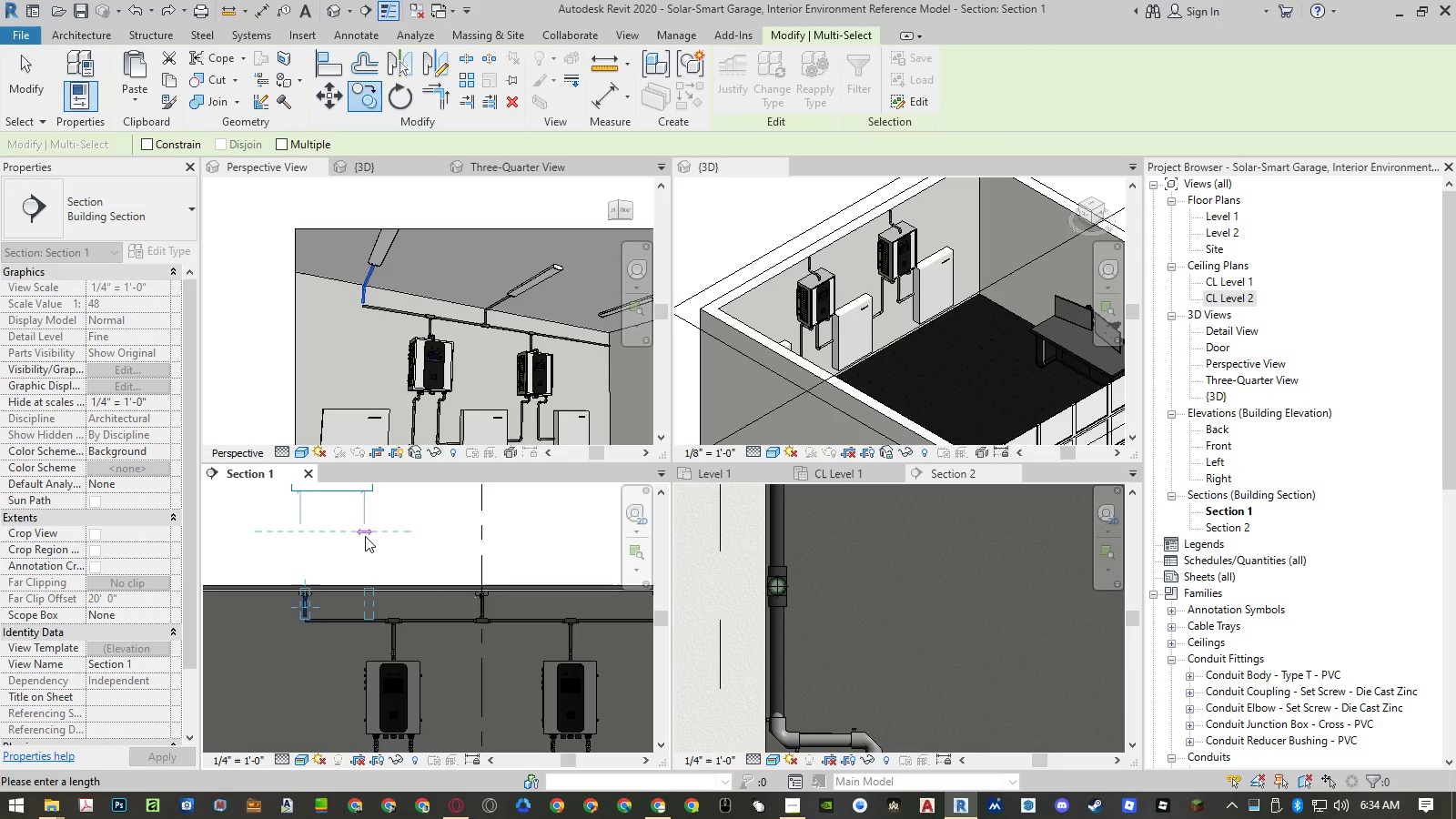 
key(NumpadEnter)
 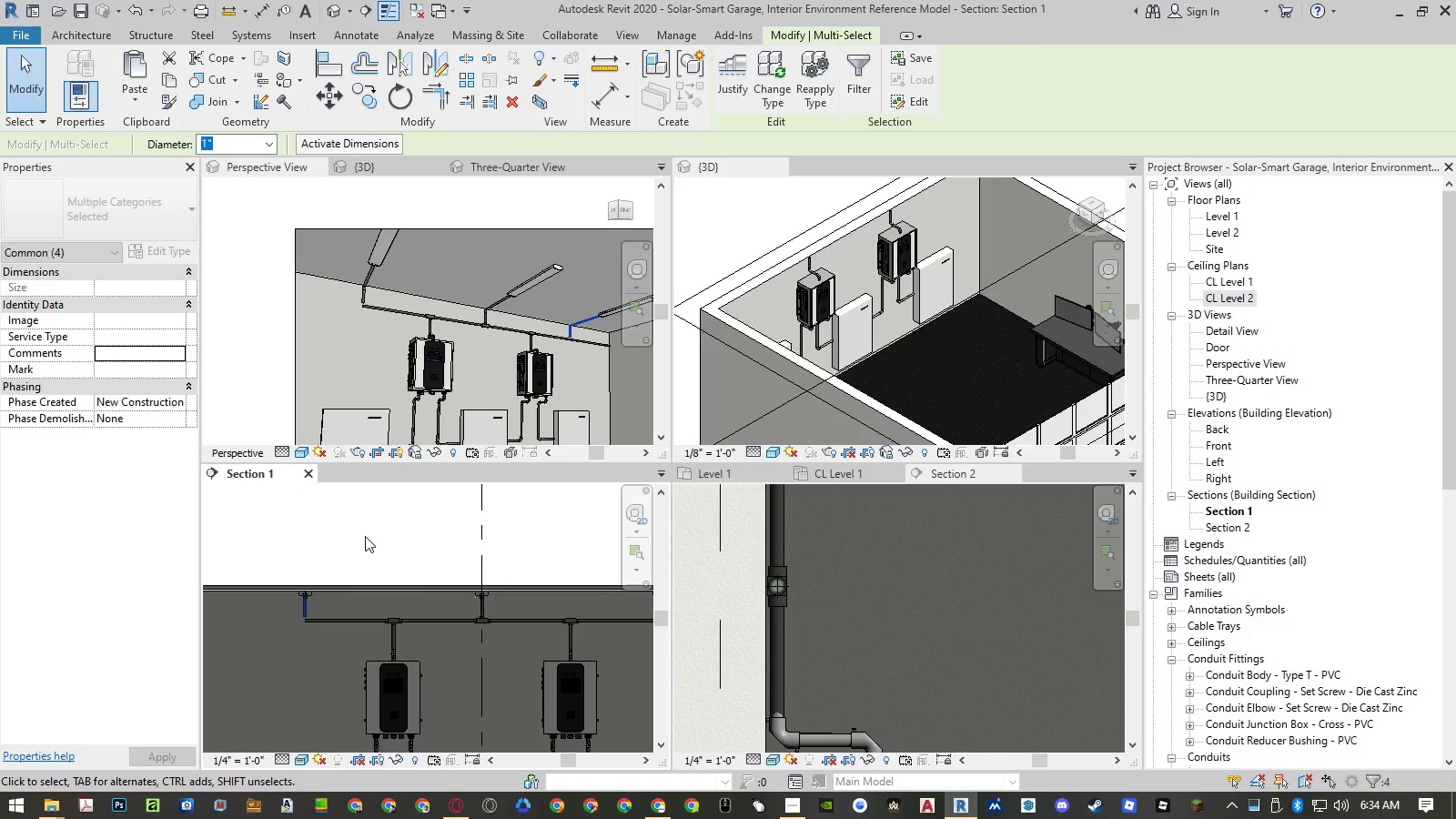 
key(Escape)
 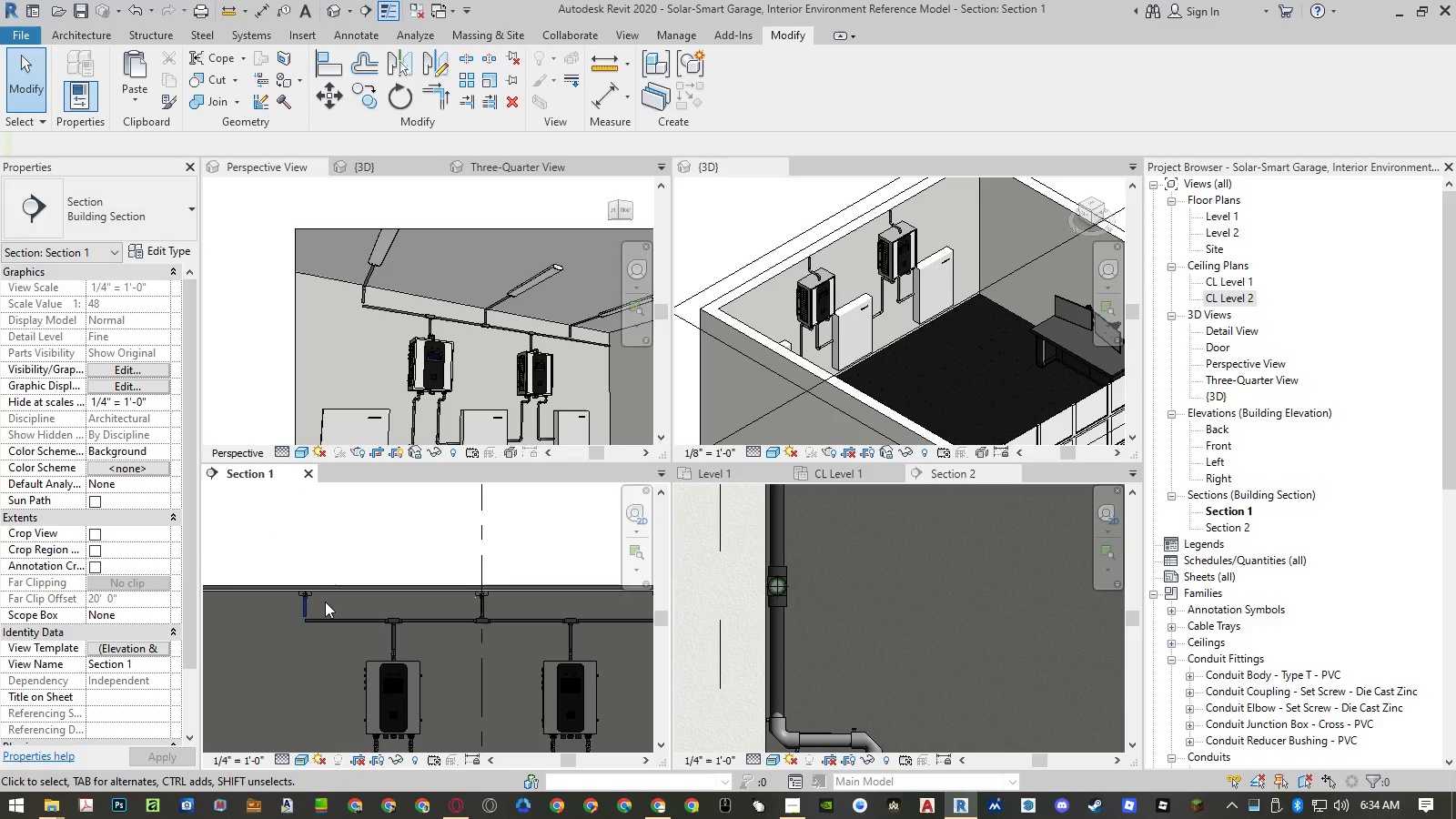 
key(Escape)
 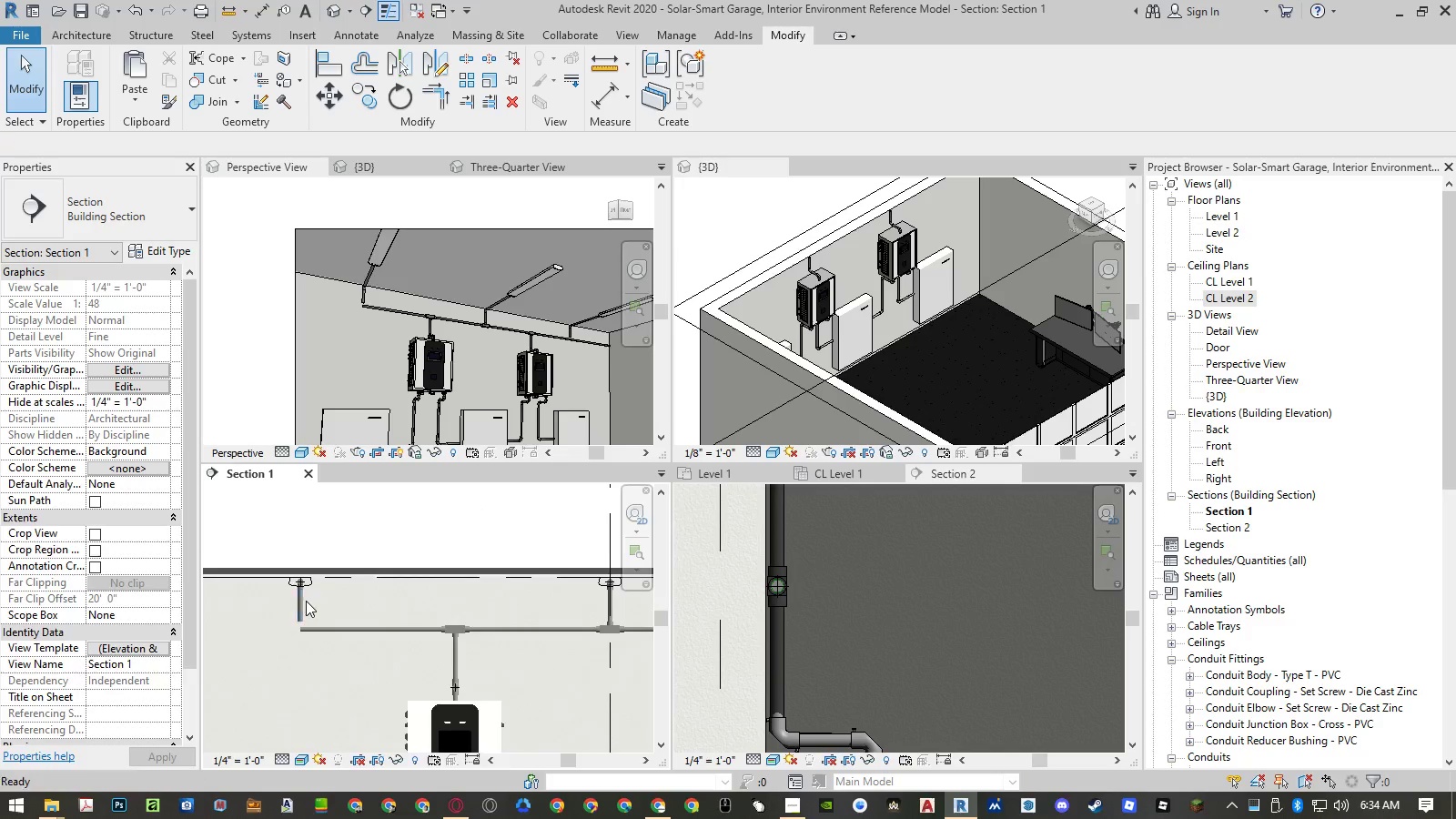 
key(Escape)
 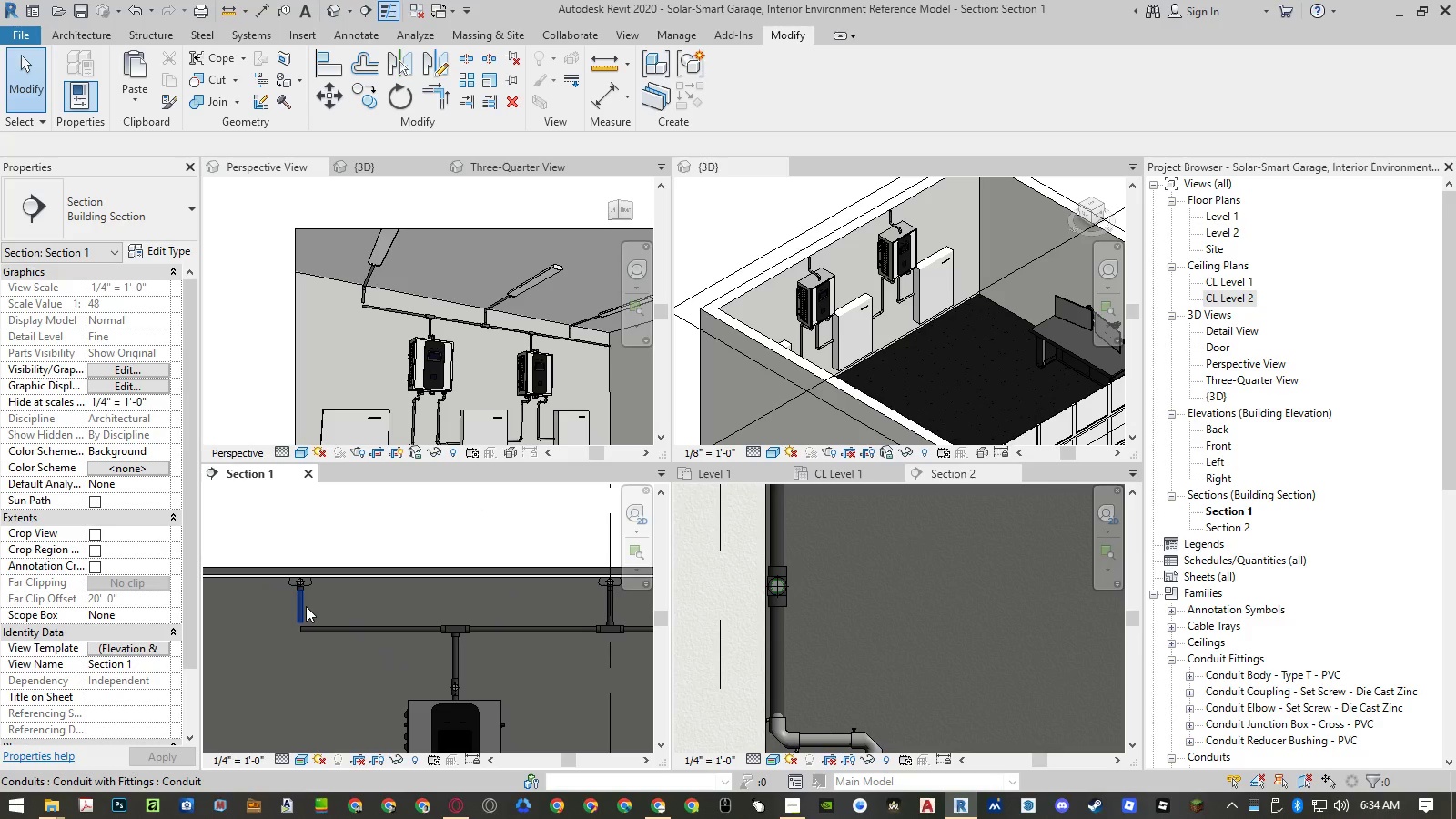 
scroll: coordinate [311, 609], scroll_direction: up, amount: 4.0
 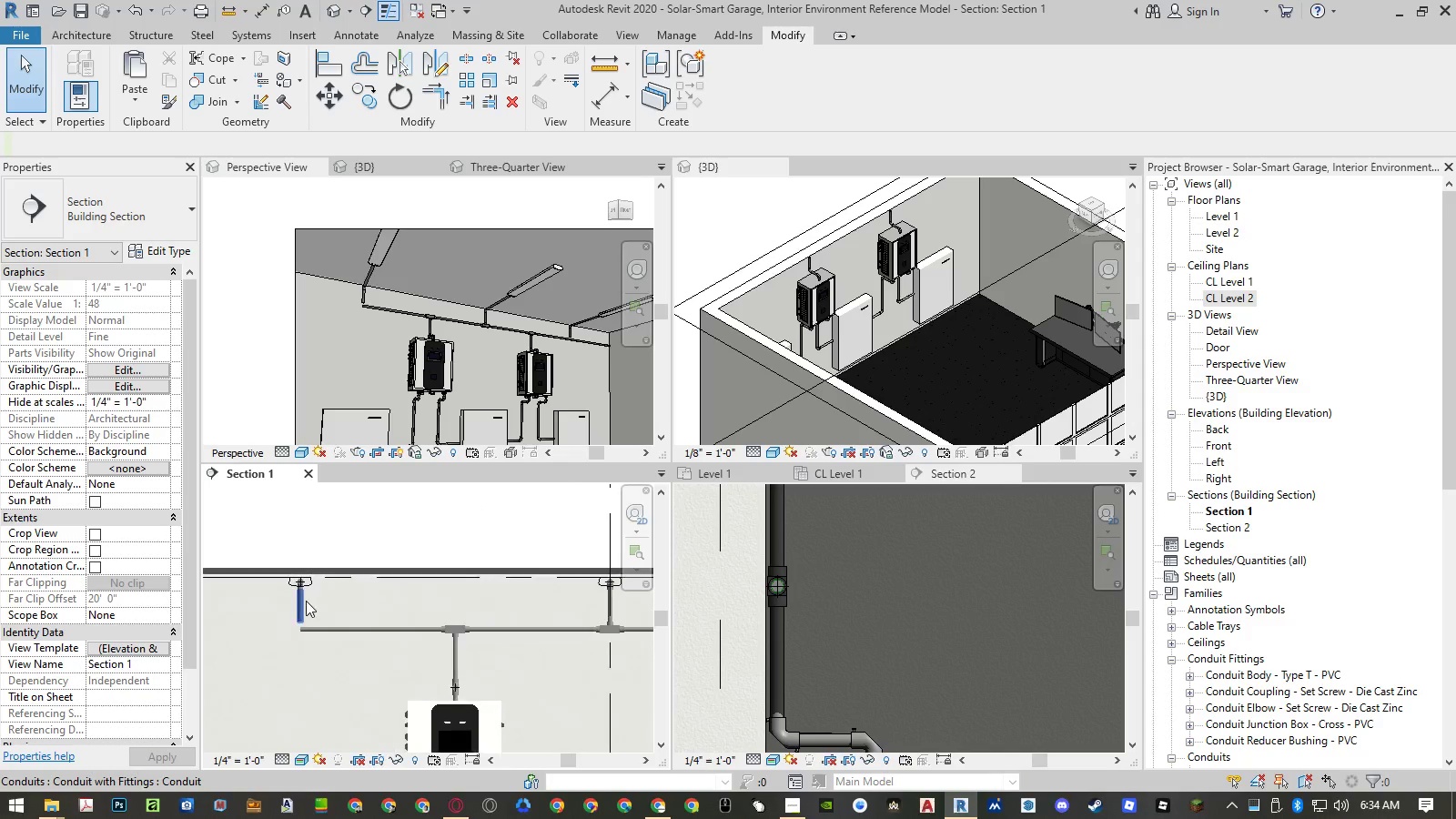 
key(T)
 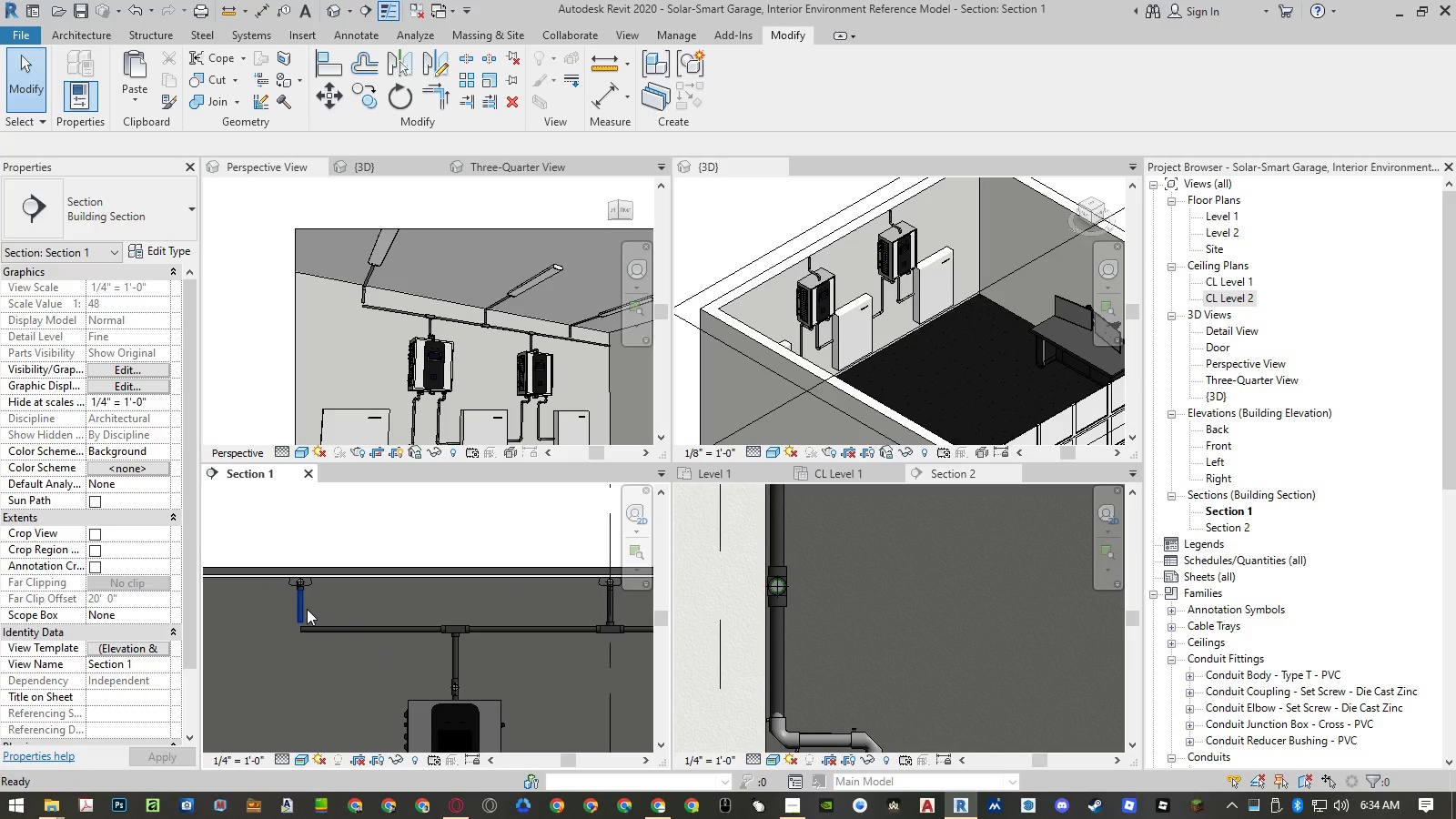 
left_click([301, 612])
 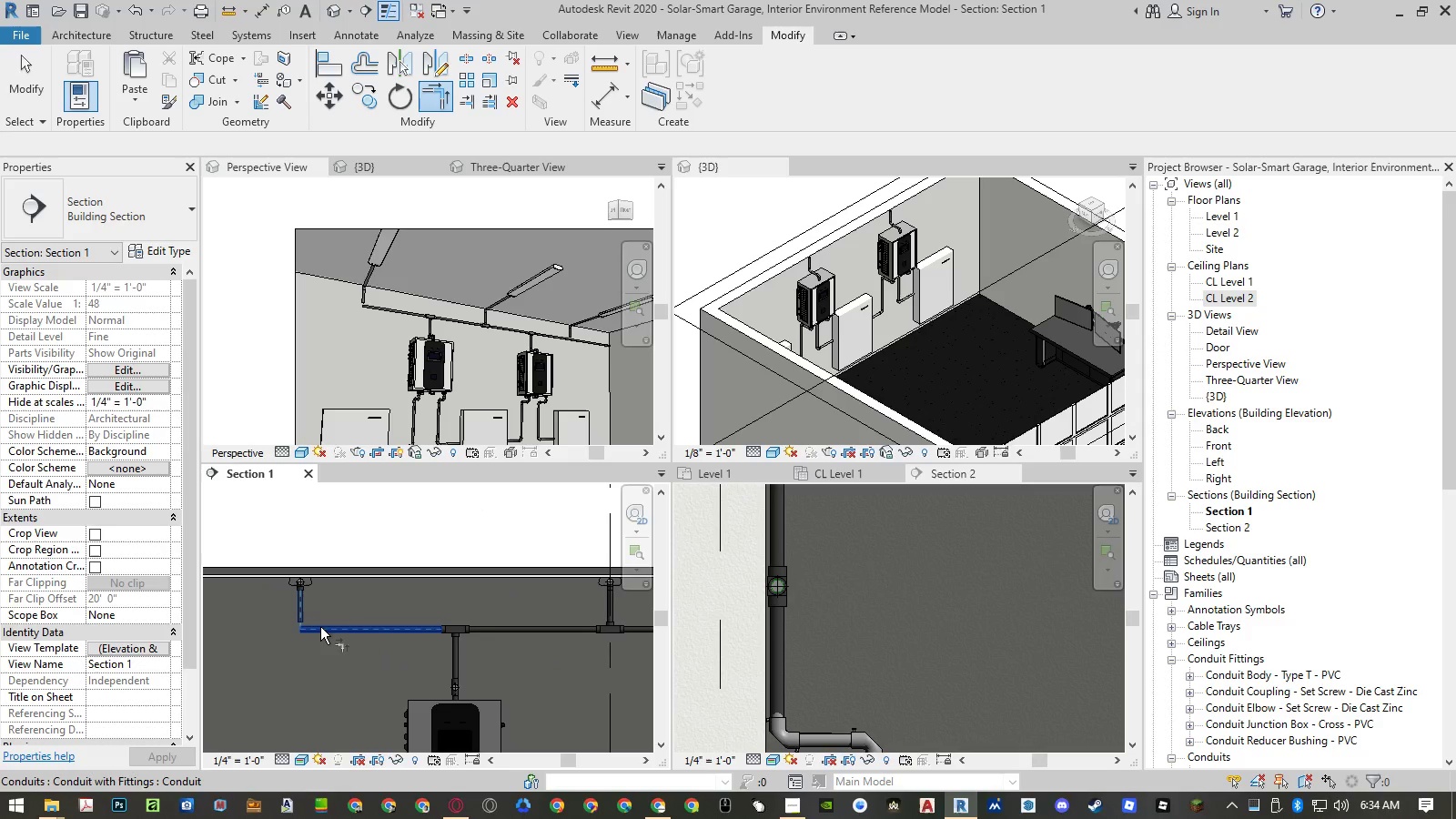 
double_click([320, 627])
 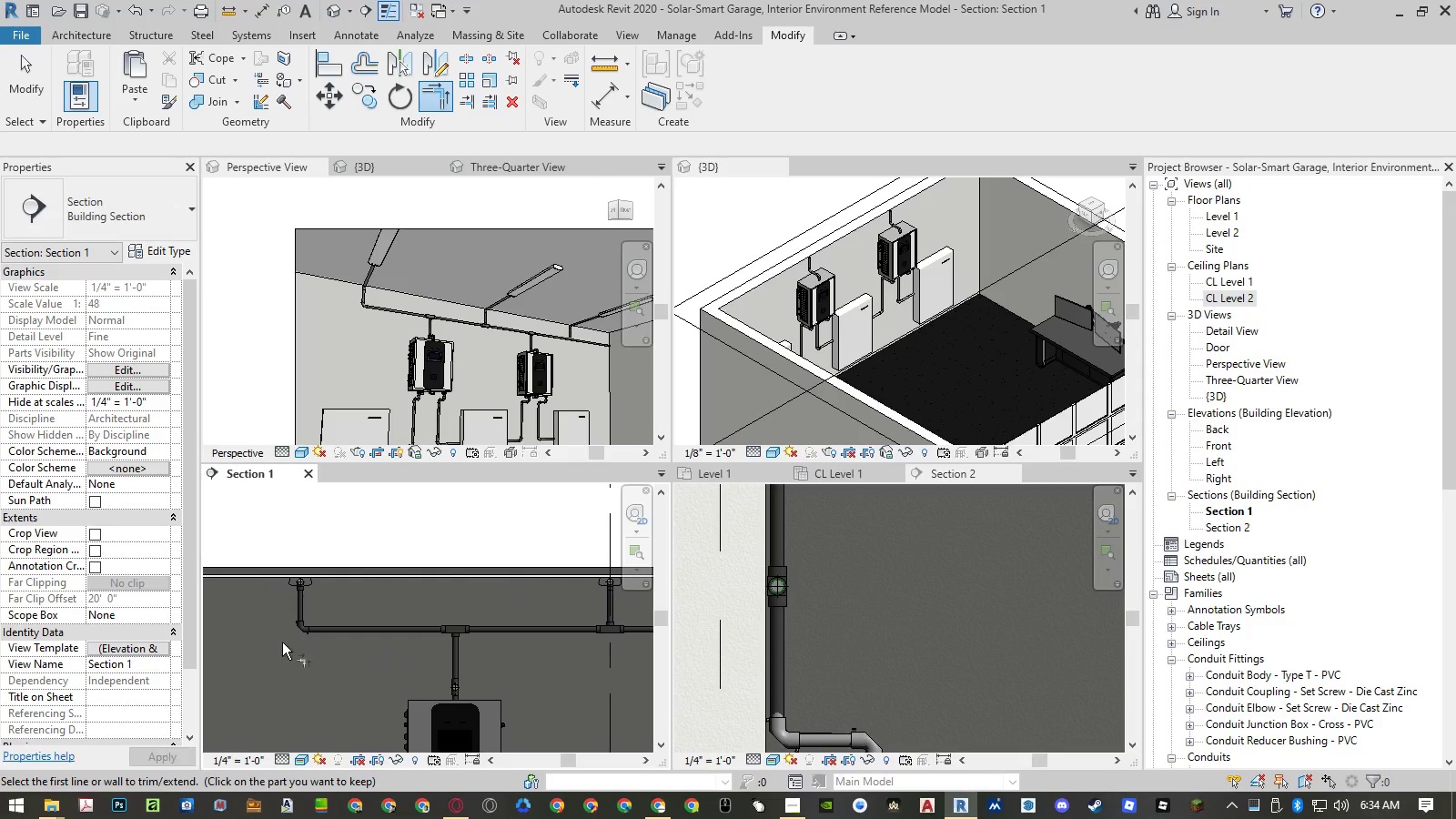 
scroll: coordinate [282, 643], scroll_direction: down, amount: 6.0
 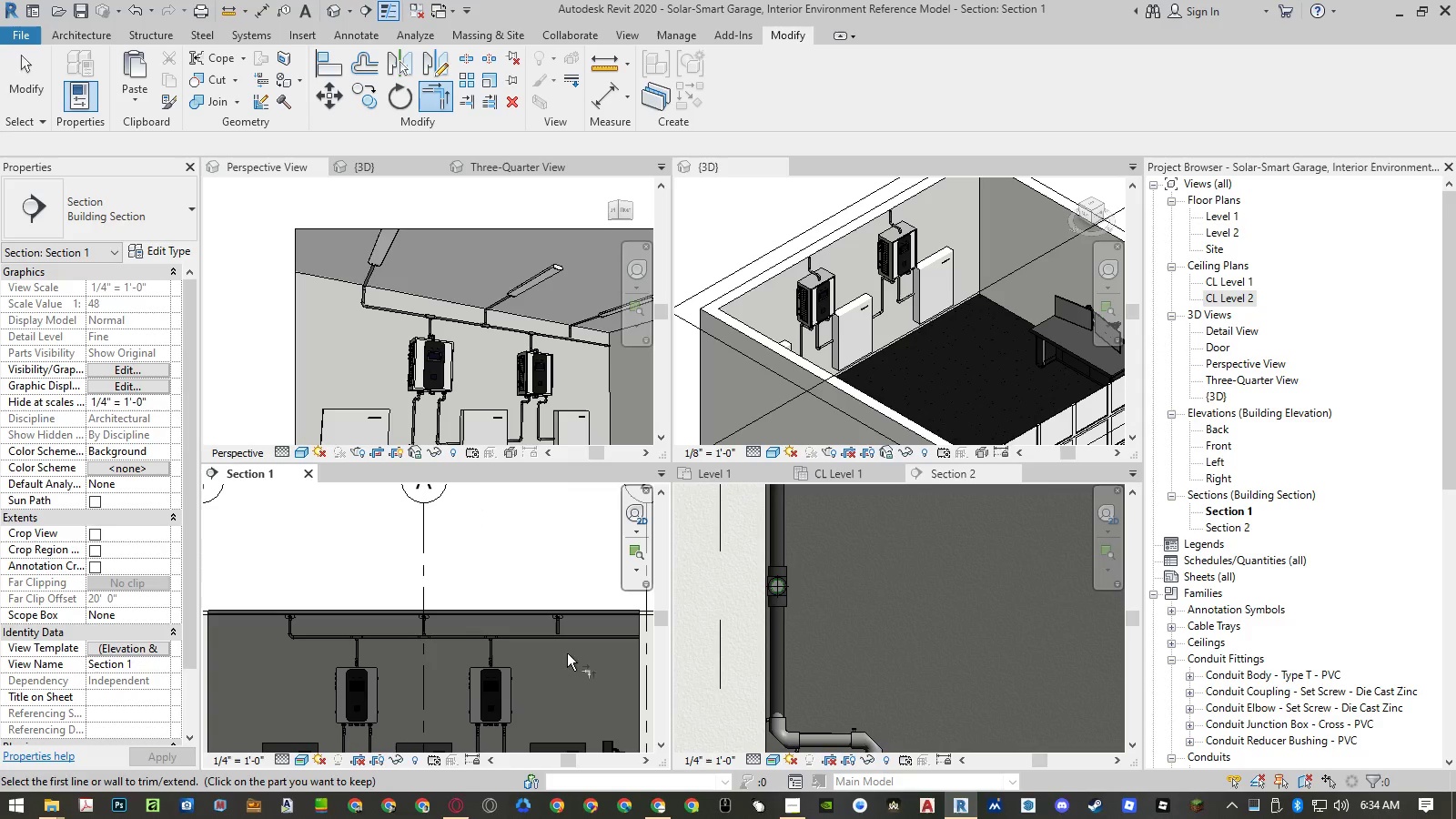 
key(Escape)
 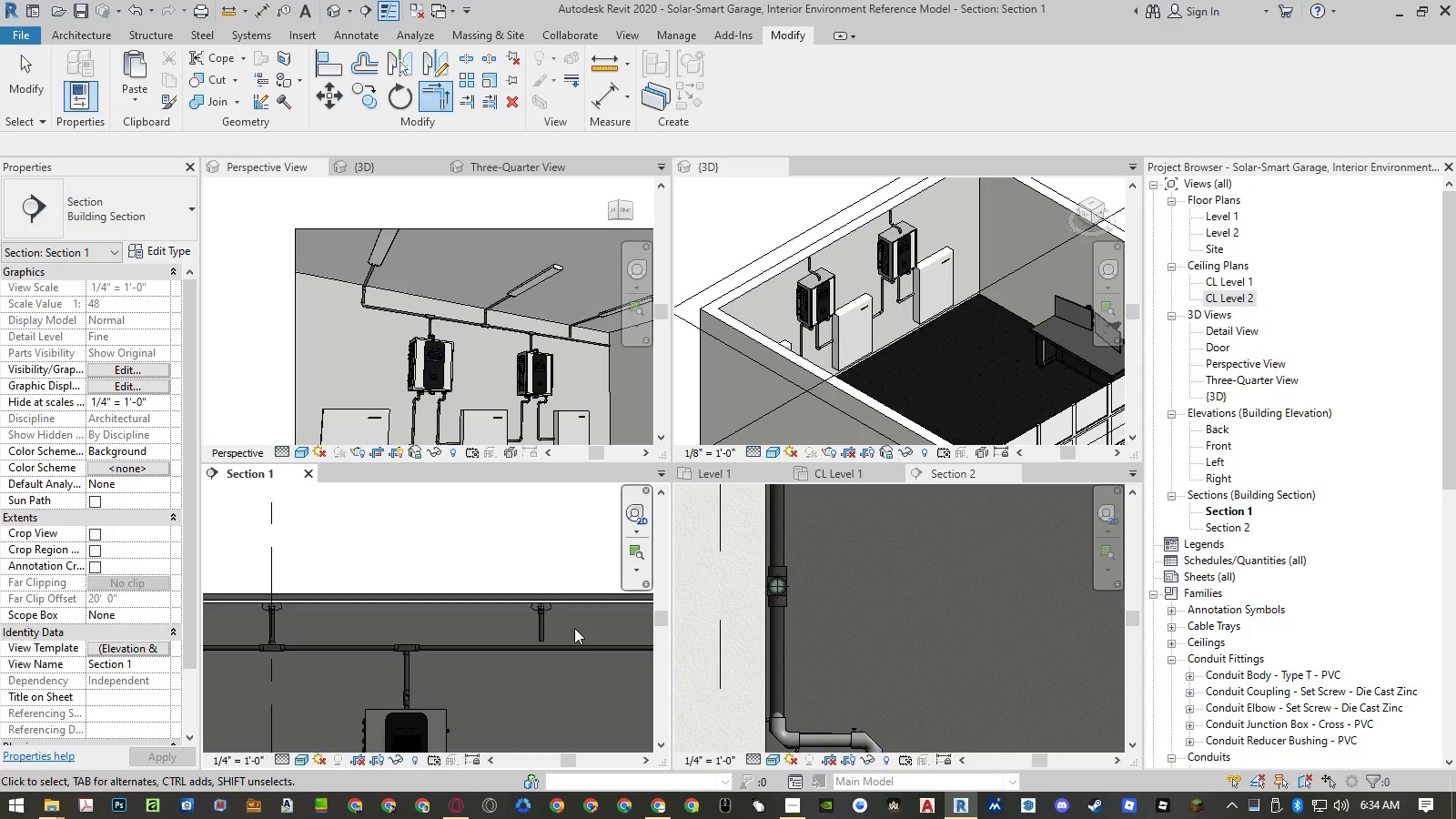 
key(Escape)
 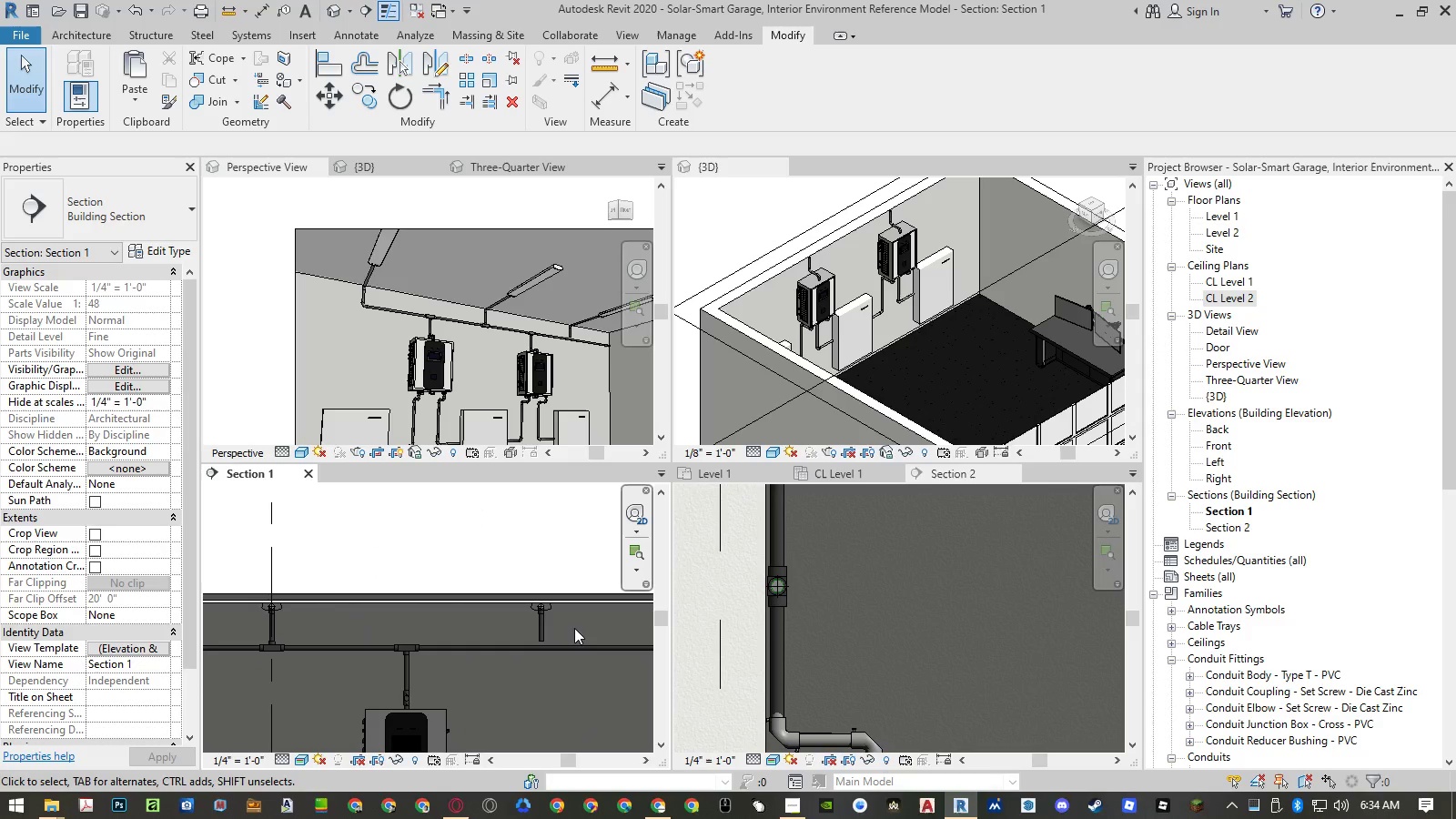 
scroll: coordinate [574, 627], scroll_direction: up, amount: 5.0
 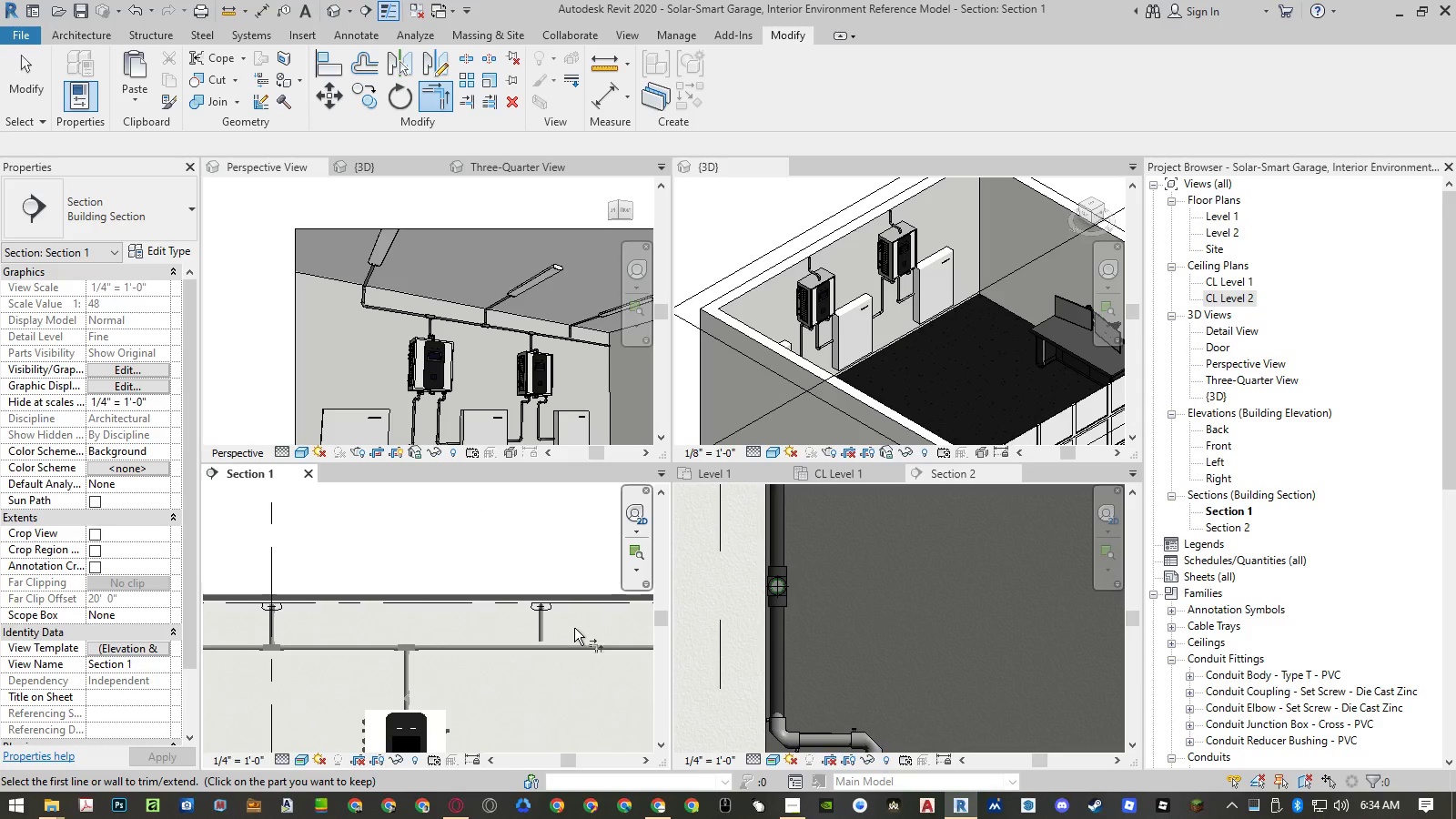 
type(ext)
 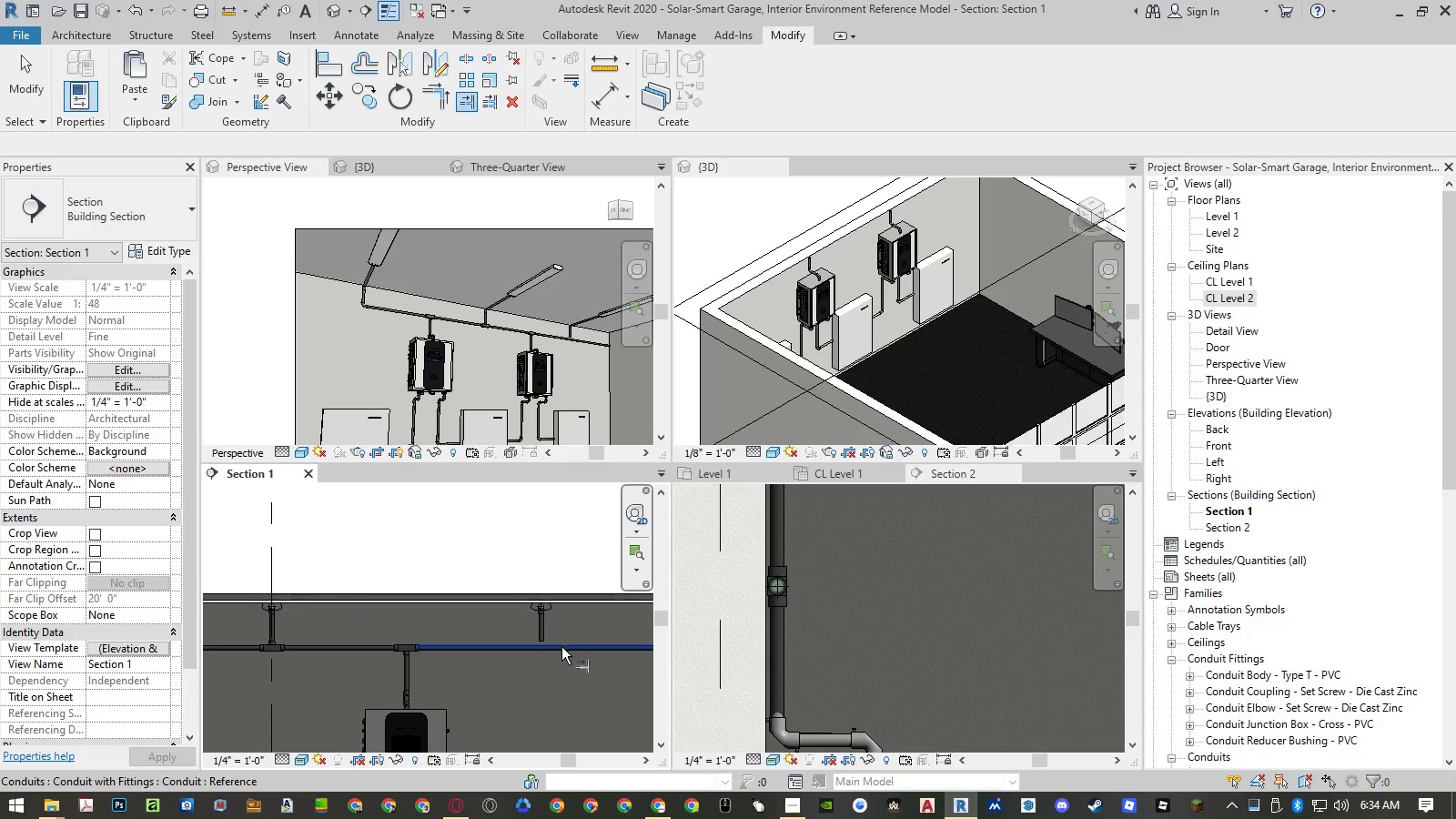 
scroll: coordinate [561, 647], scroll_direction: up, amount: 6.0
 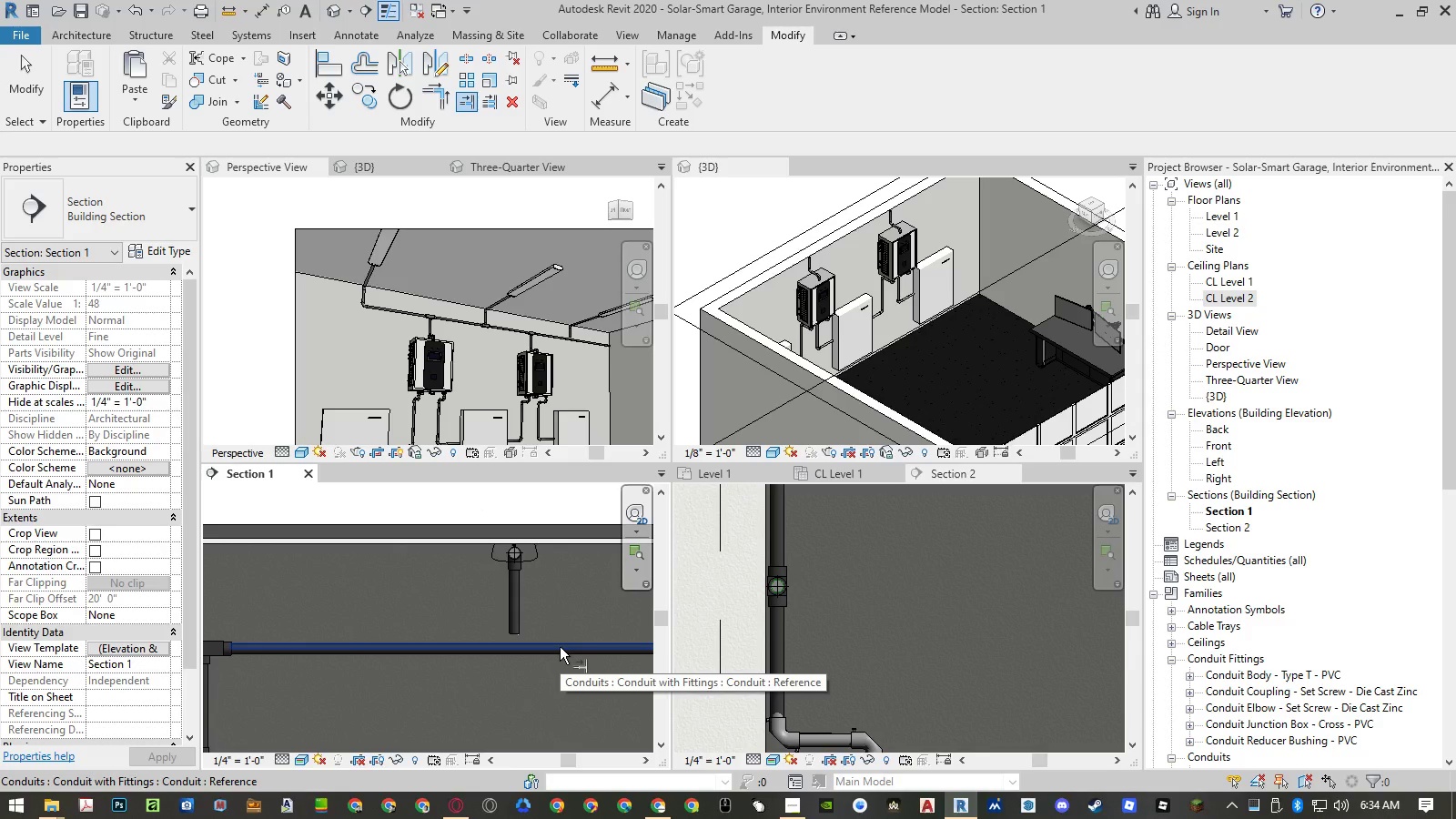 
left_click([560, 647])
 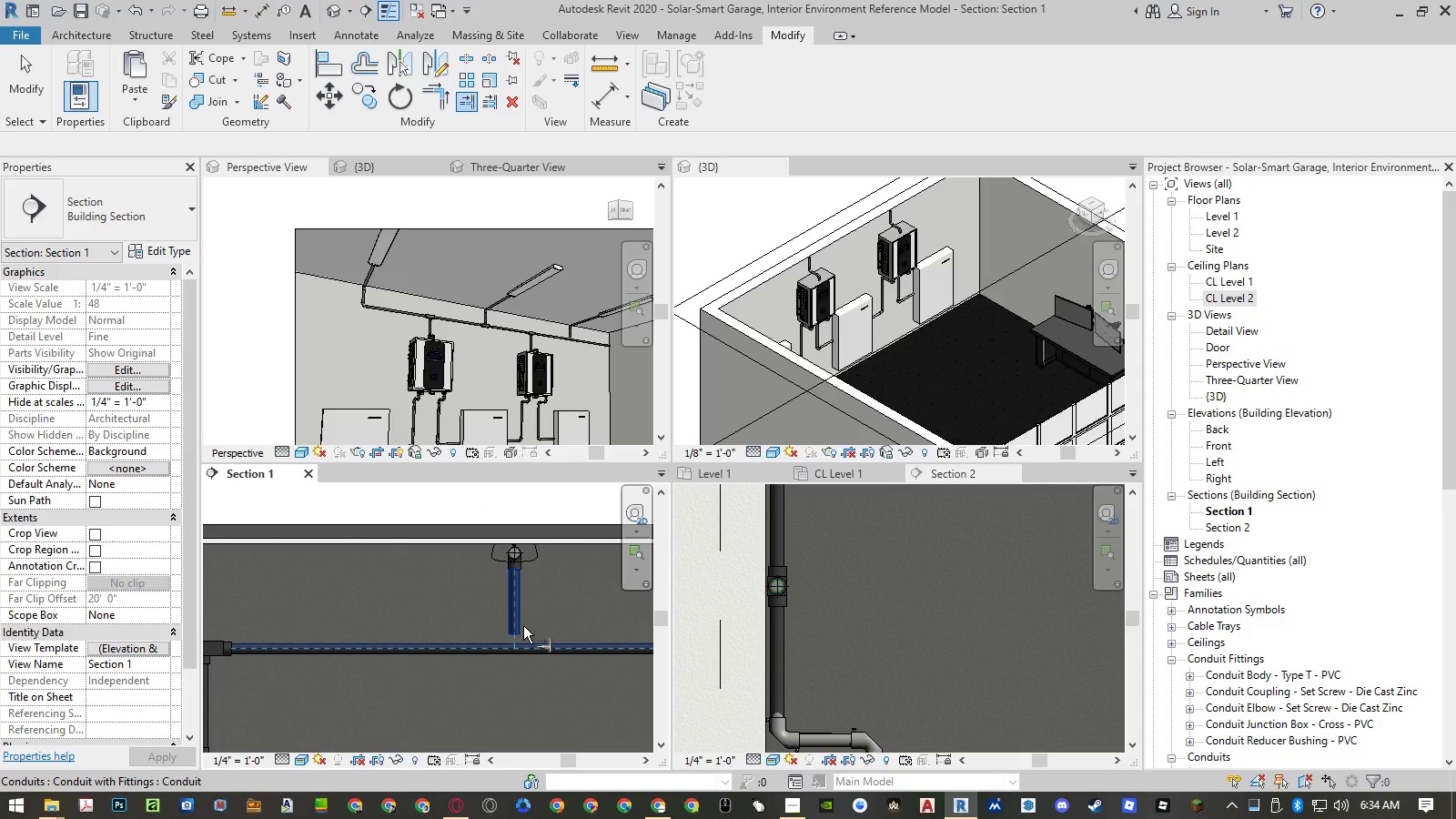 
left_click([521, 625])
 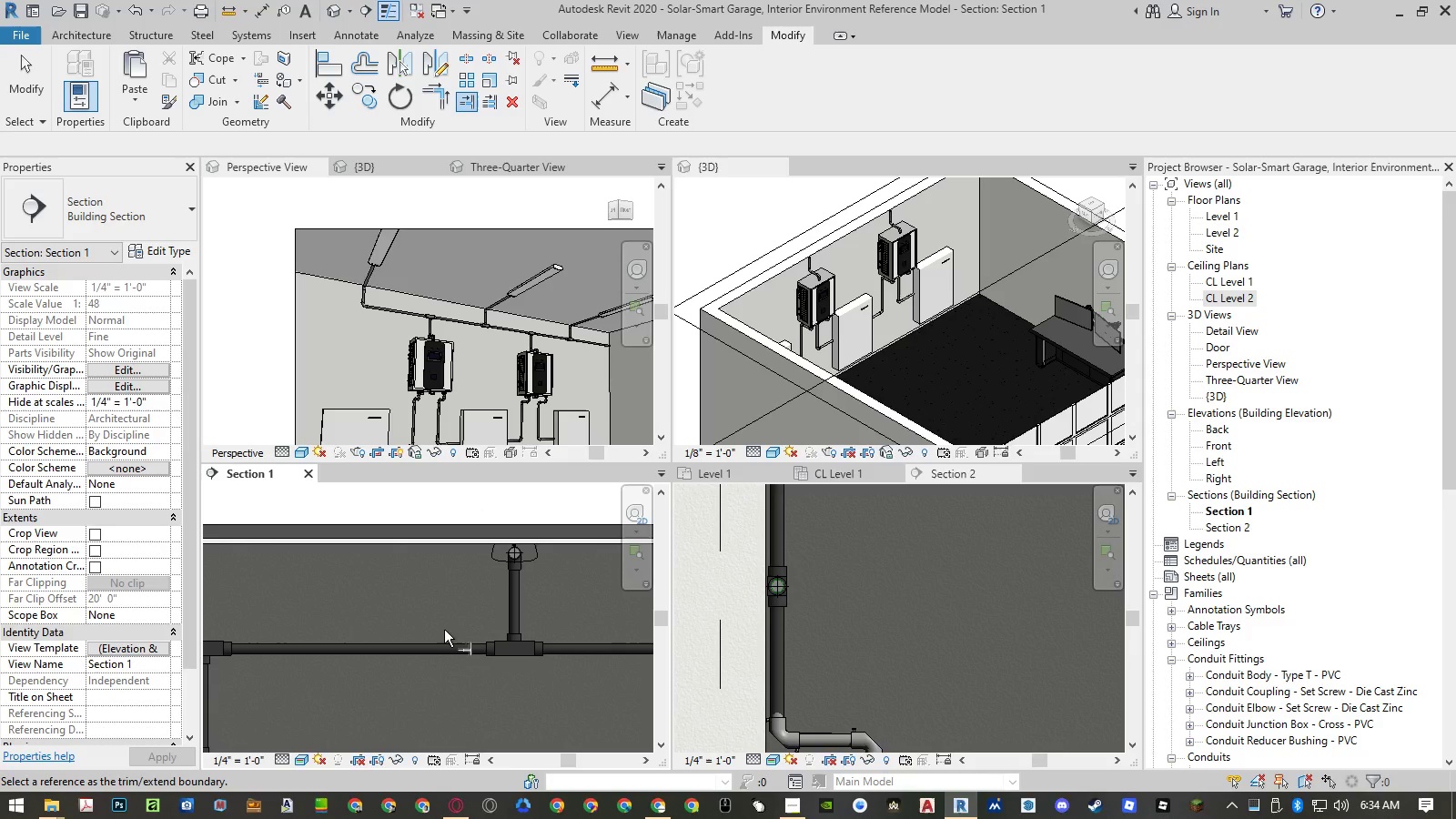 
key(Escape)
 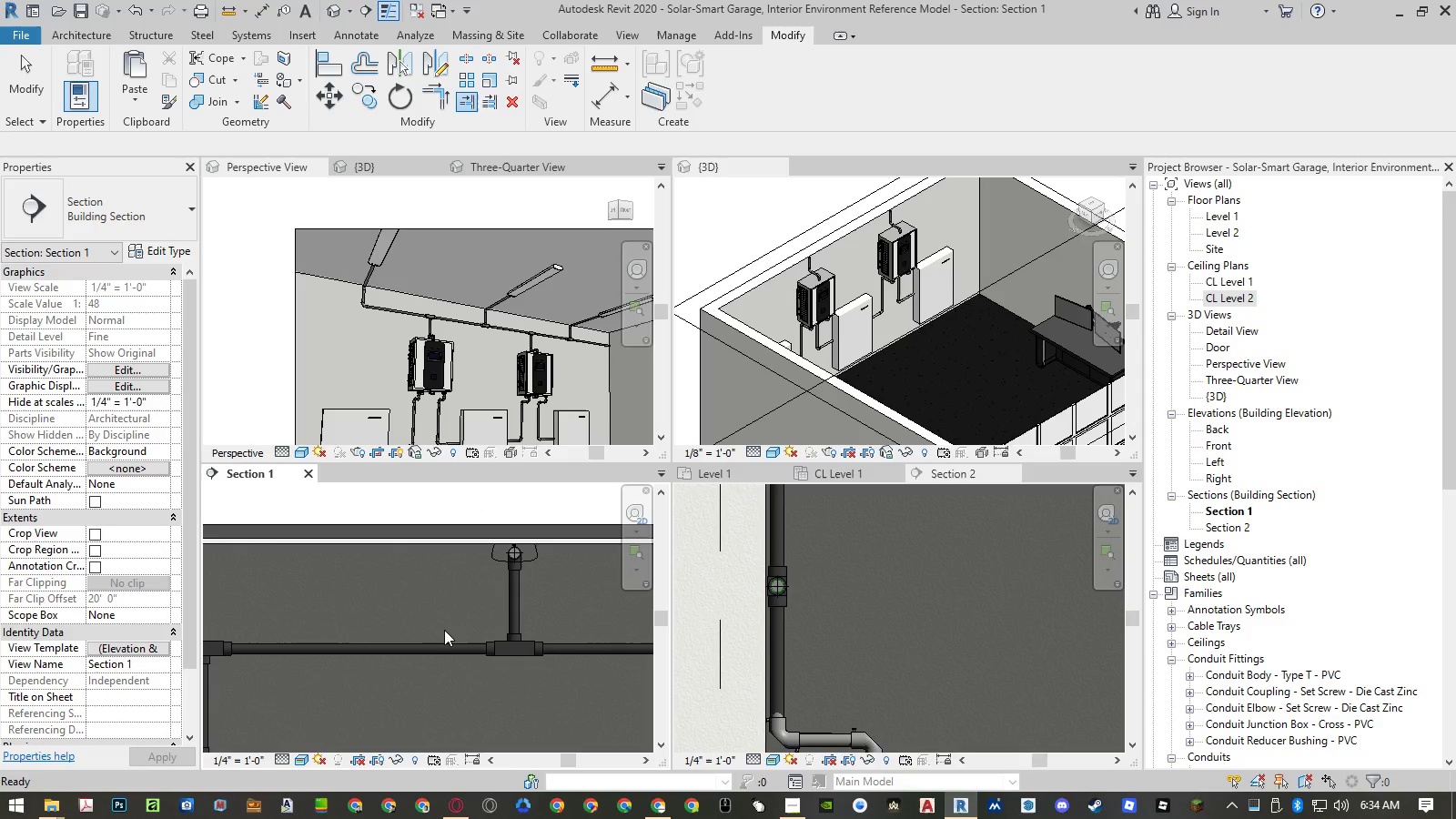 
key(Escape)
 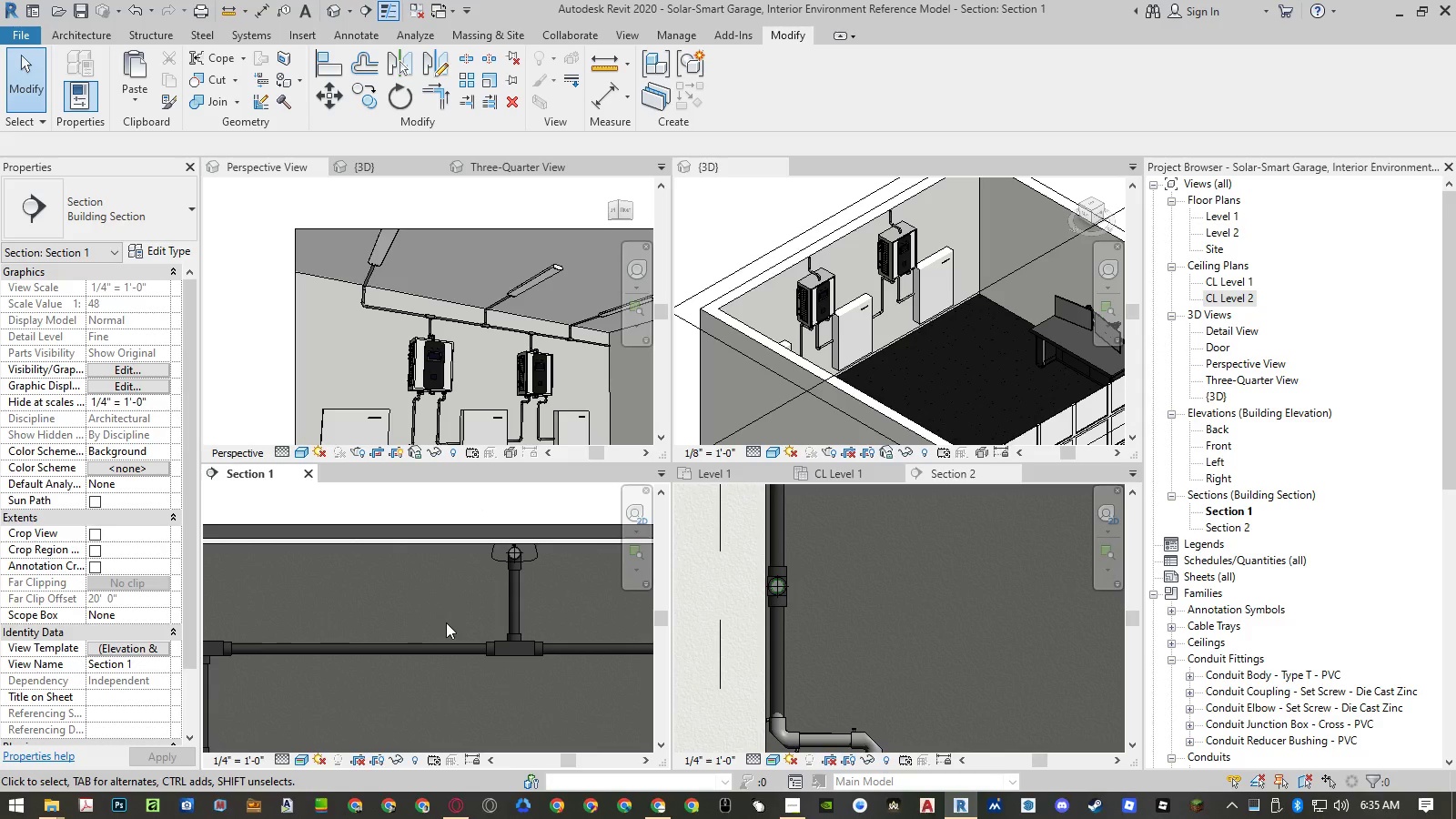 
key(Escape)
 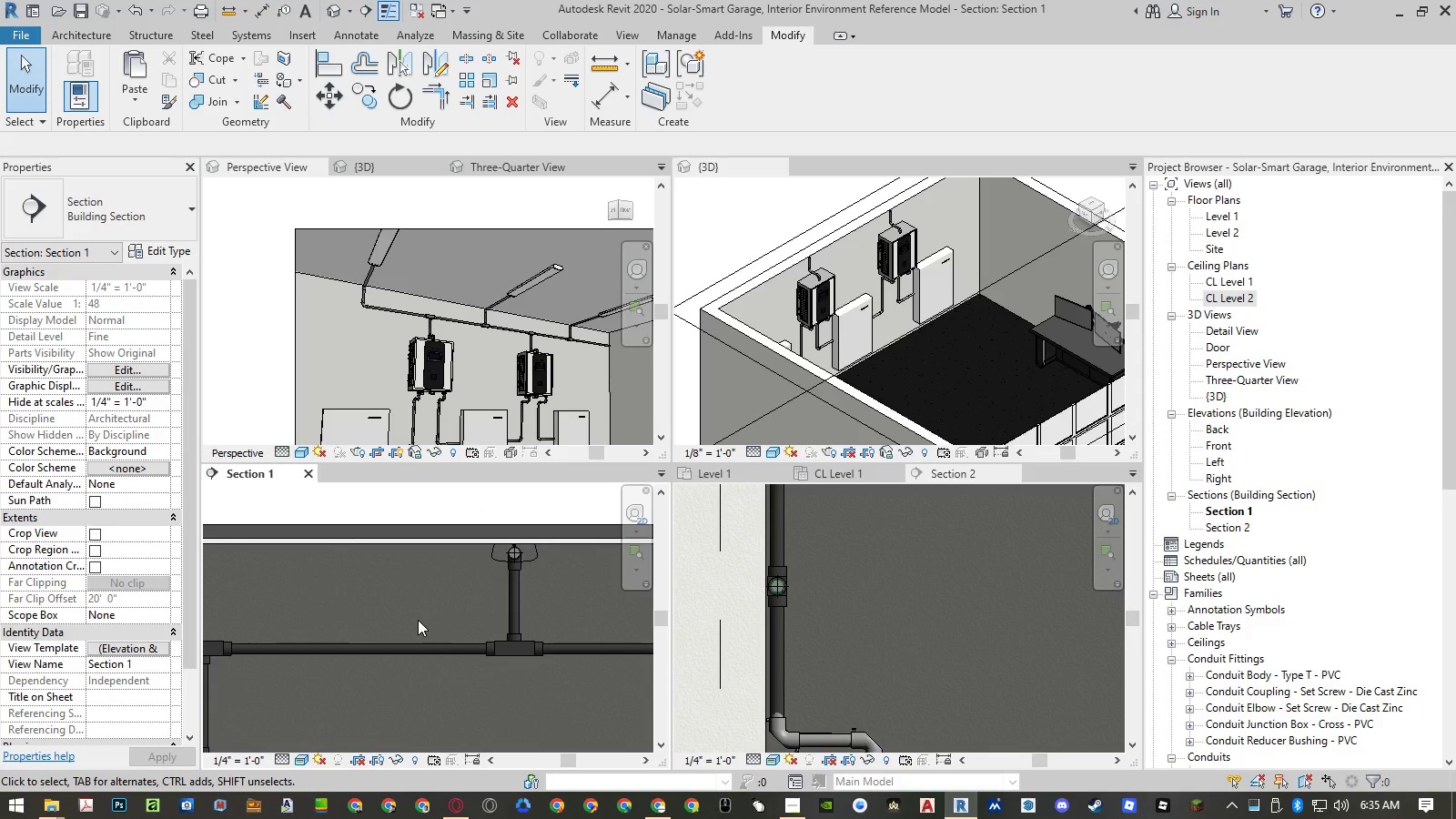 
scroll: coordinate [414, 616], scroll_direction: down, amount: 9.0
 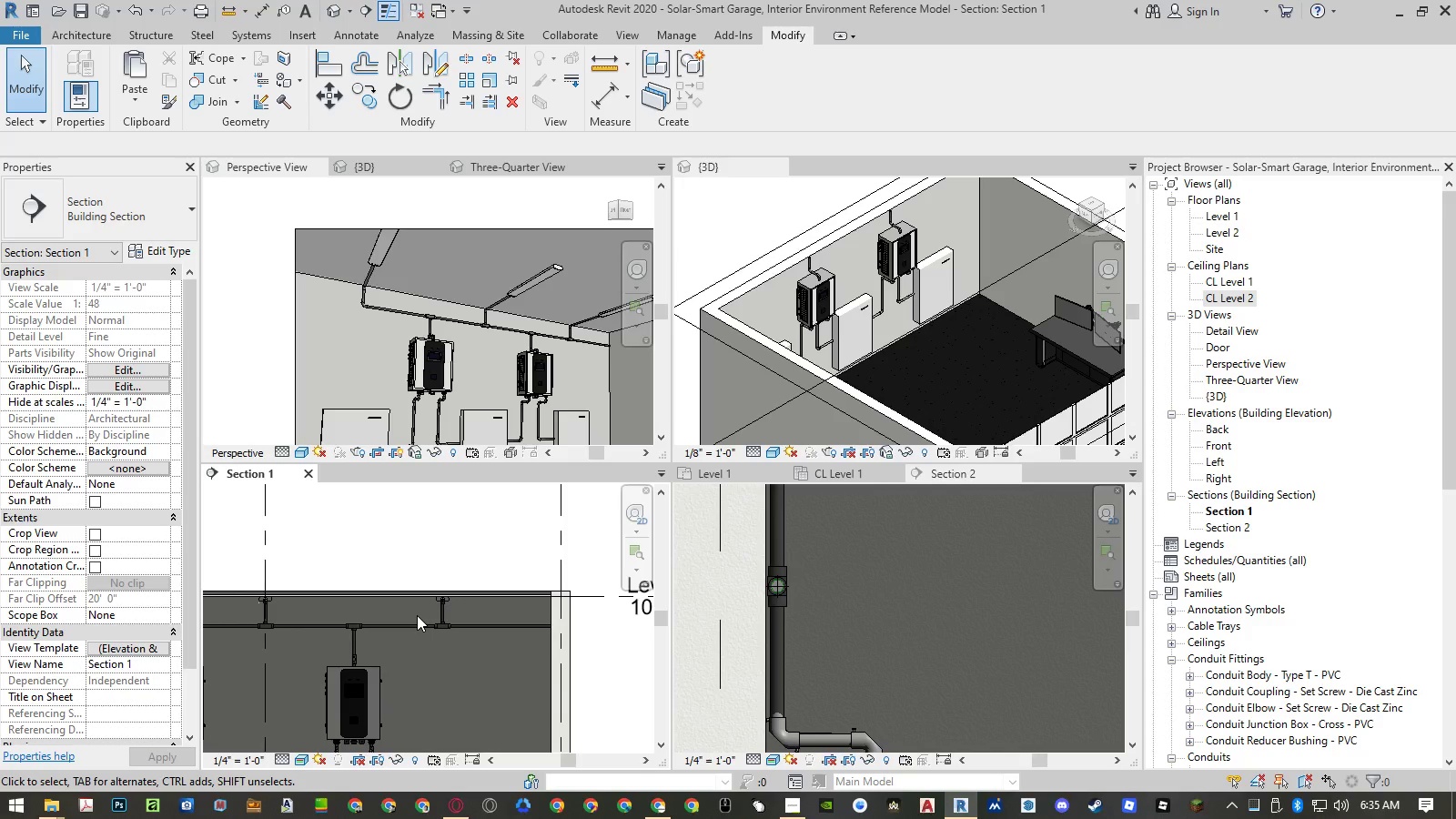 
wait(10.65)
 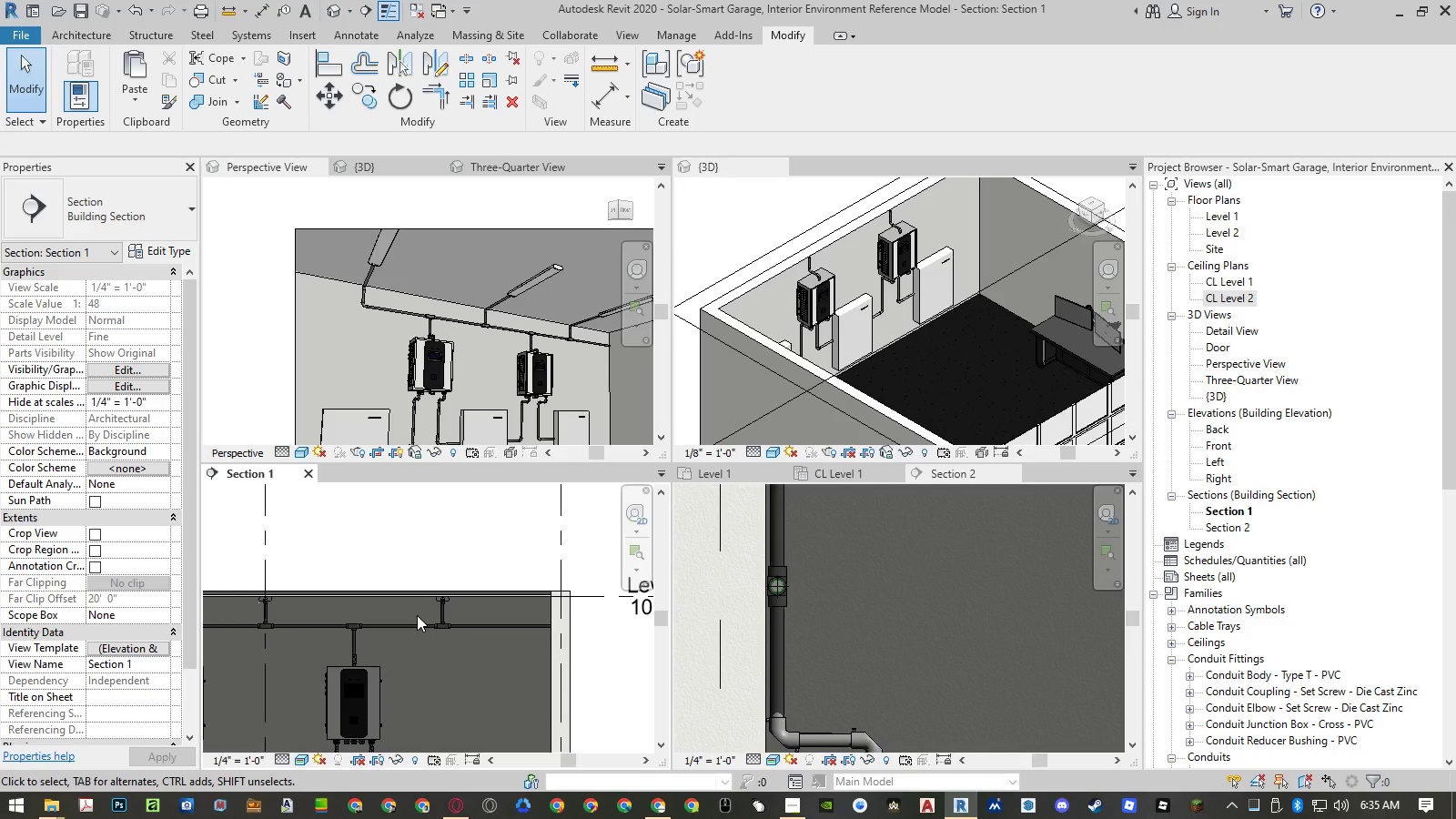 
scroll: coordinate [791, 618], scroll_direction: down, amount: 15.0
 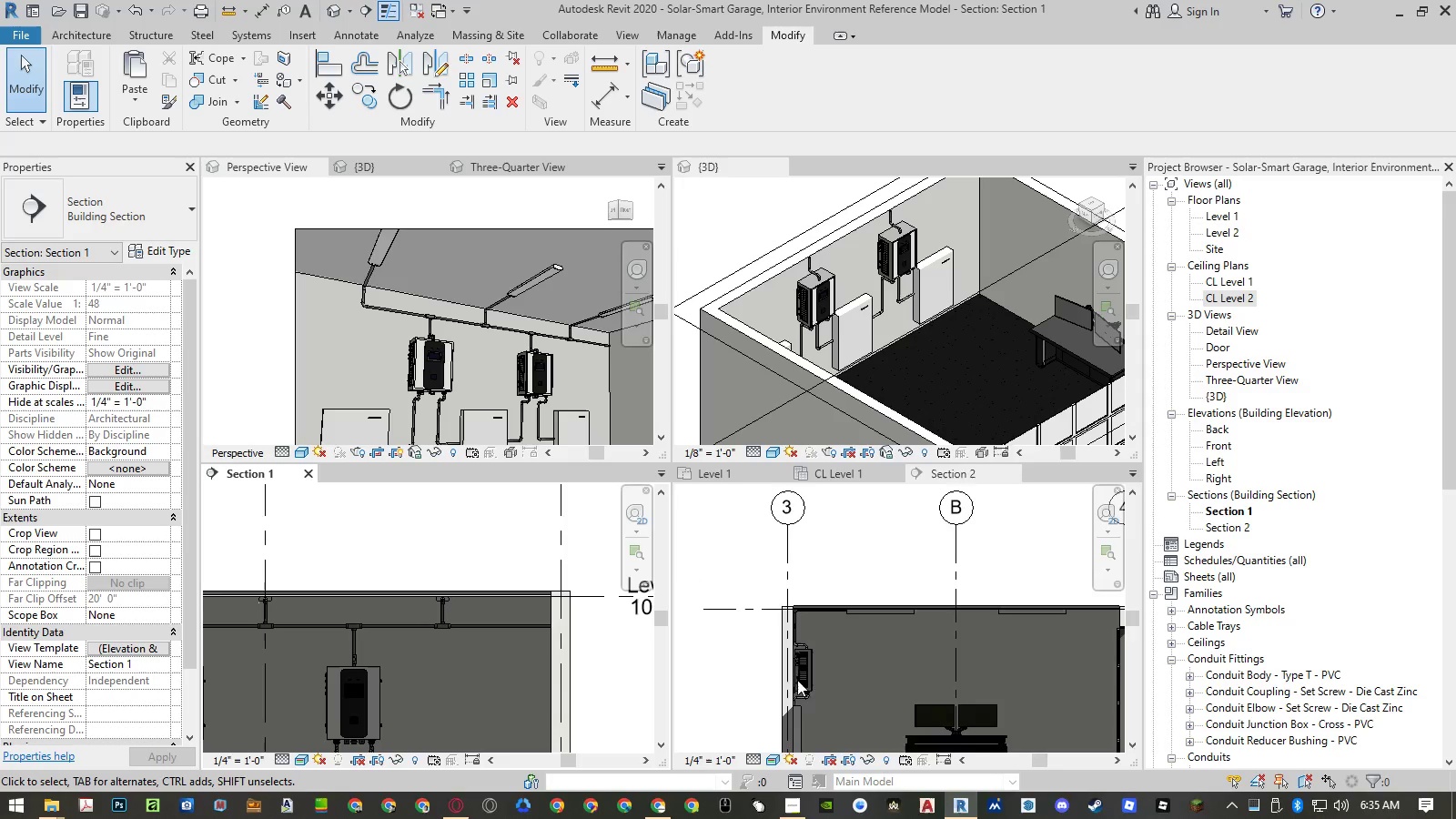 
scroll: coordinate [797, 693], scroll_direction: up, amount: 7.0
 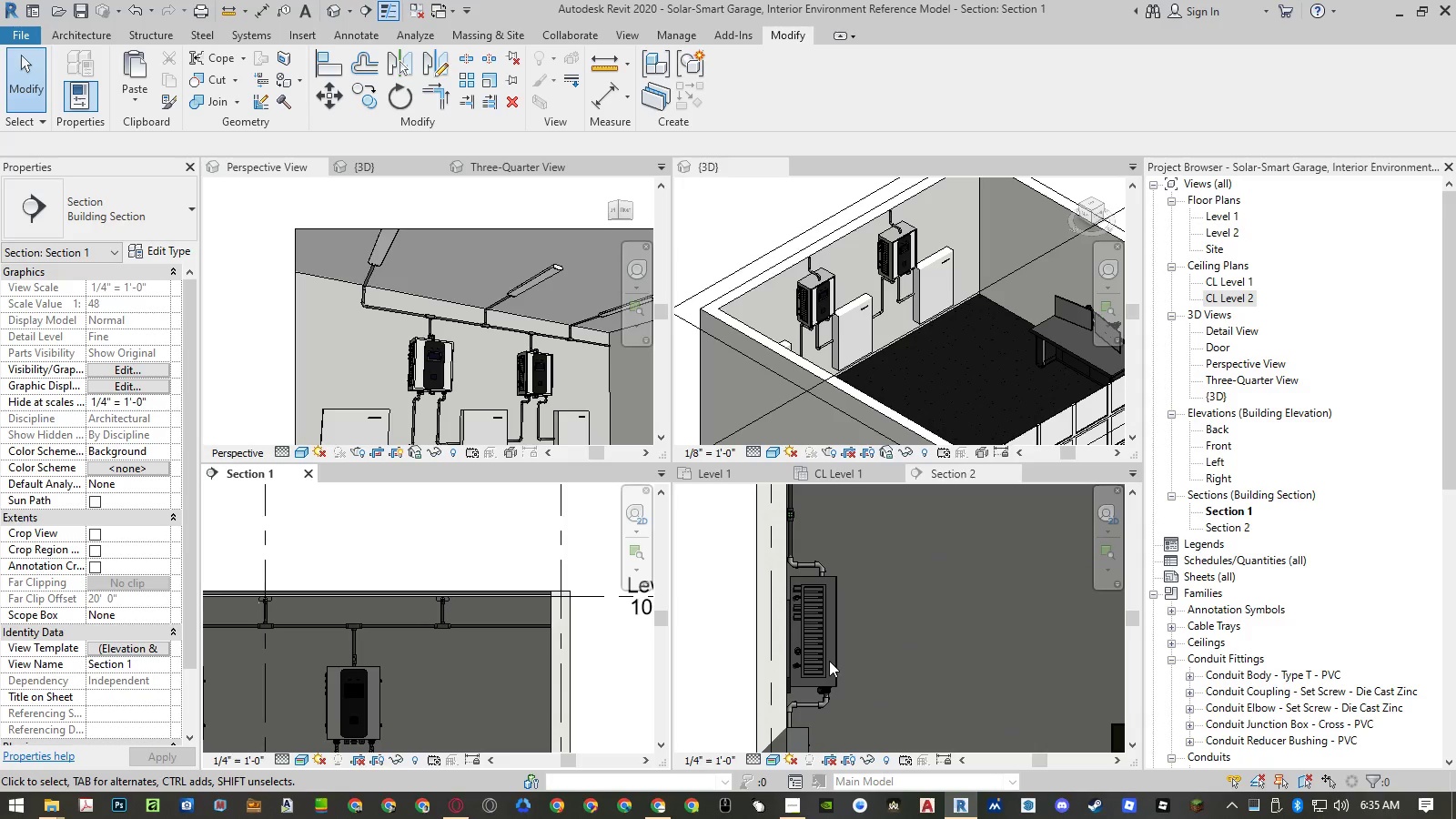 
left_click([829, 660])
 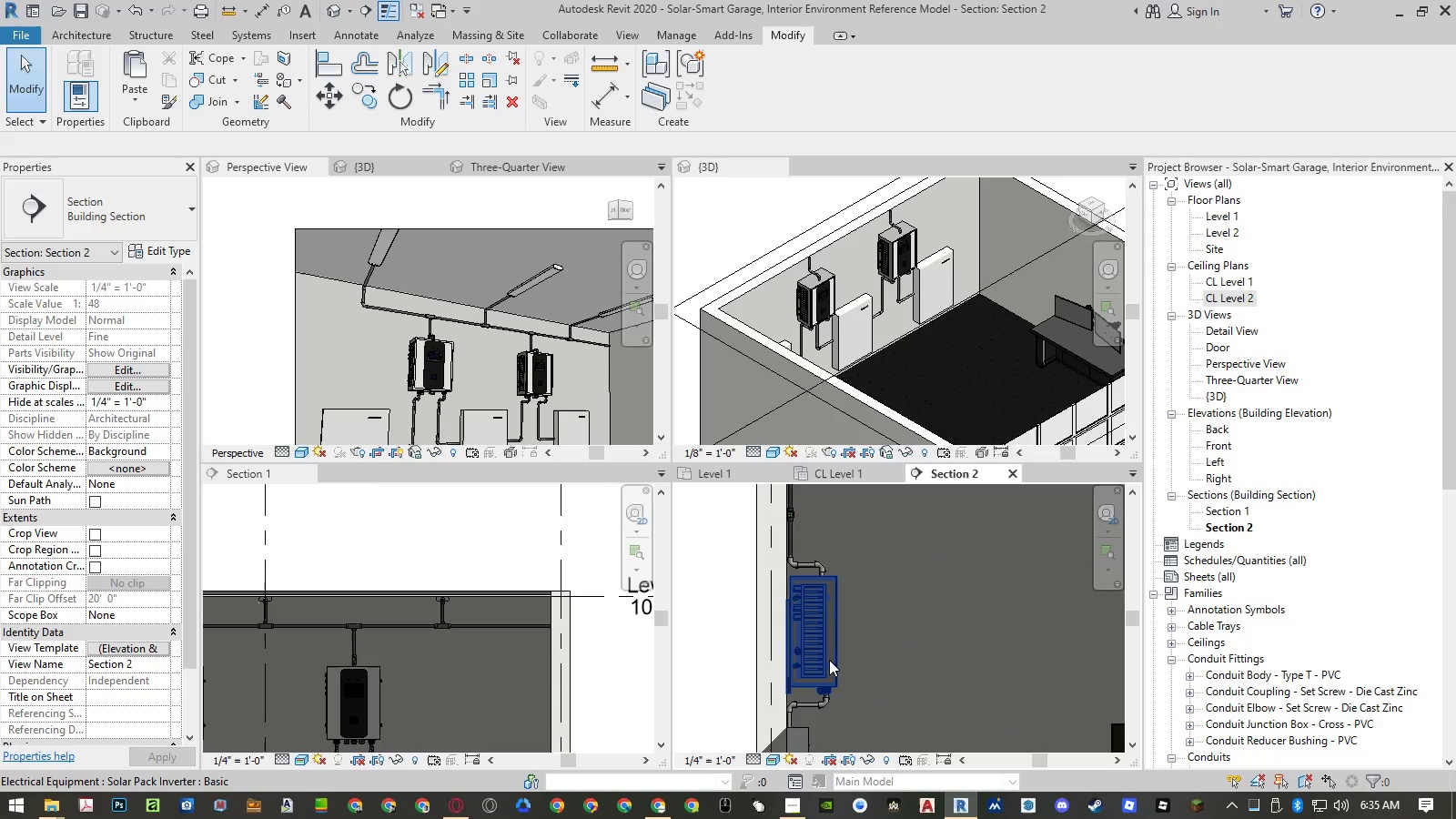 
left_click([829, 660])
 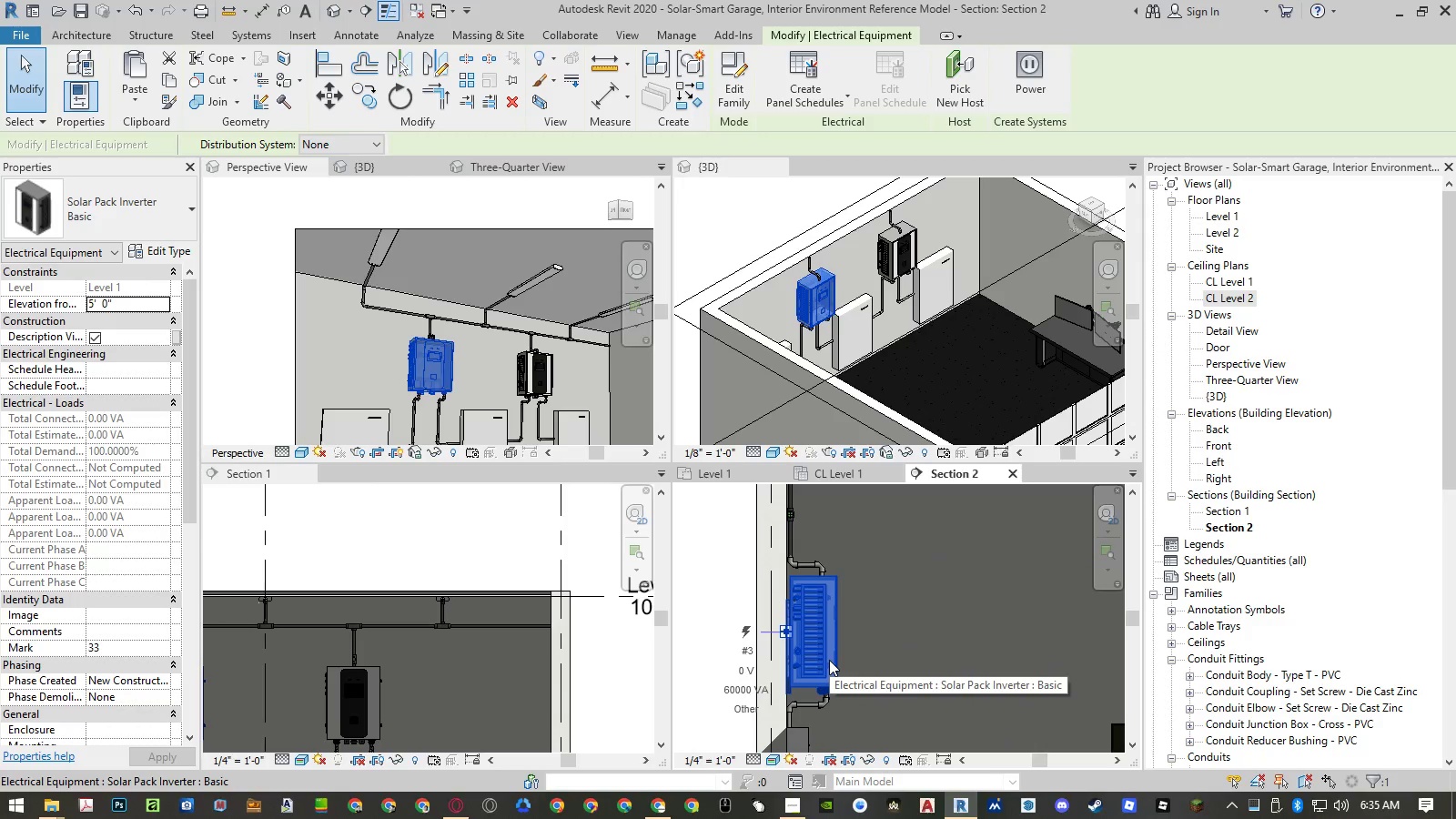 
key(Control+S)
 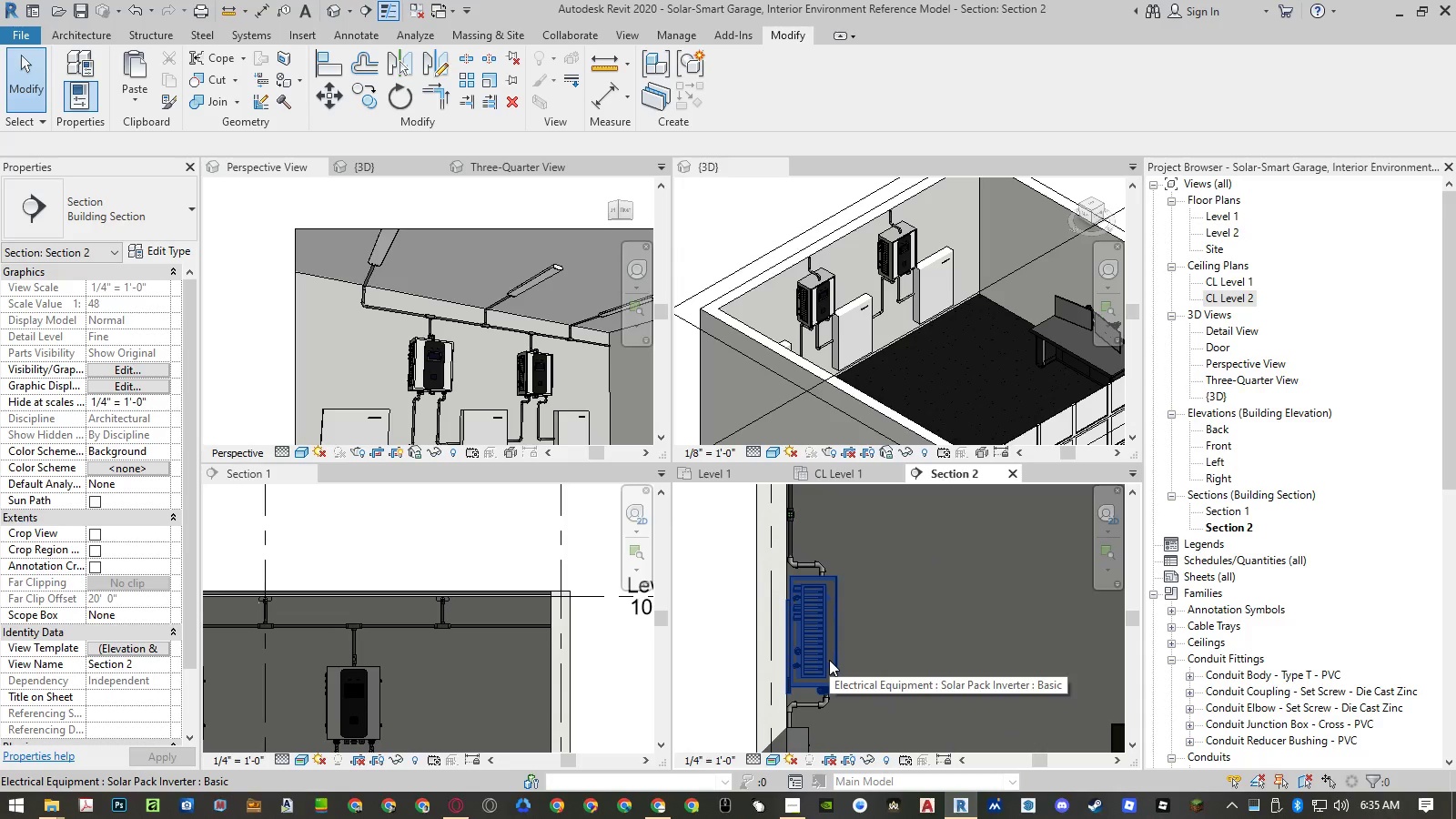 
wait(6.98)
 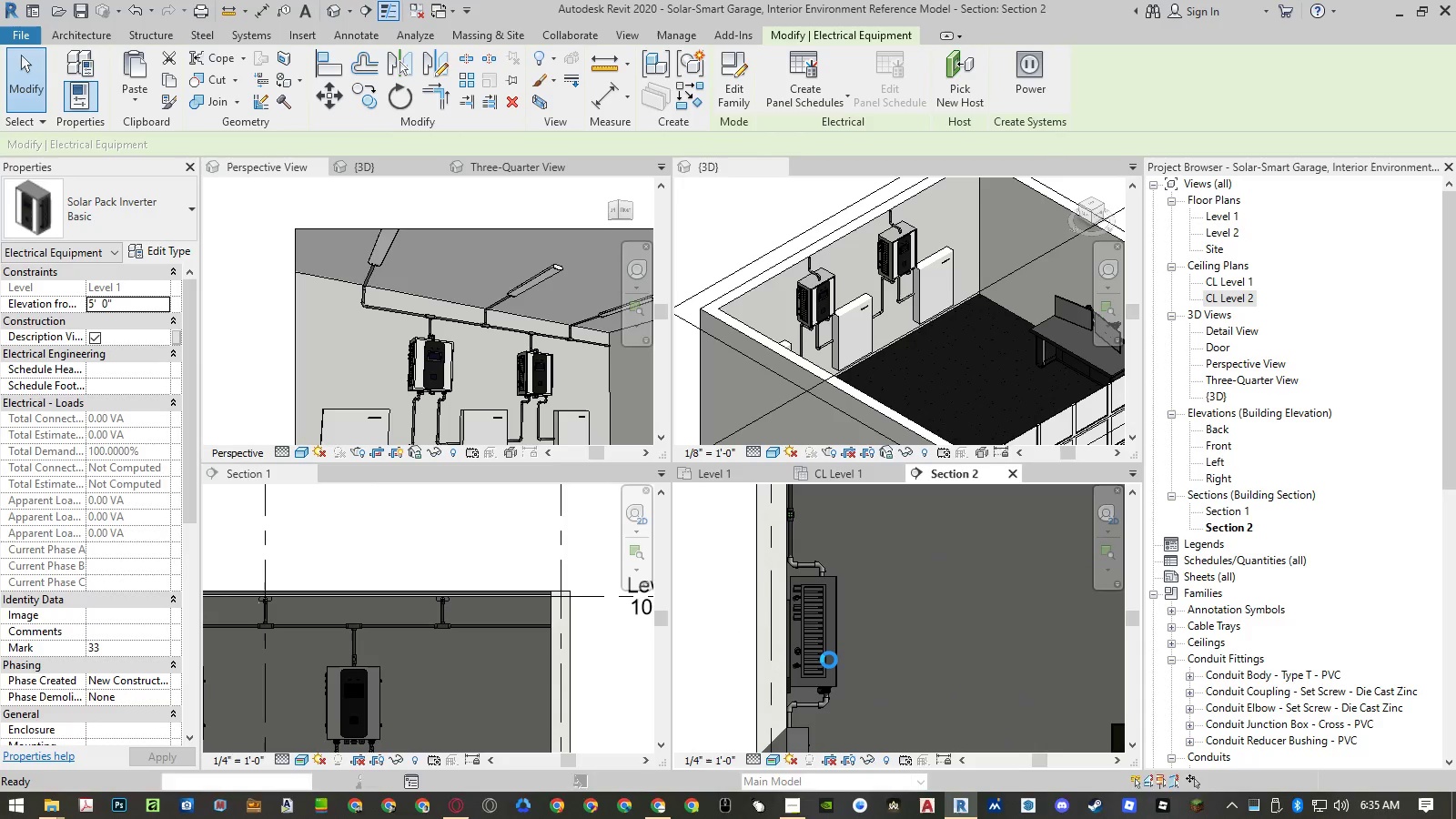 
left_click([829, 660])
 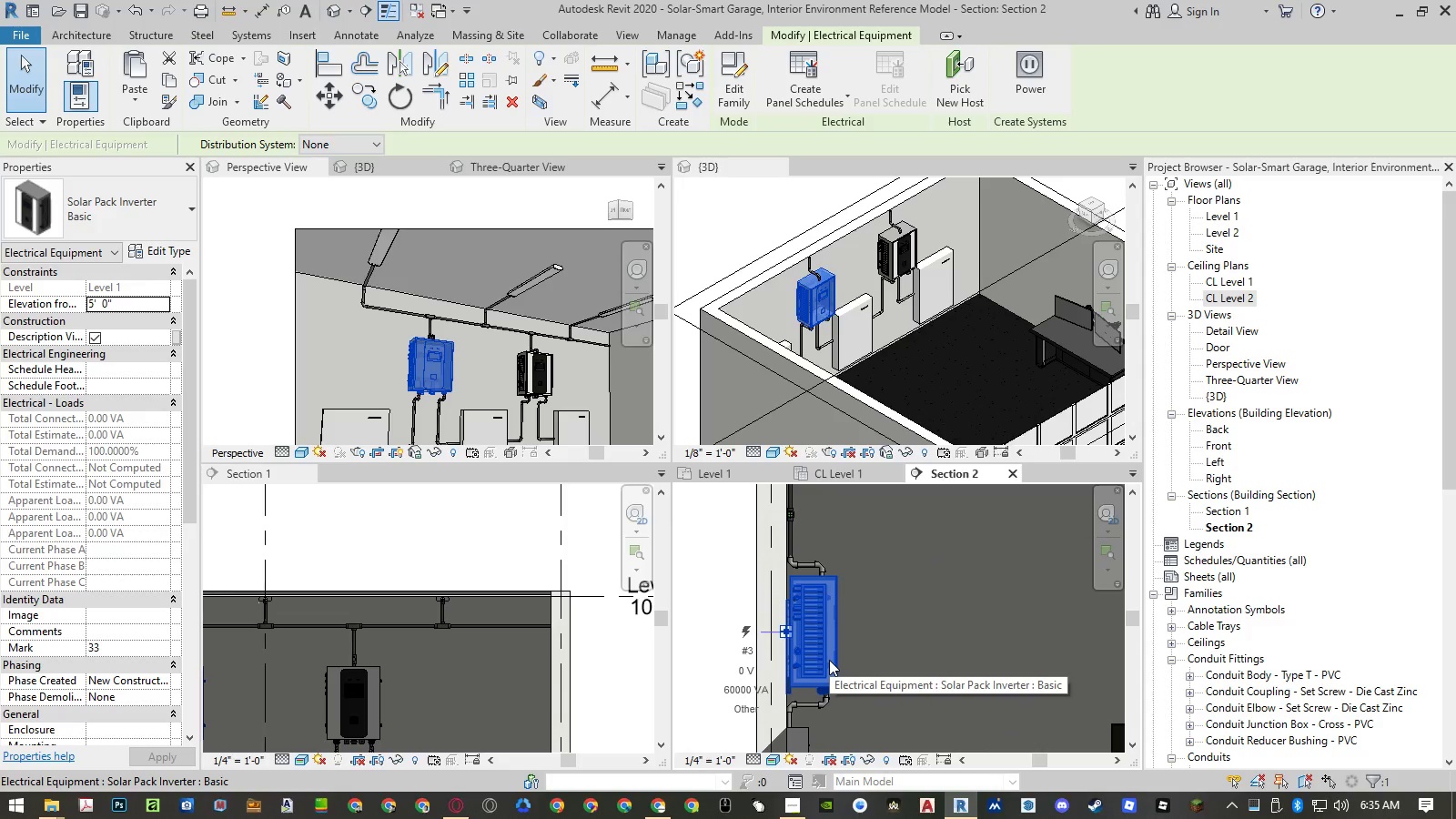 
key(Control+S)
 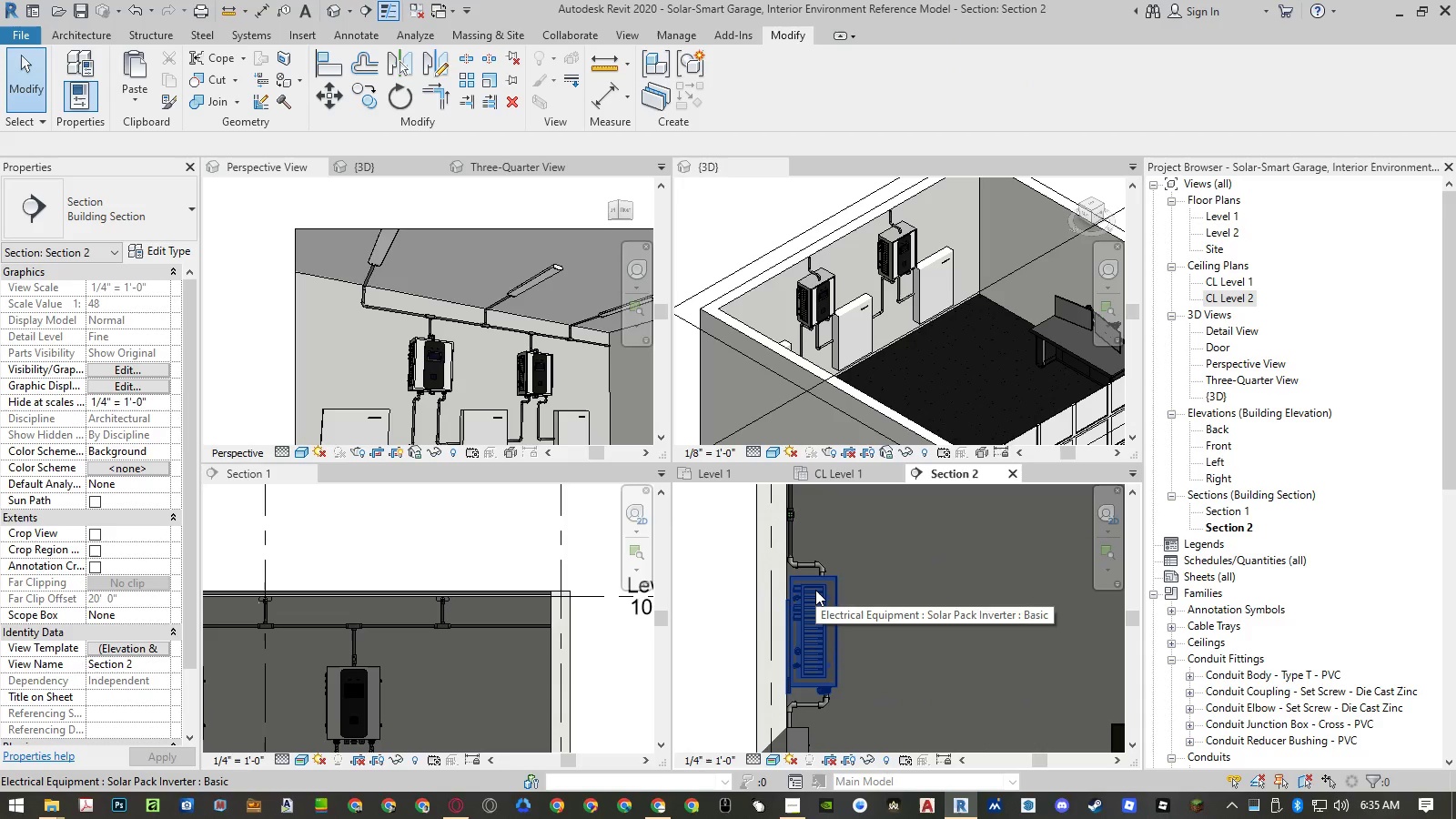 
wait(6.41)
 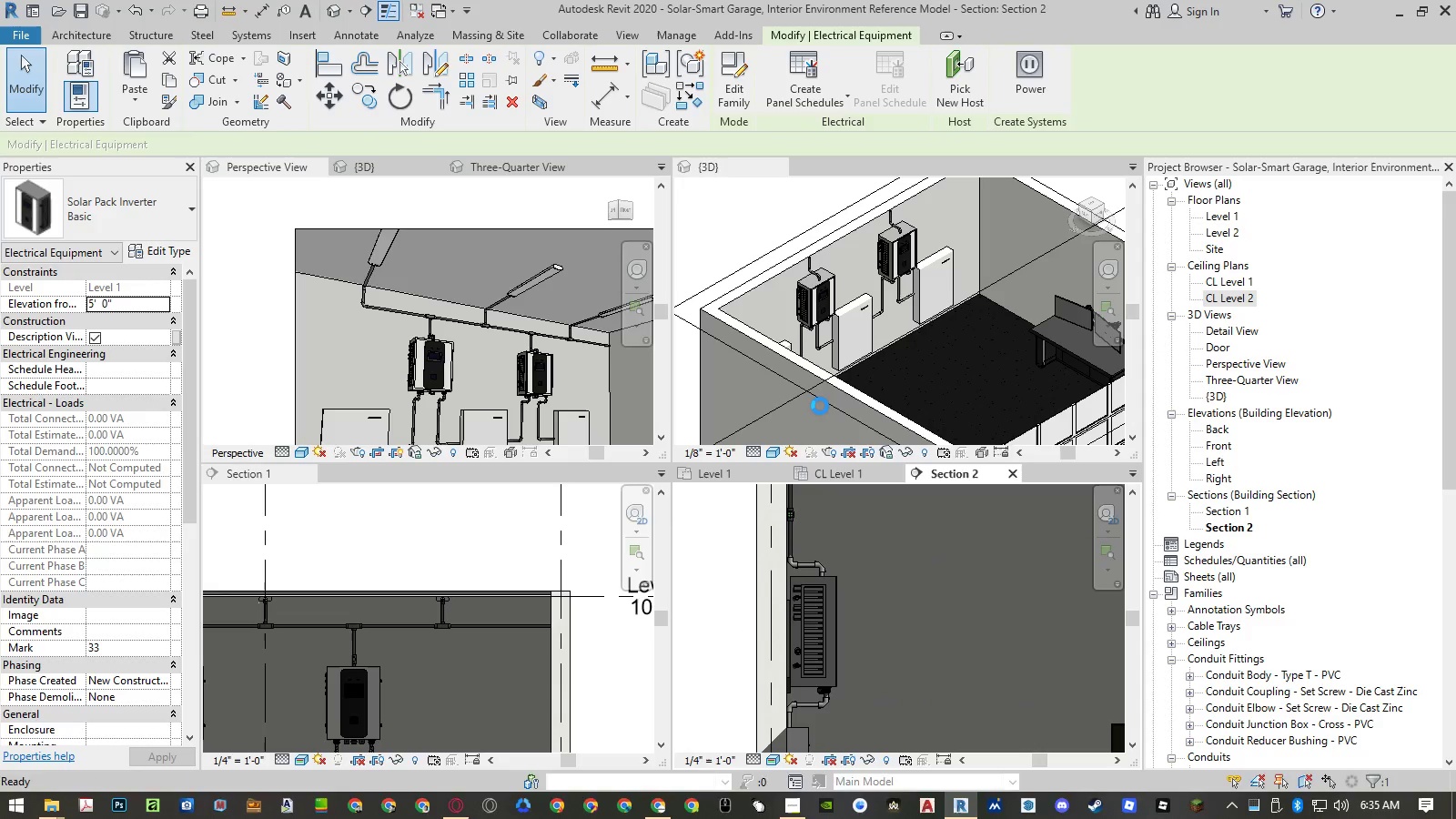 
left_click([815, 590])
 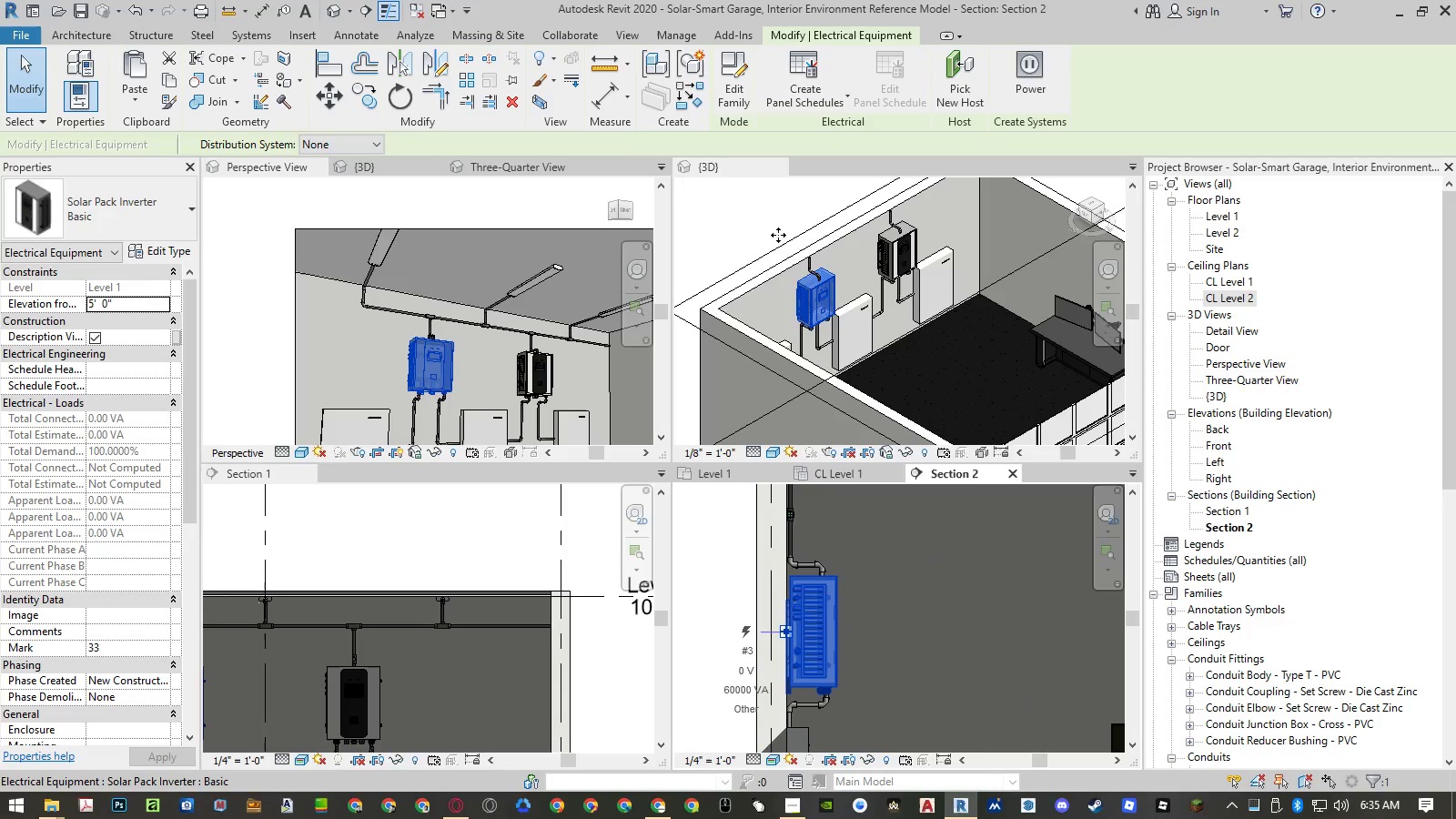 
left_click([752, 98])
 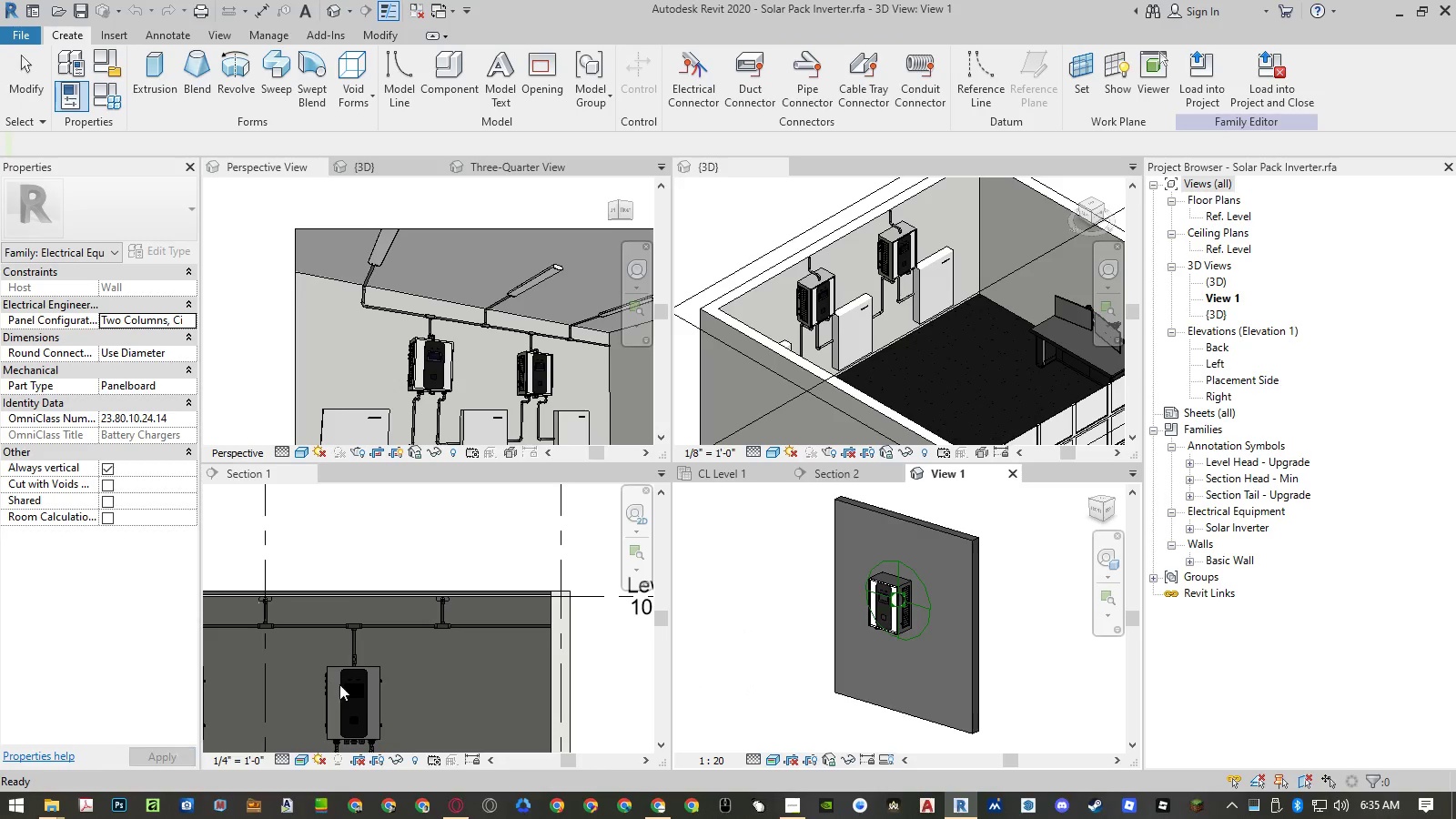 
left_click([775, 650])
 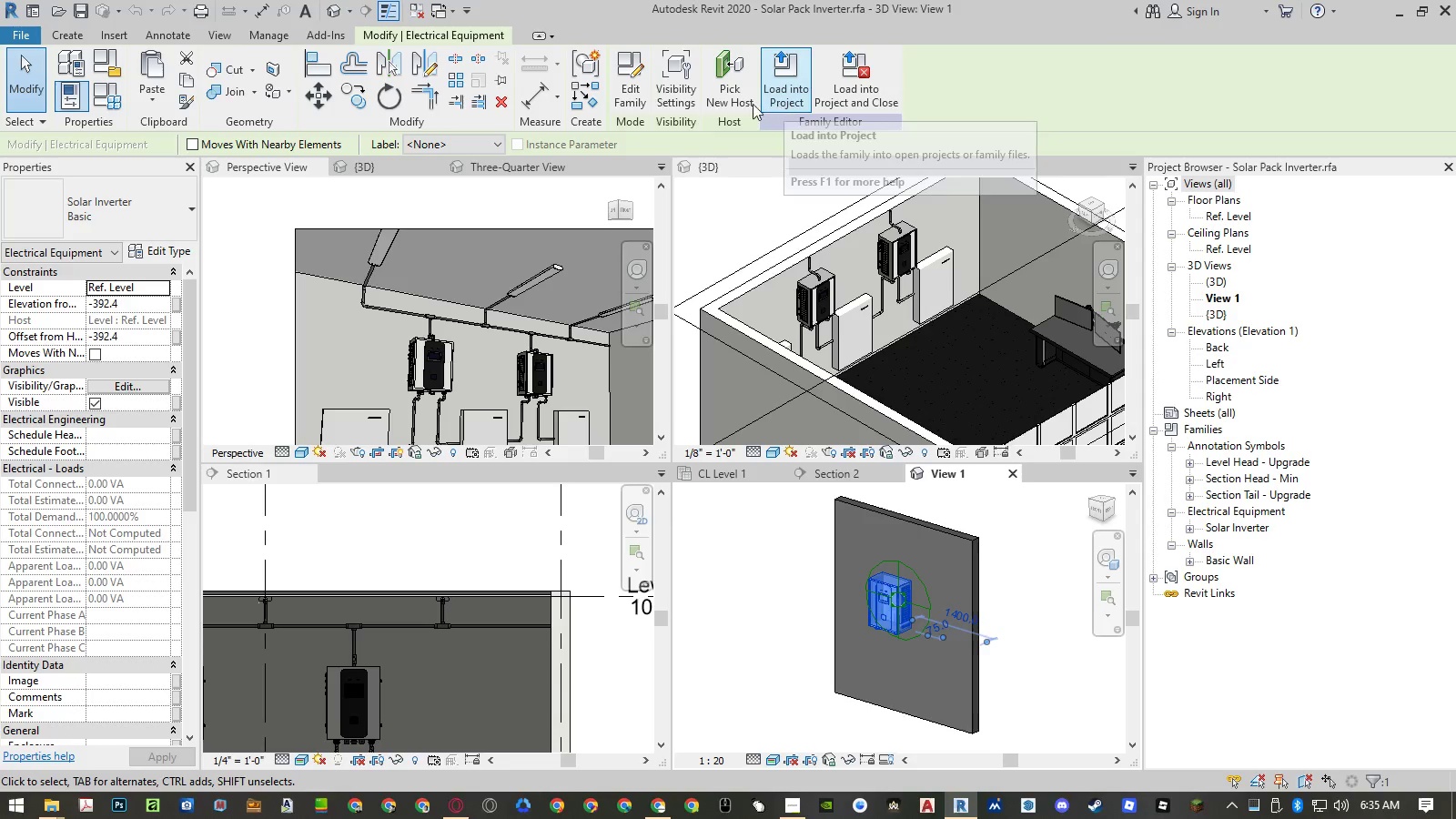 
left_click([645, 97])
 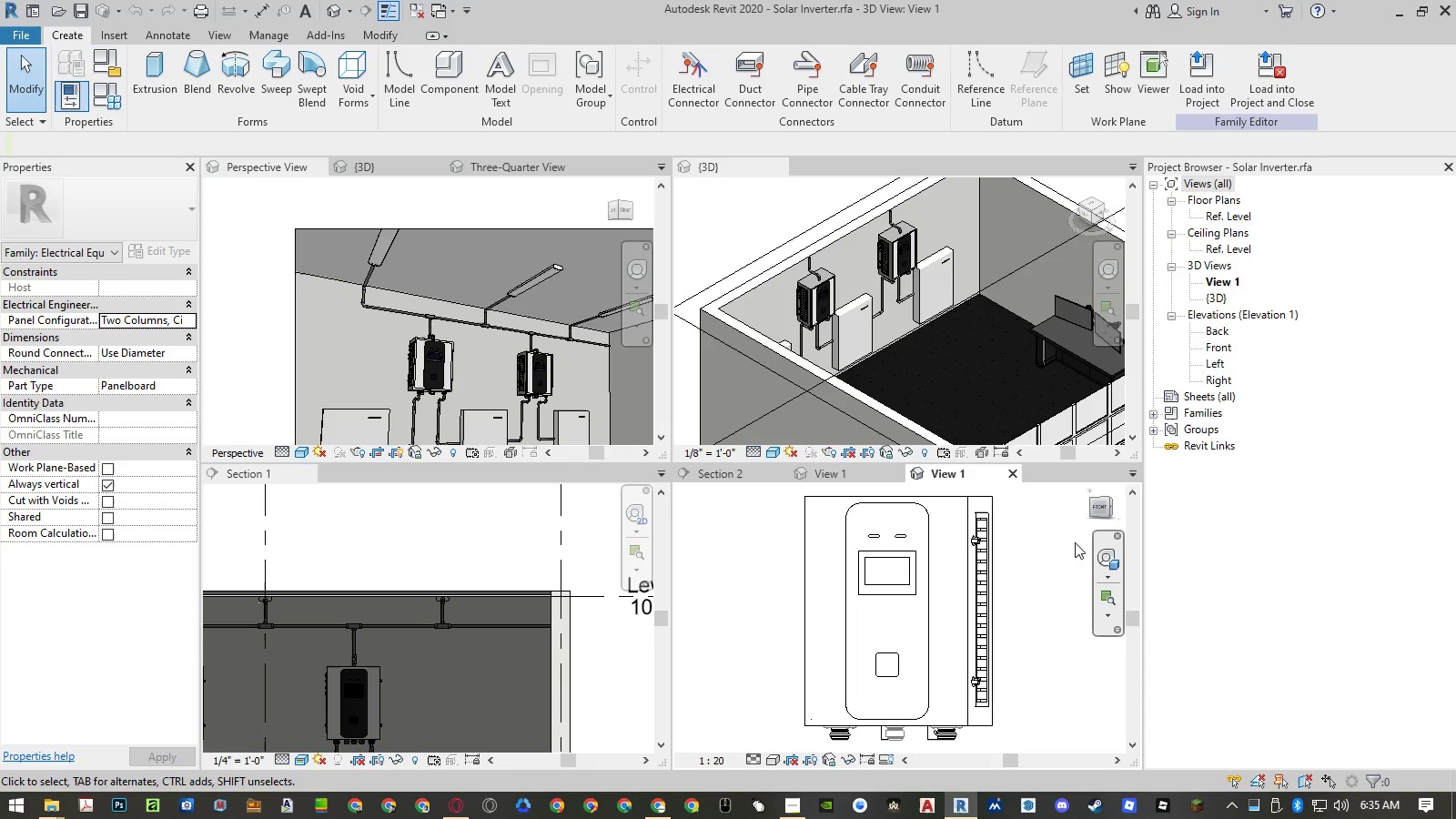 
wait(5.56)
 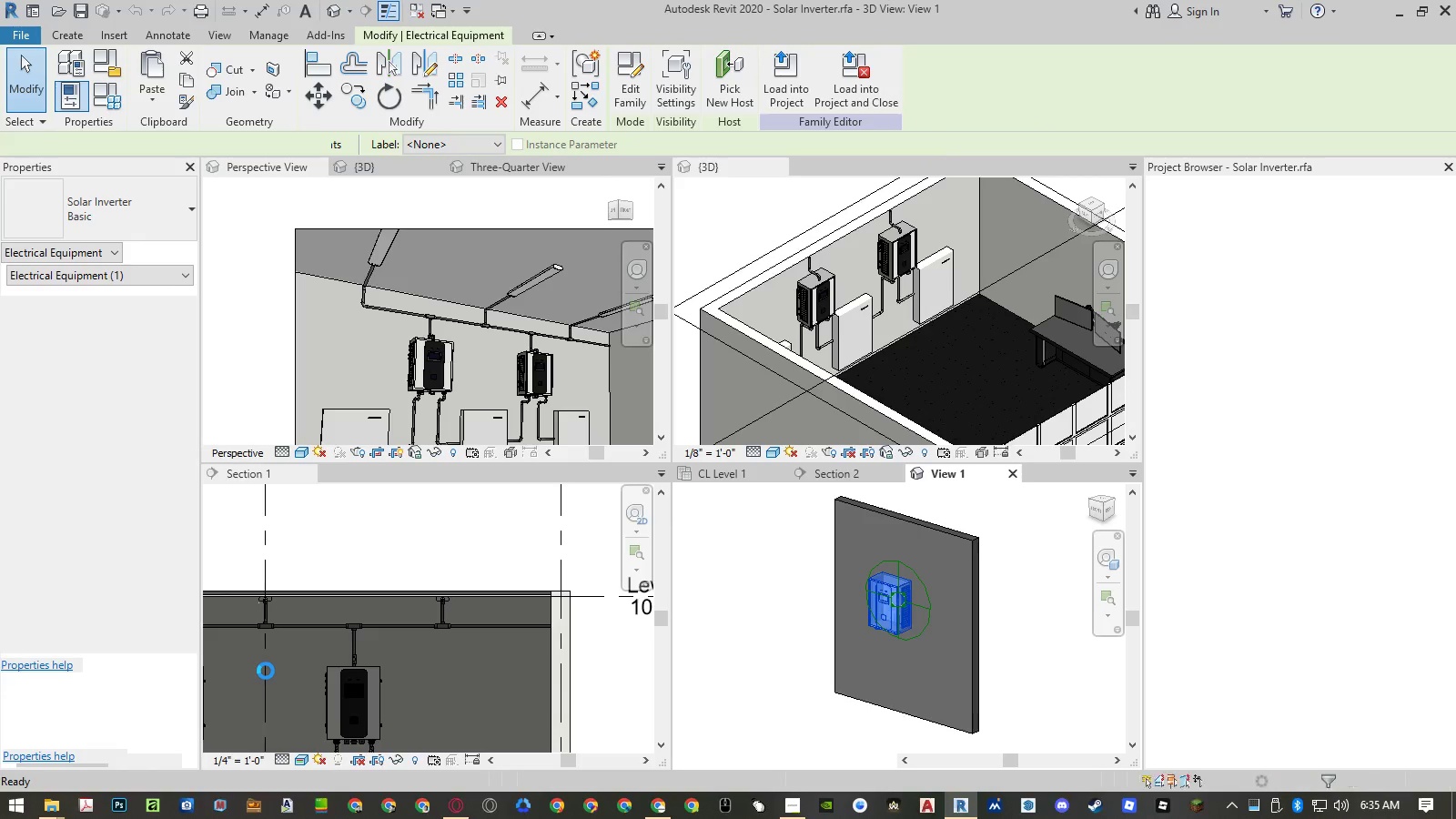 
double_click([1215, 301])
 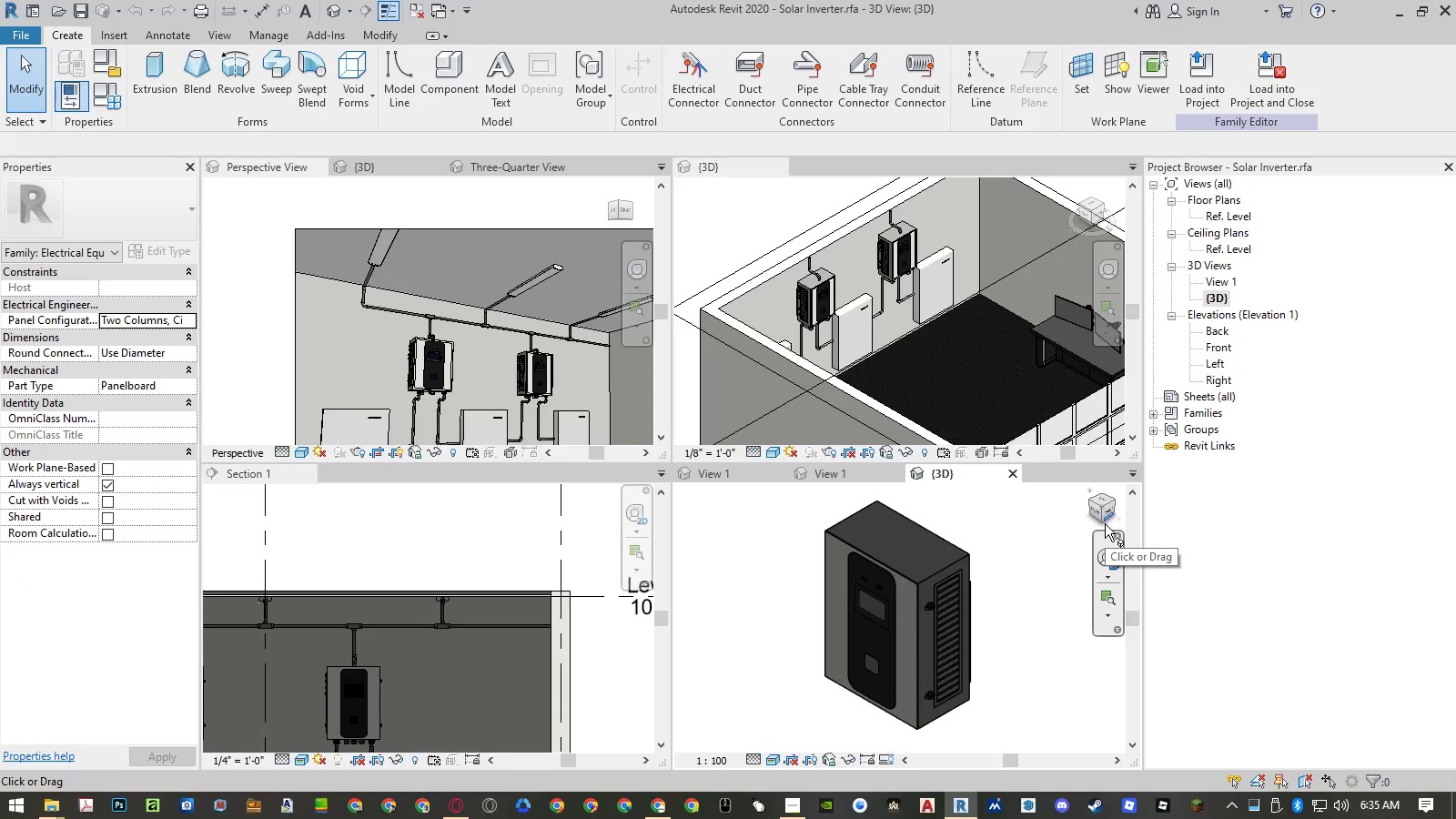 
left_click([1100, 522])
 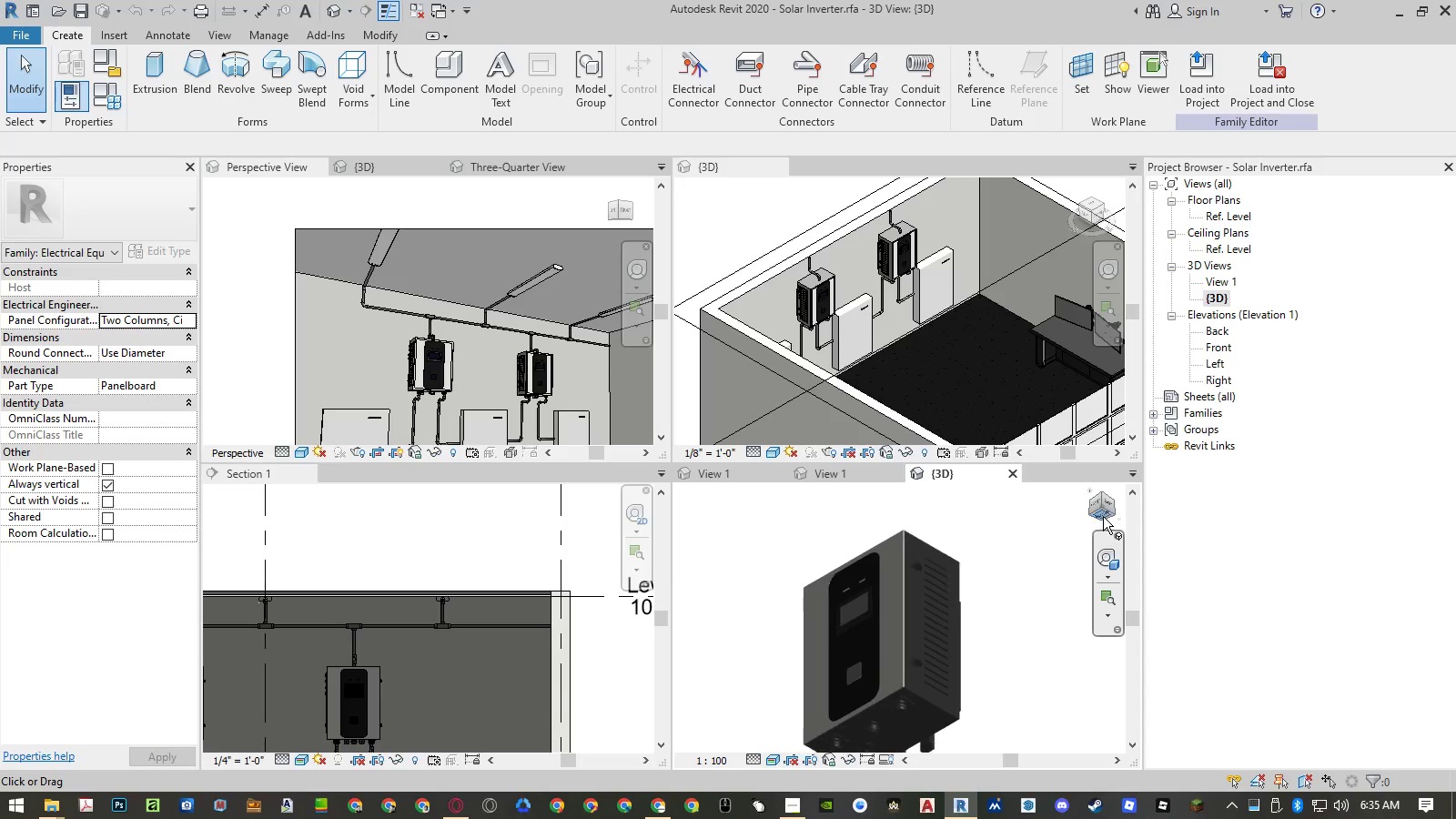 
left_click([1103, 516])
 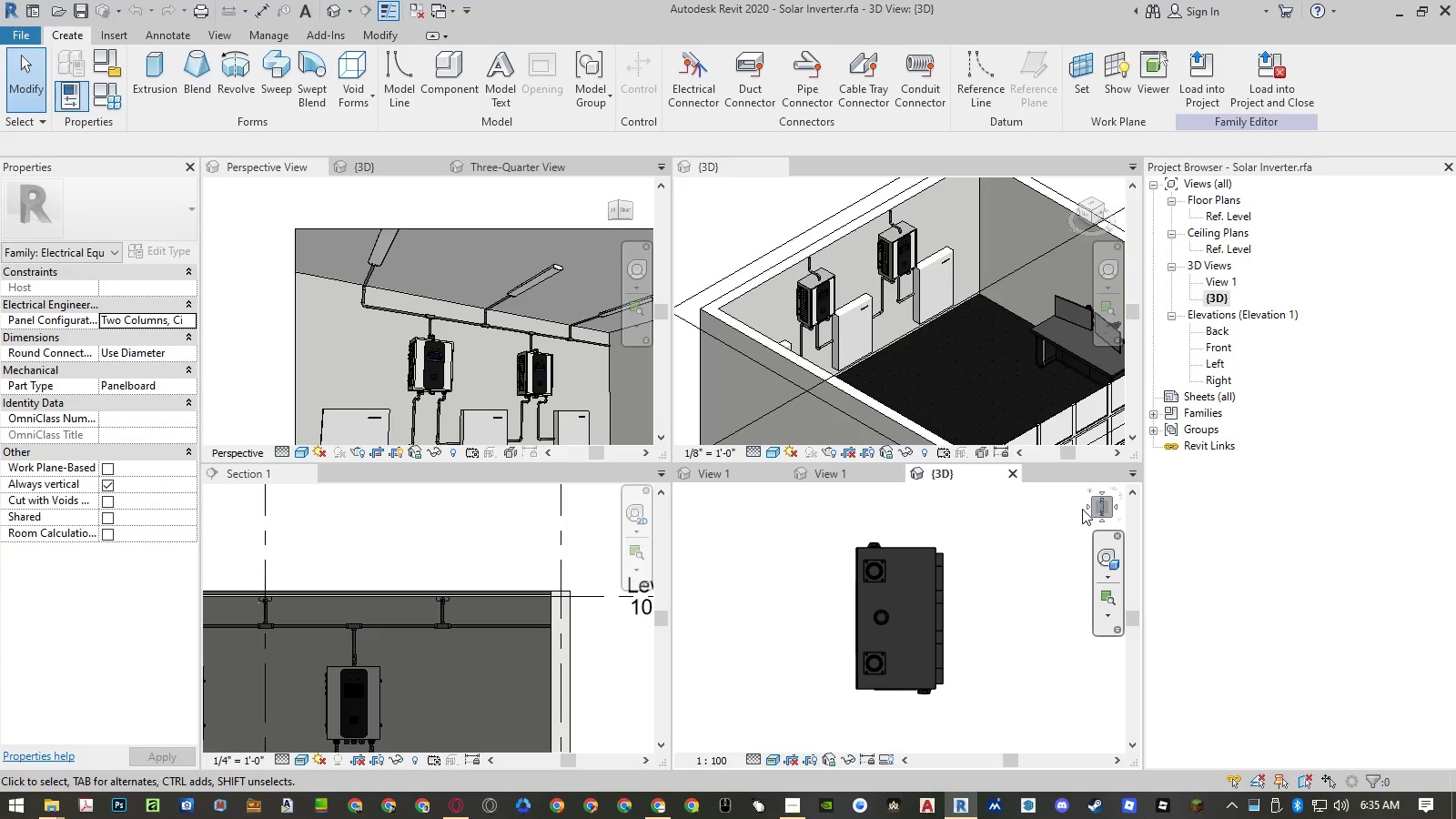 
left_click([1088, 505])
 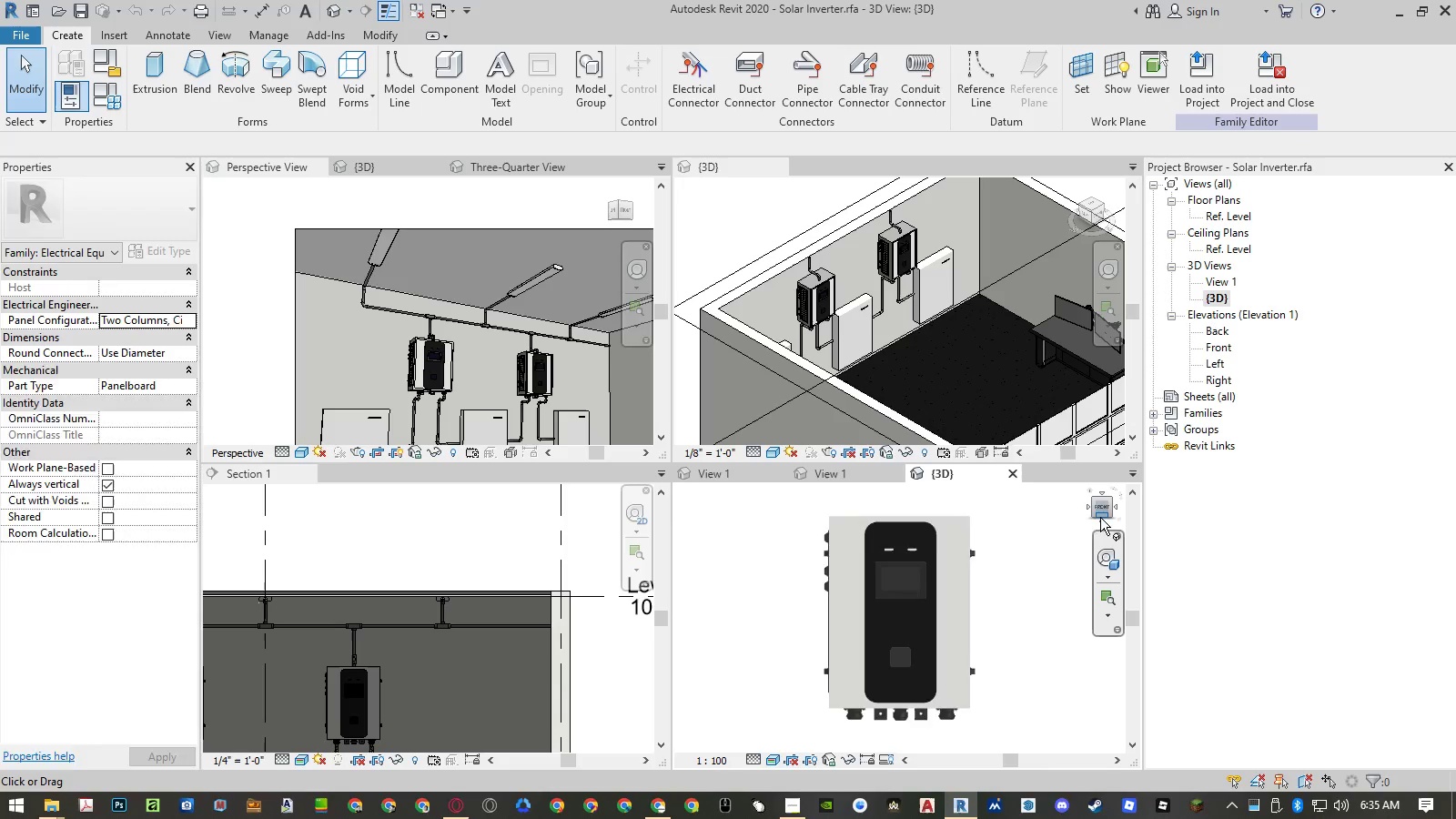 
left_click([1101, 522])
 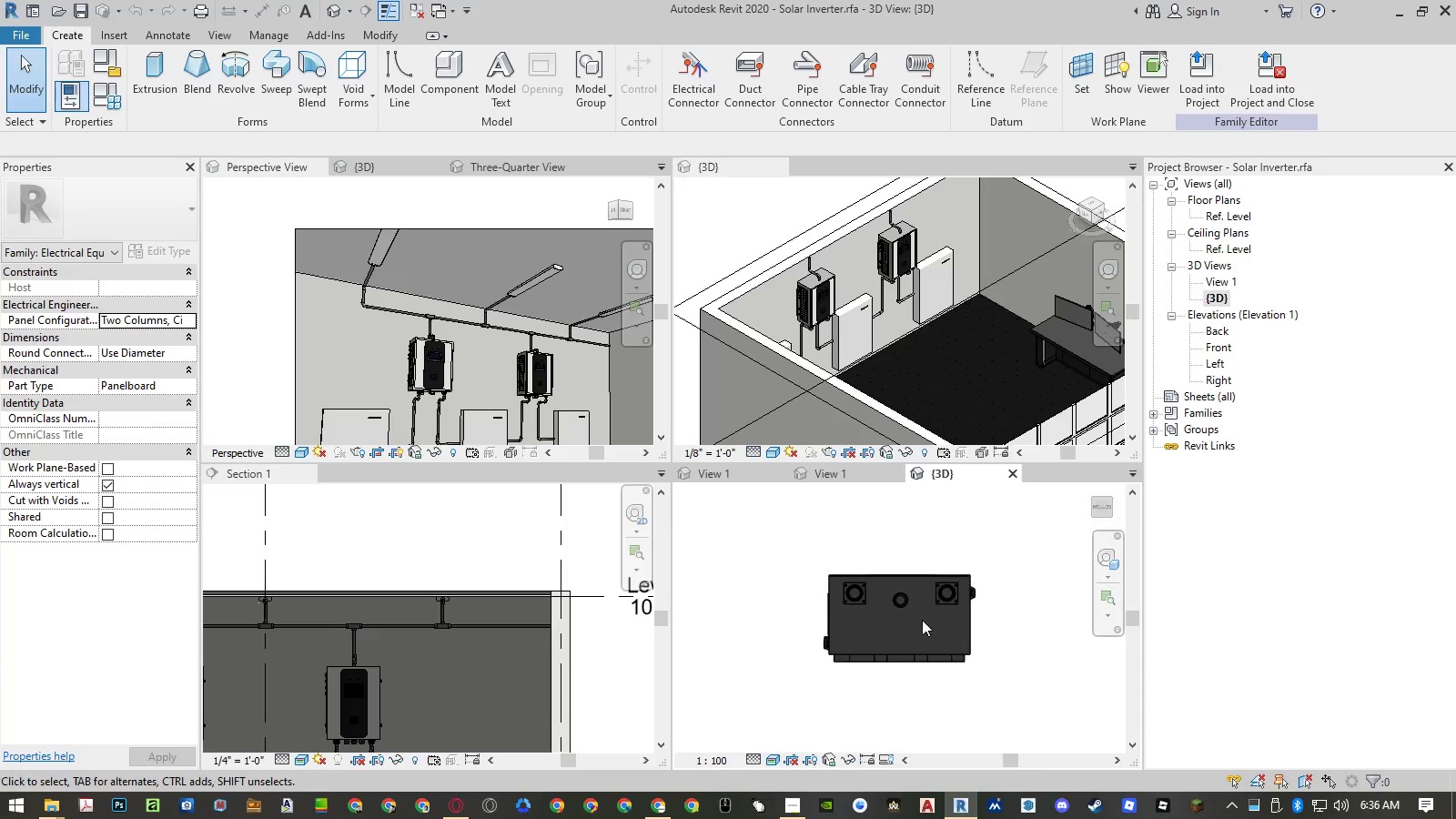 
scroll: coordinate [915, 627], scroll_direction: up, amount: 5.0
 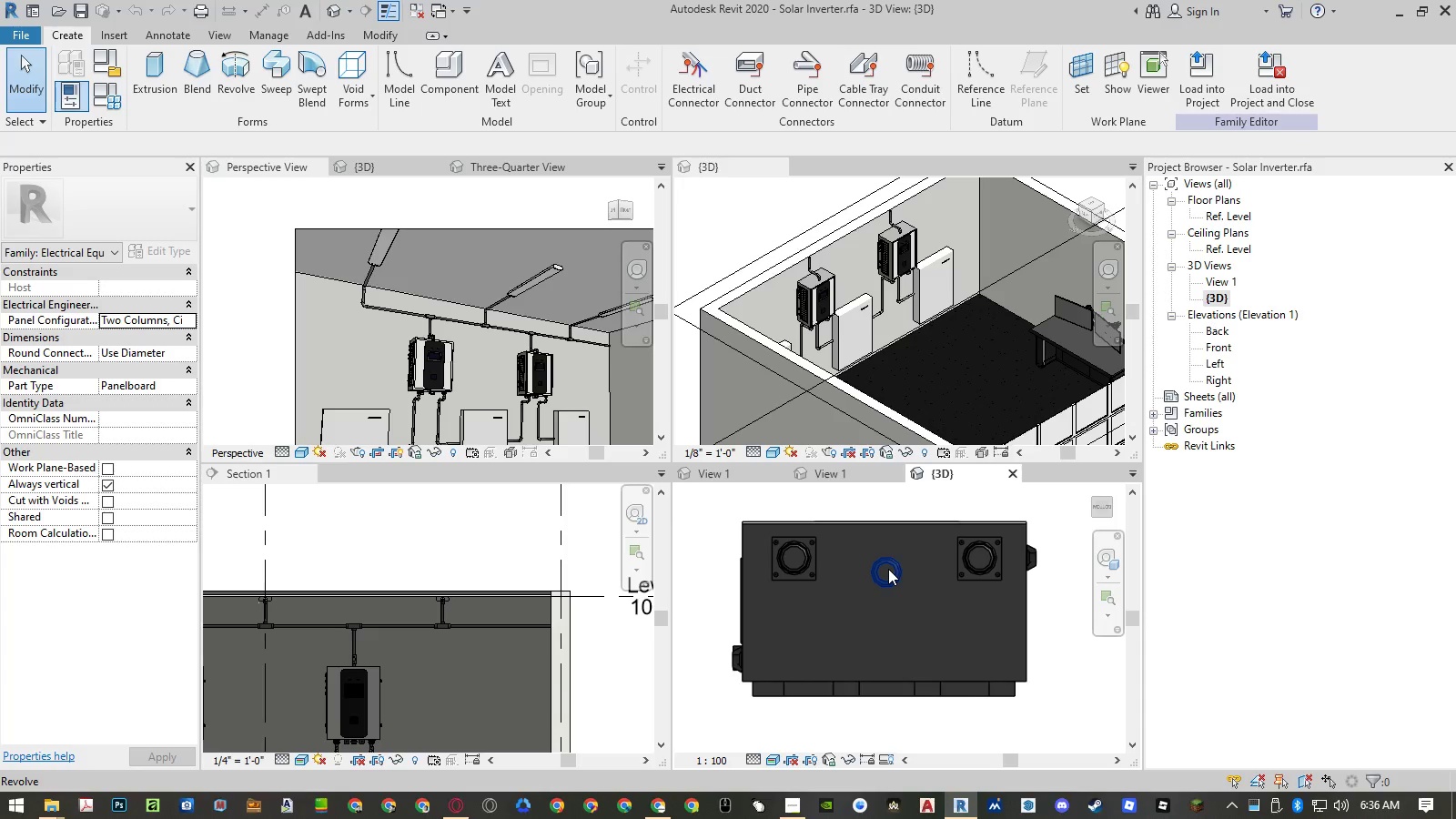 
left_click([888, 569])
 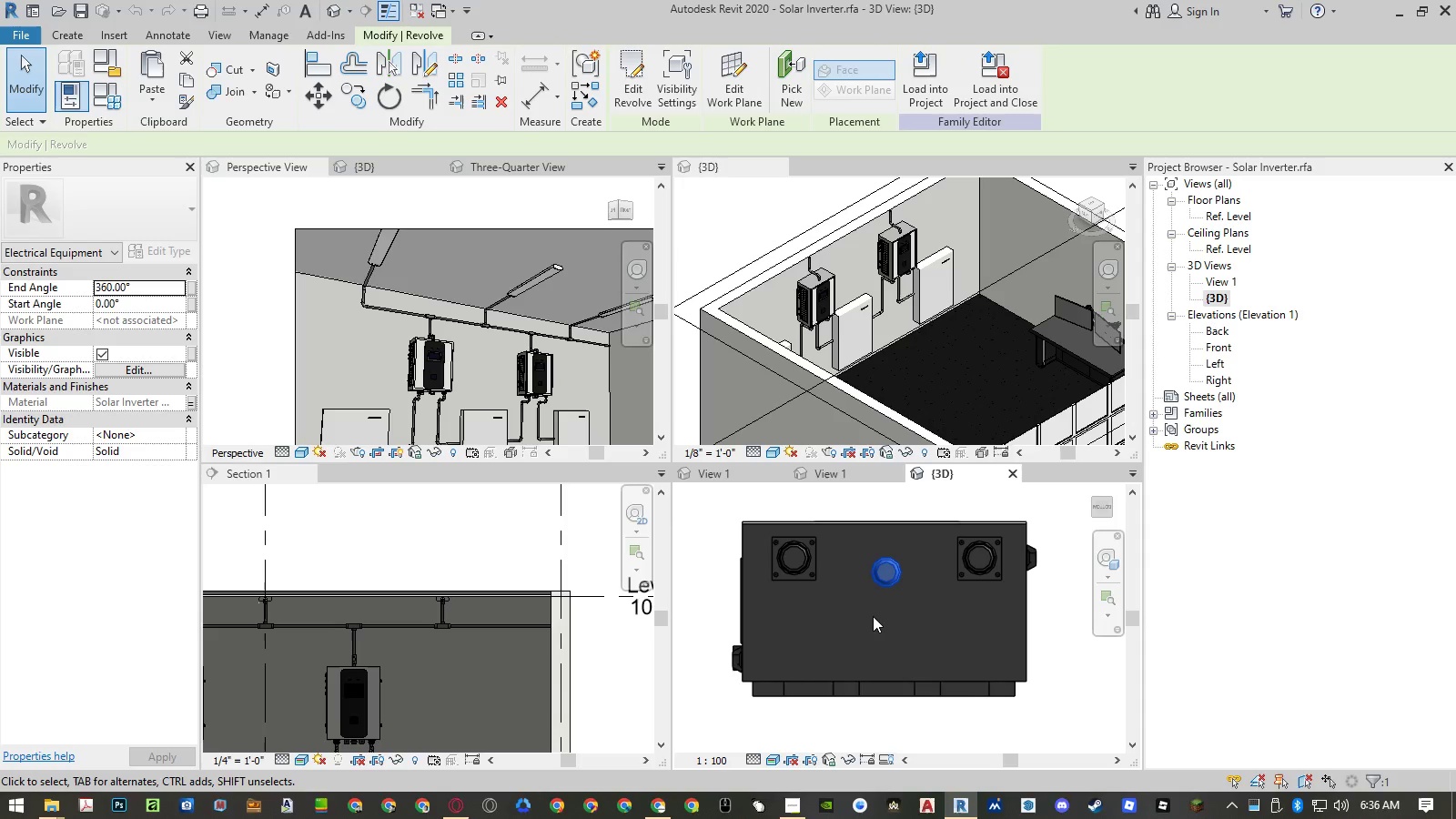 
type(al)
 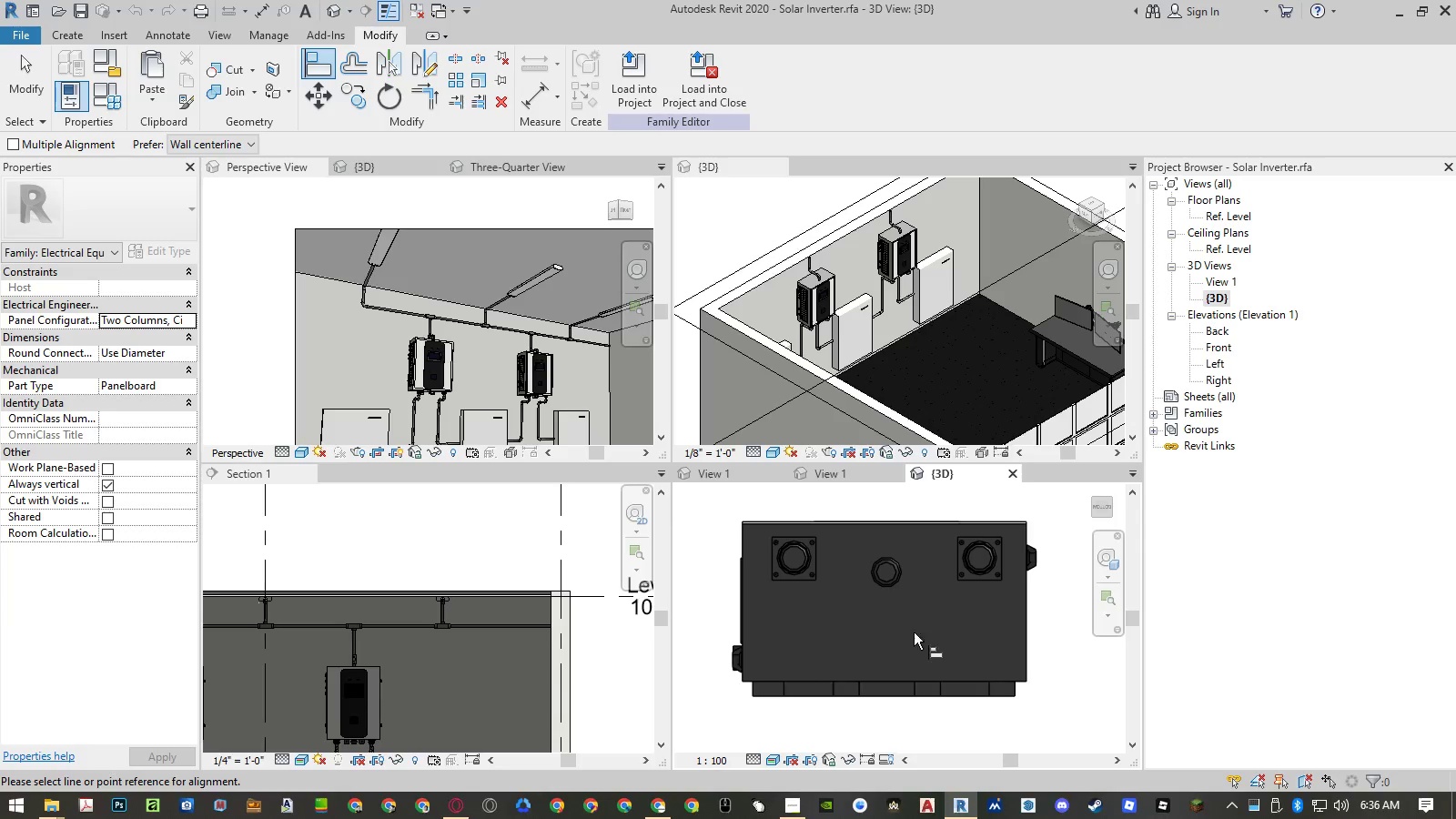 
key(Escape)
key(Escape)
type(rp)
 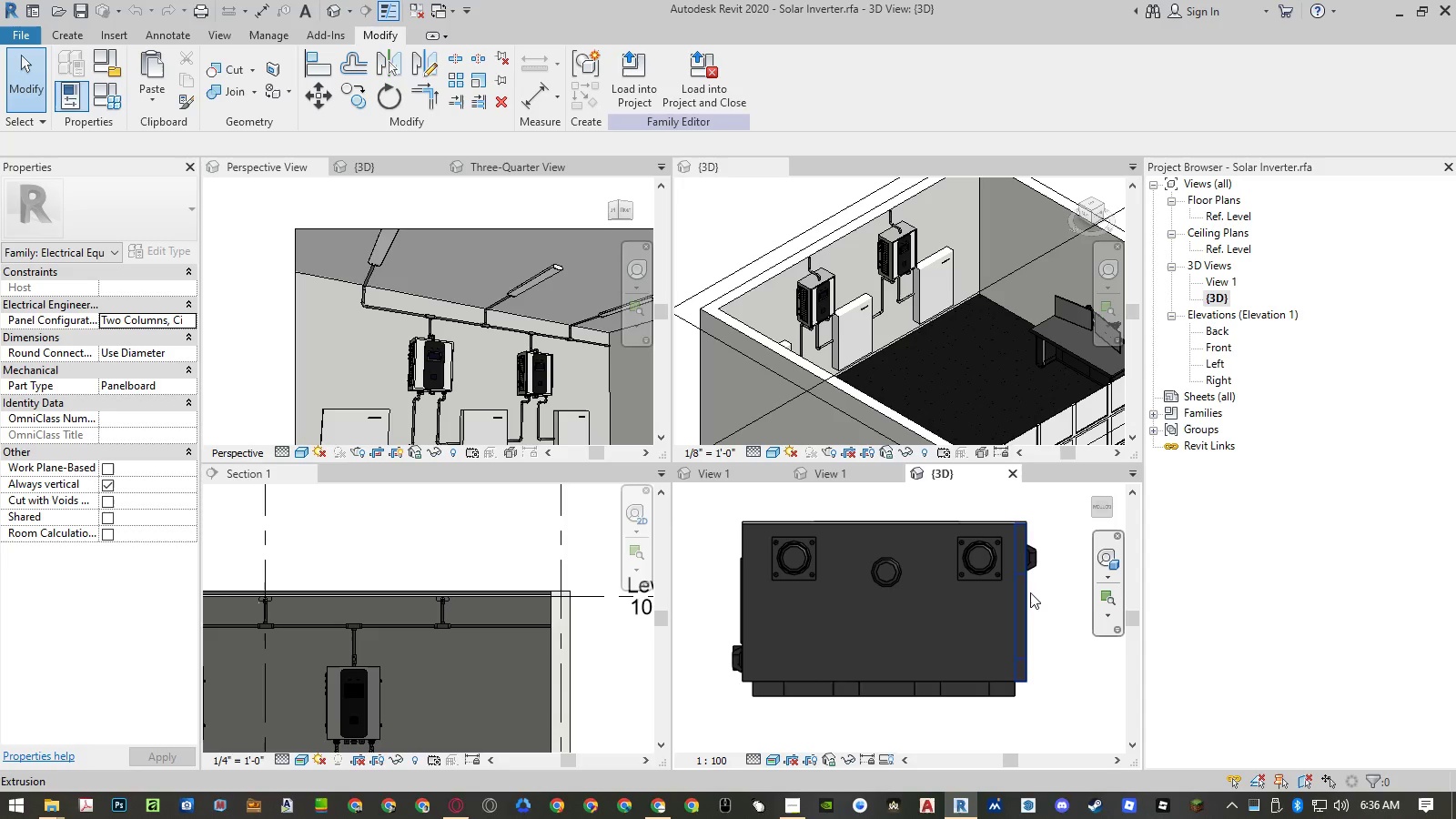 
key(Escape)
key(Escape)
type(rl)
key(Escape)
key(Escape)
type(rl)
key(Escape)
key(Escape)
 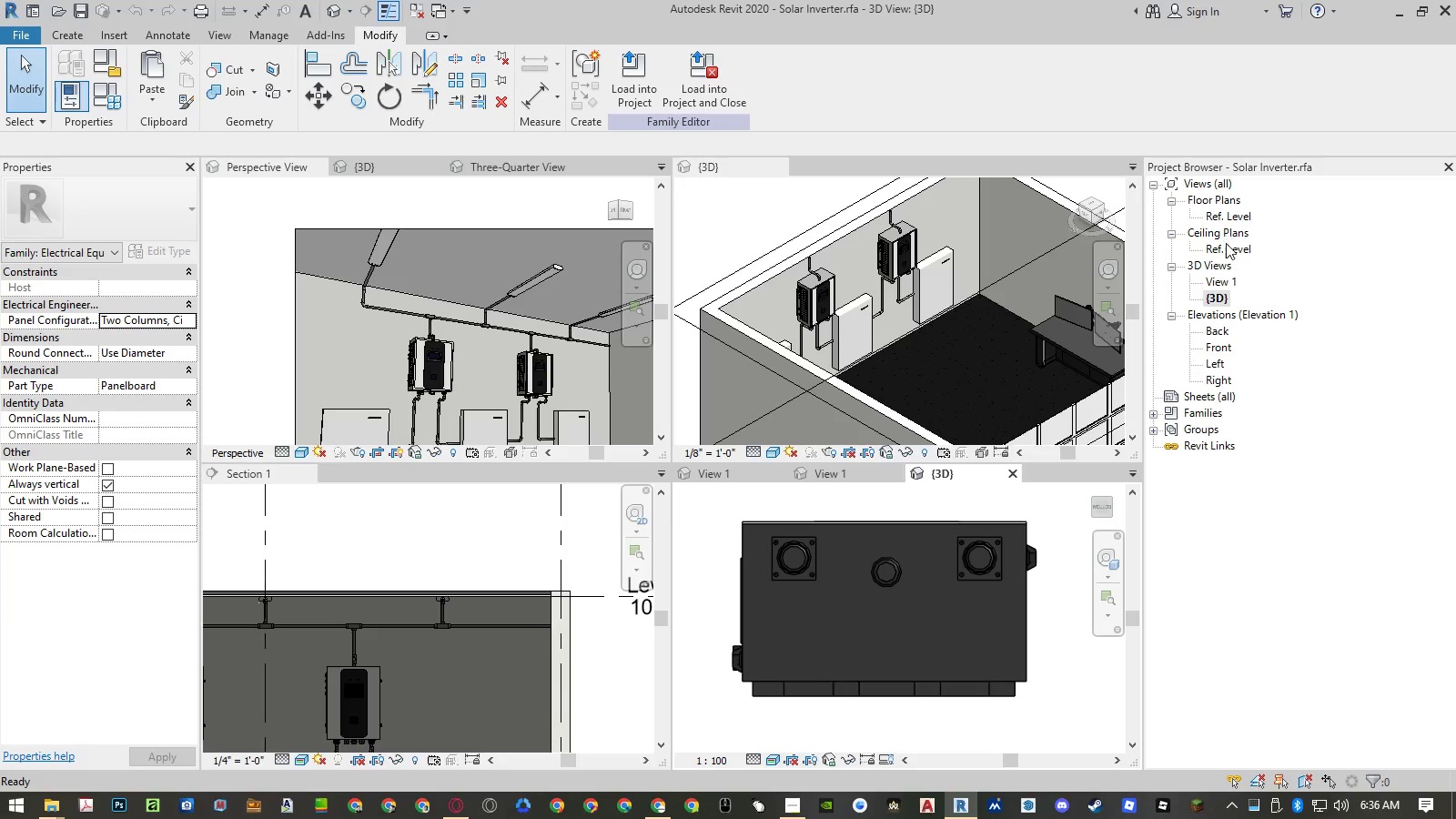 
double_click([1226, 248])
 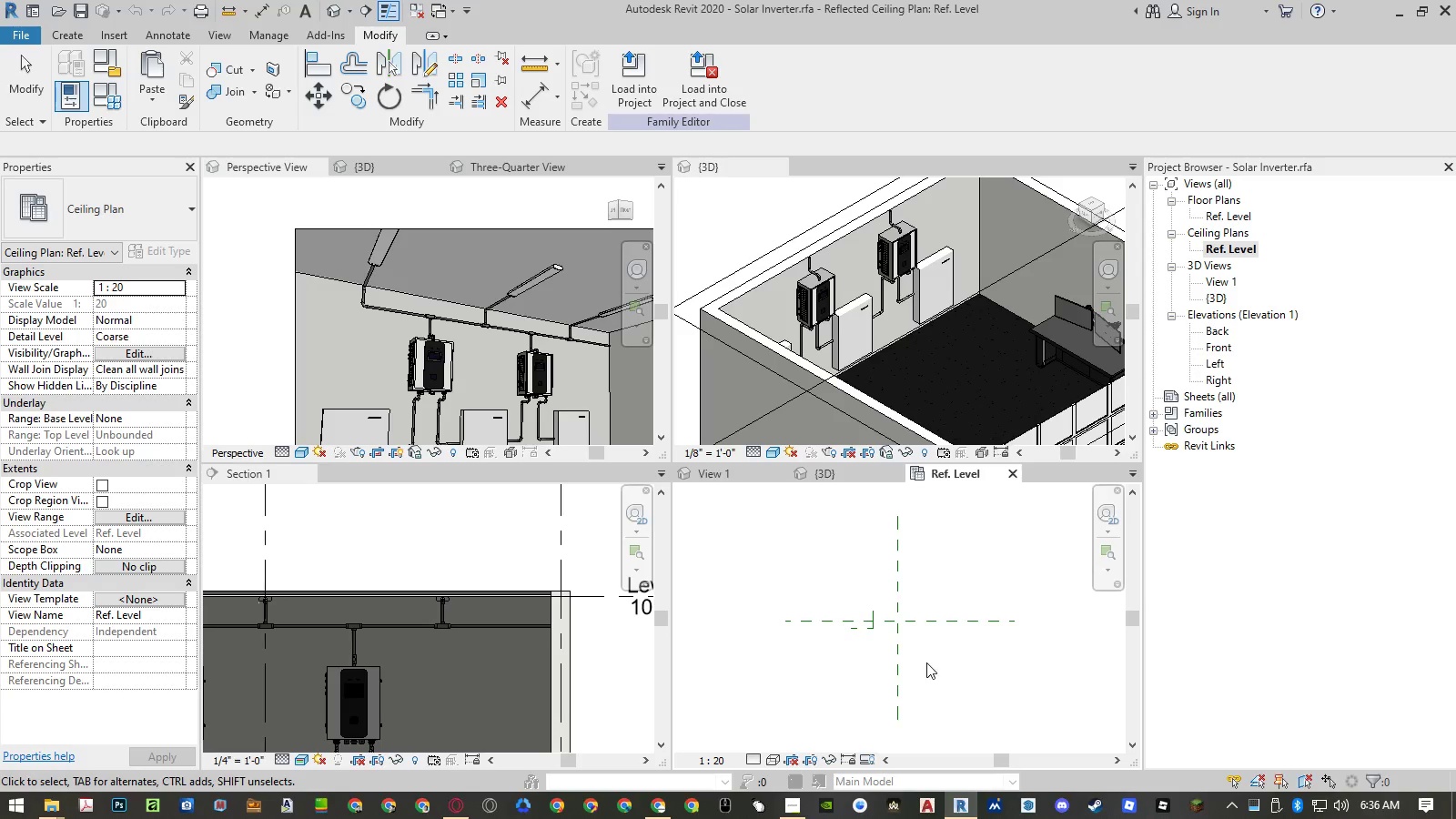 
left_click([926, 657])
 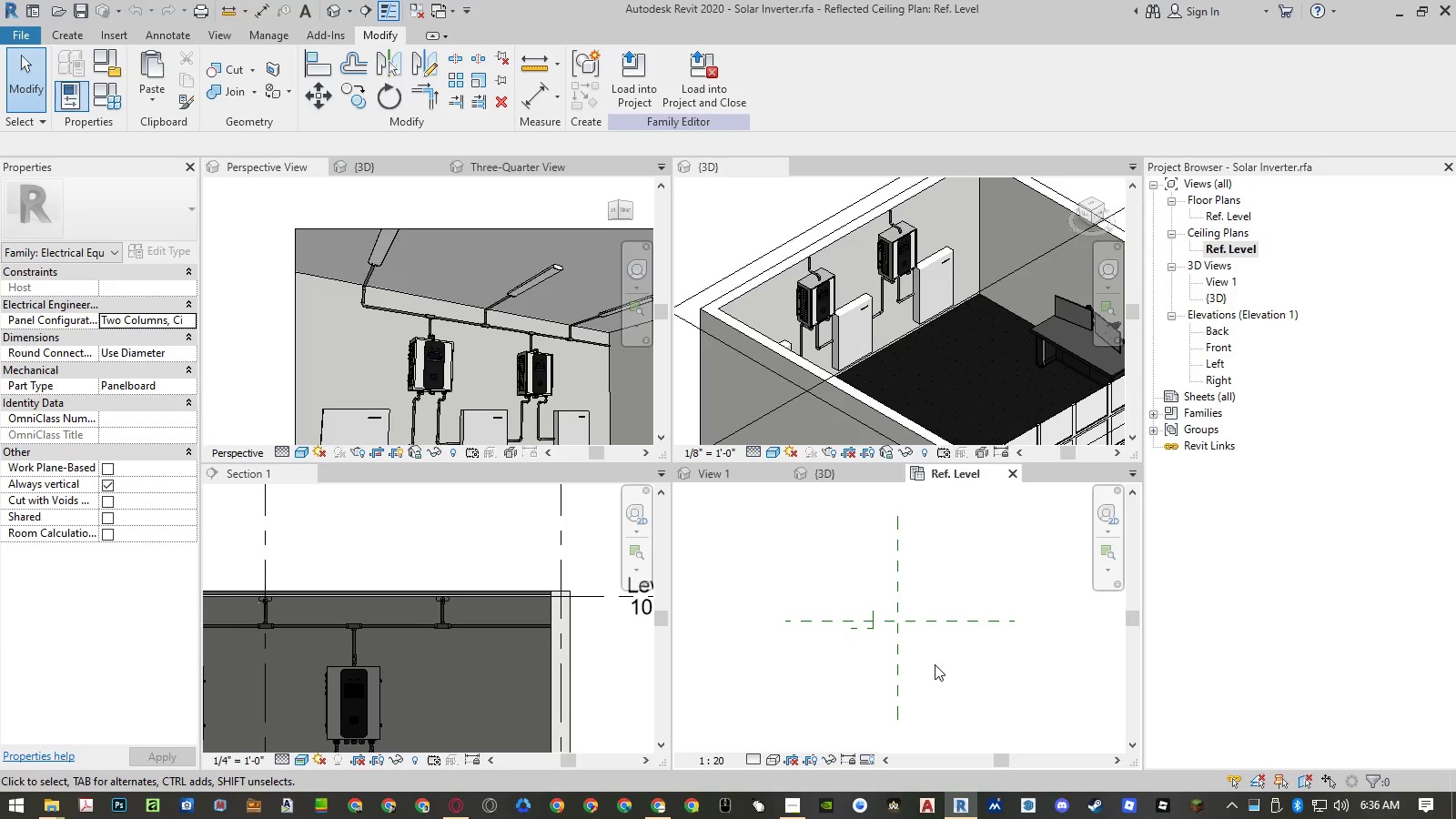 
middle_click([935, 664])
 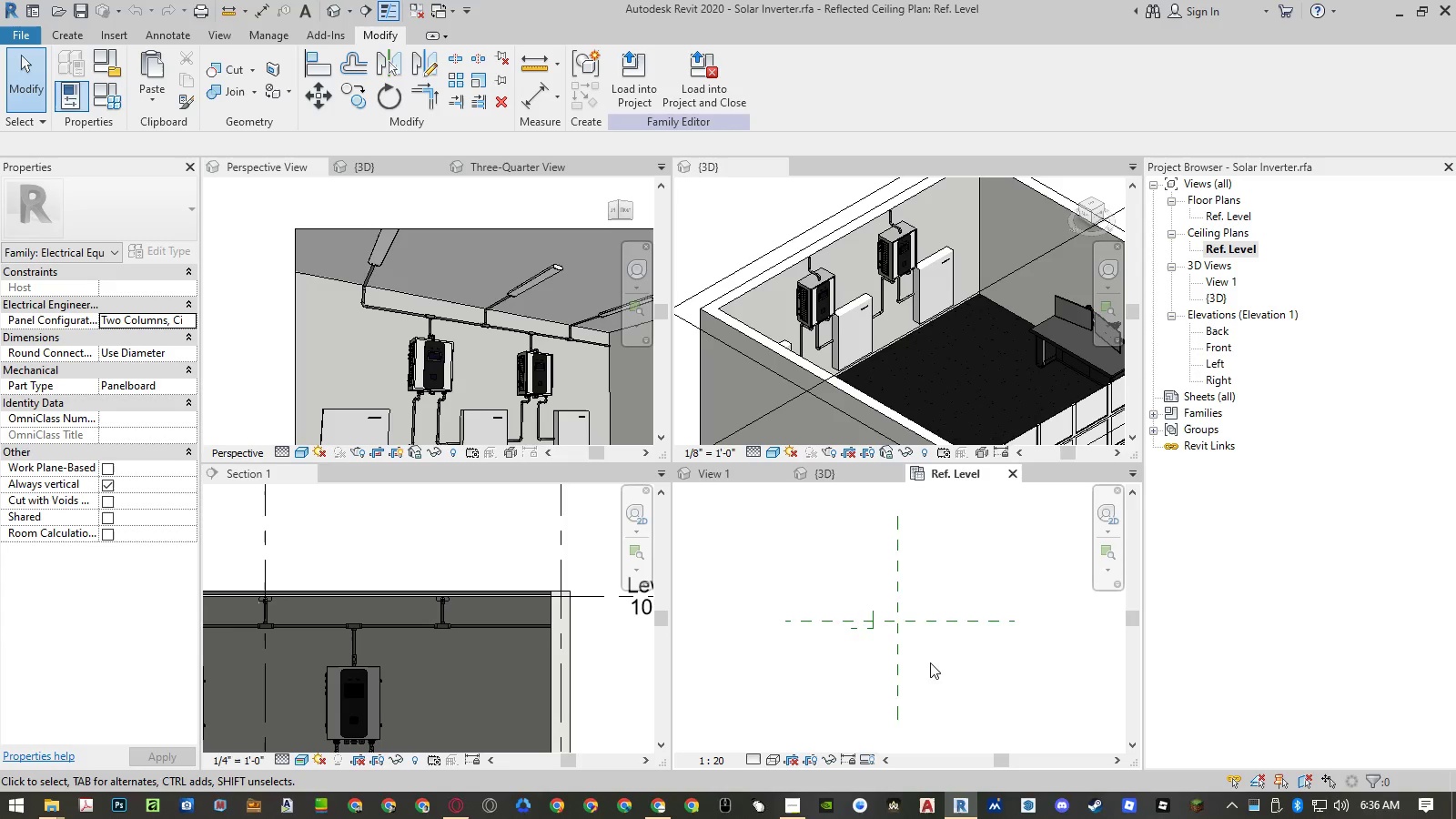 
scroll: coordinate [862, 563], scroll_direction: up, amount: 13.0
 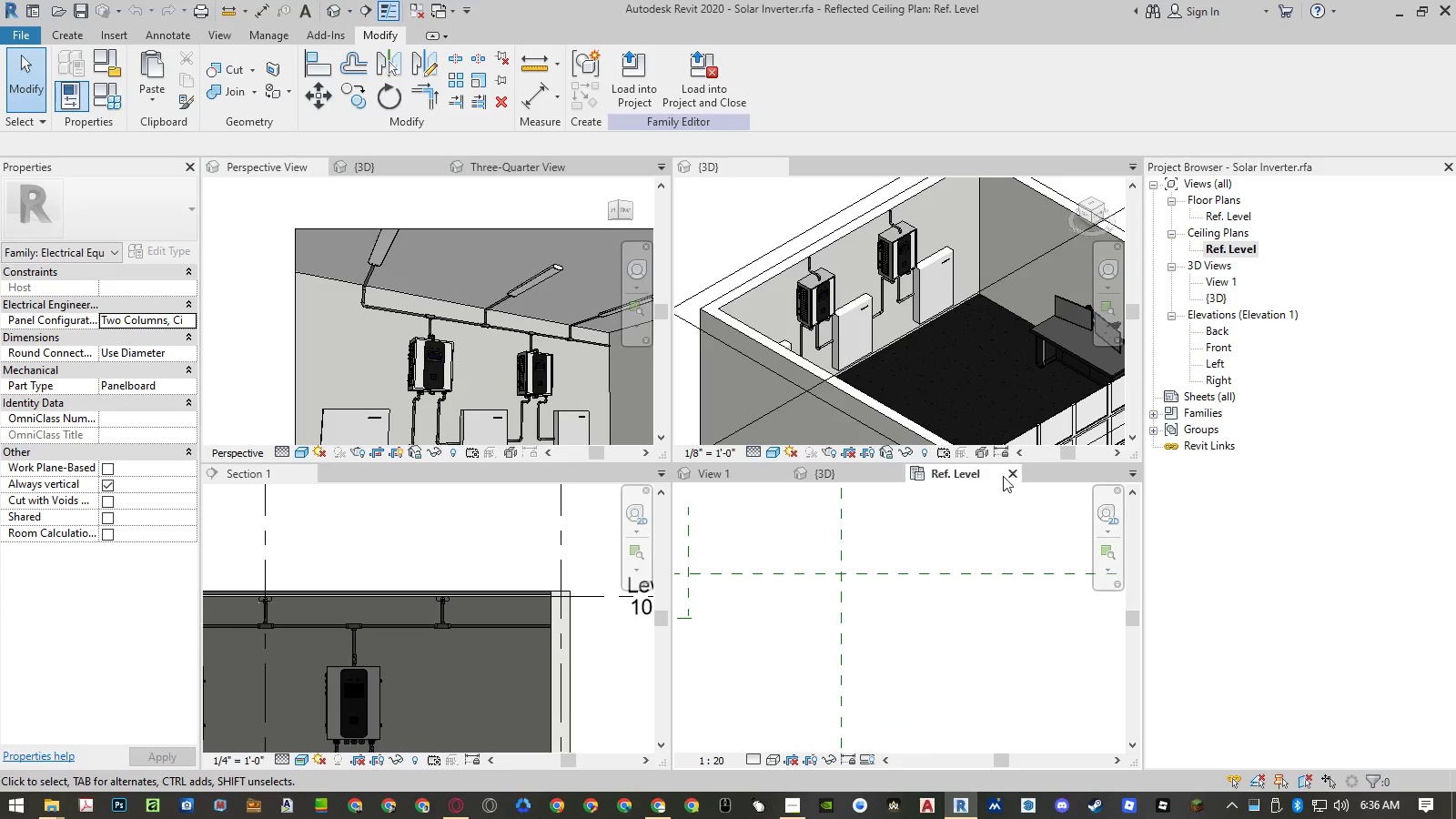 
left_click([1008, 474])
 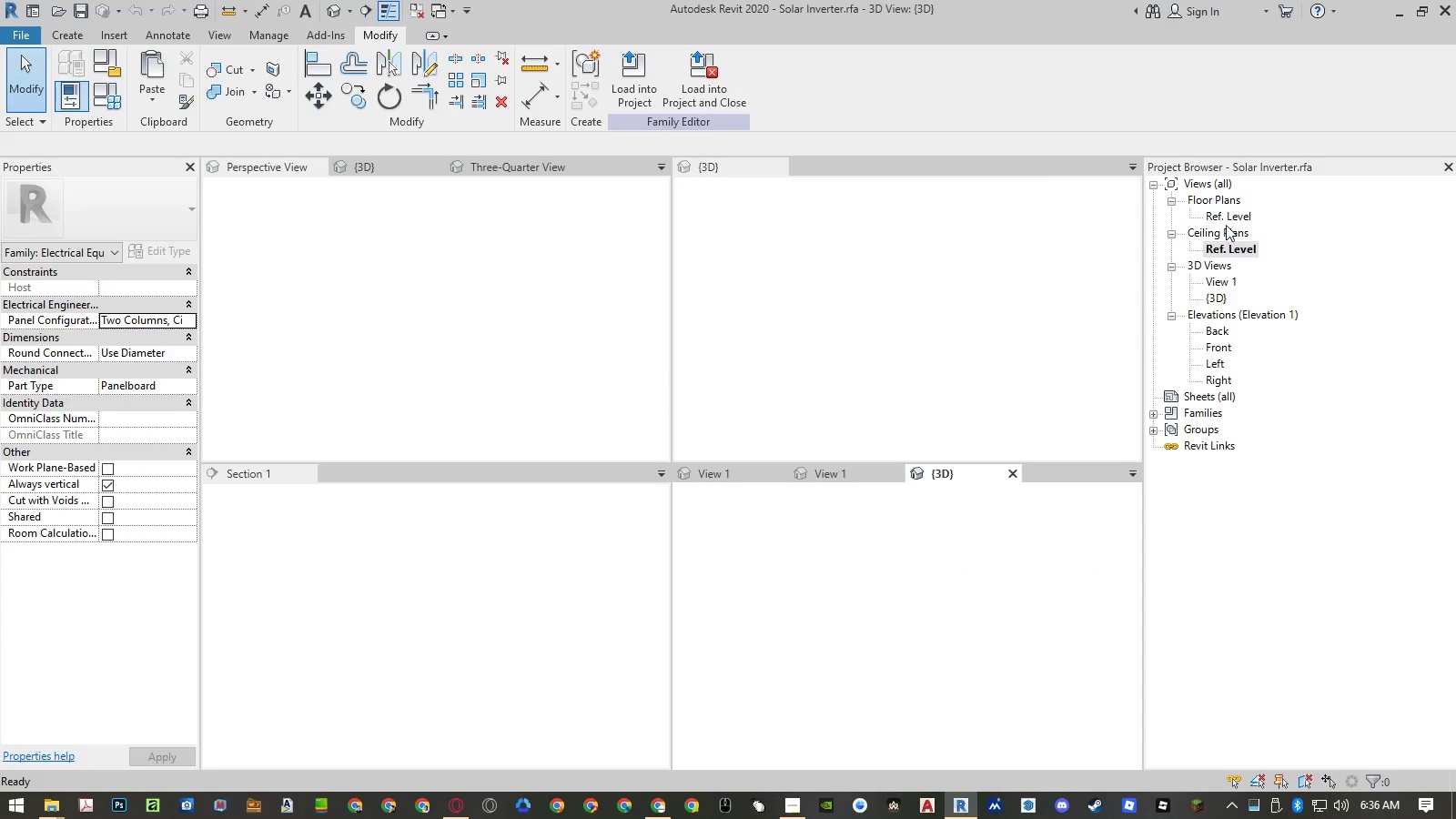 
left_click([1225, 217])
 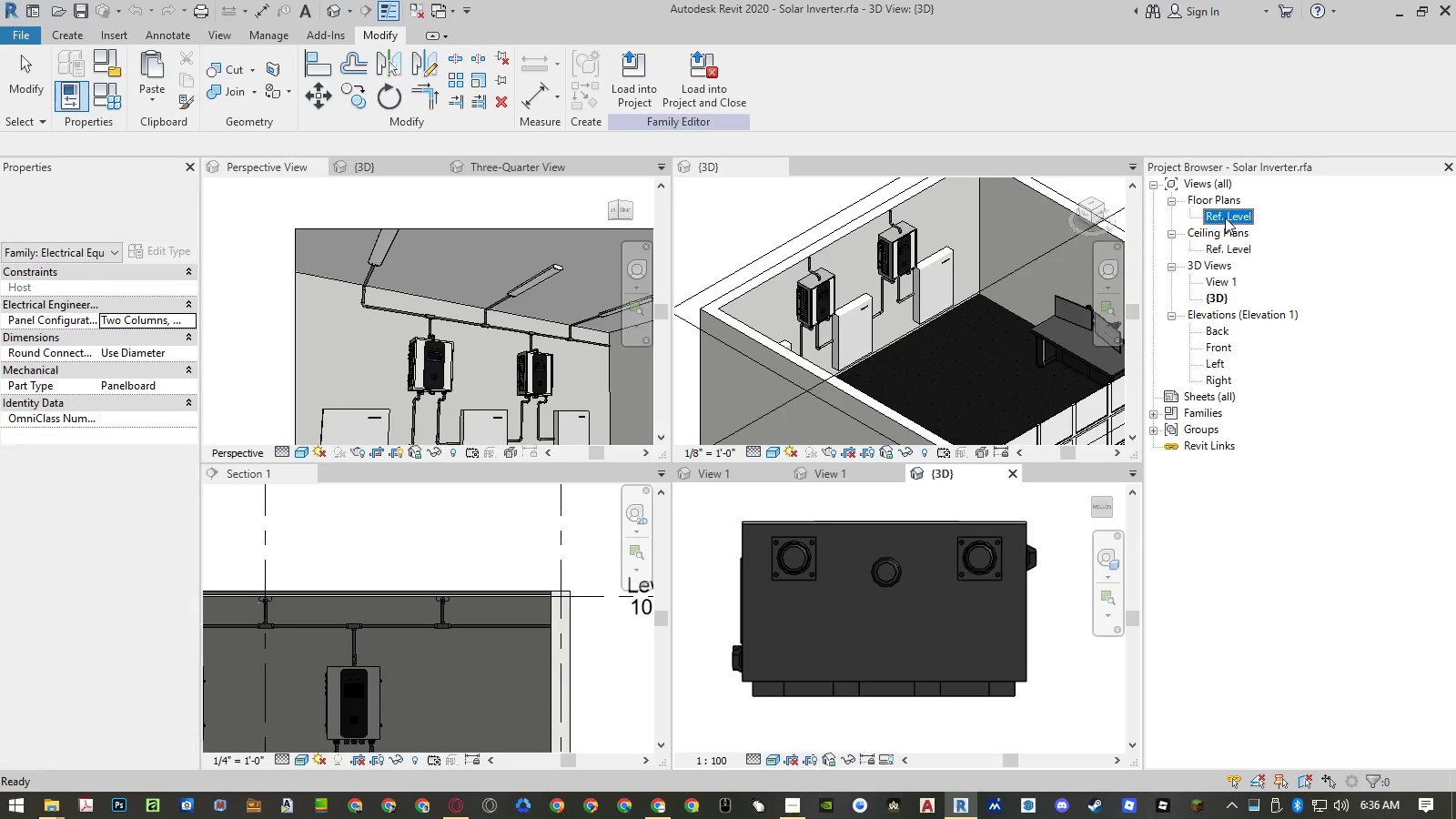 
left_click_drag(start_coordinate=[1225, 217], to_coordinate=[788, 593])
 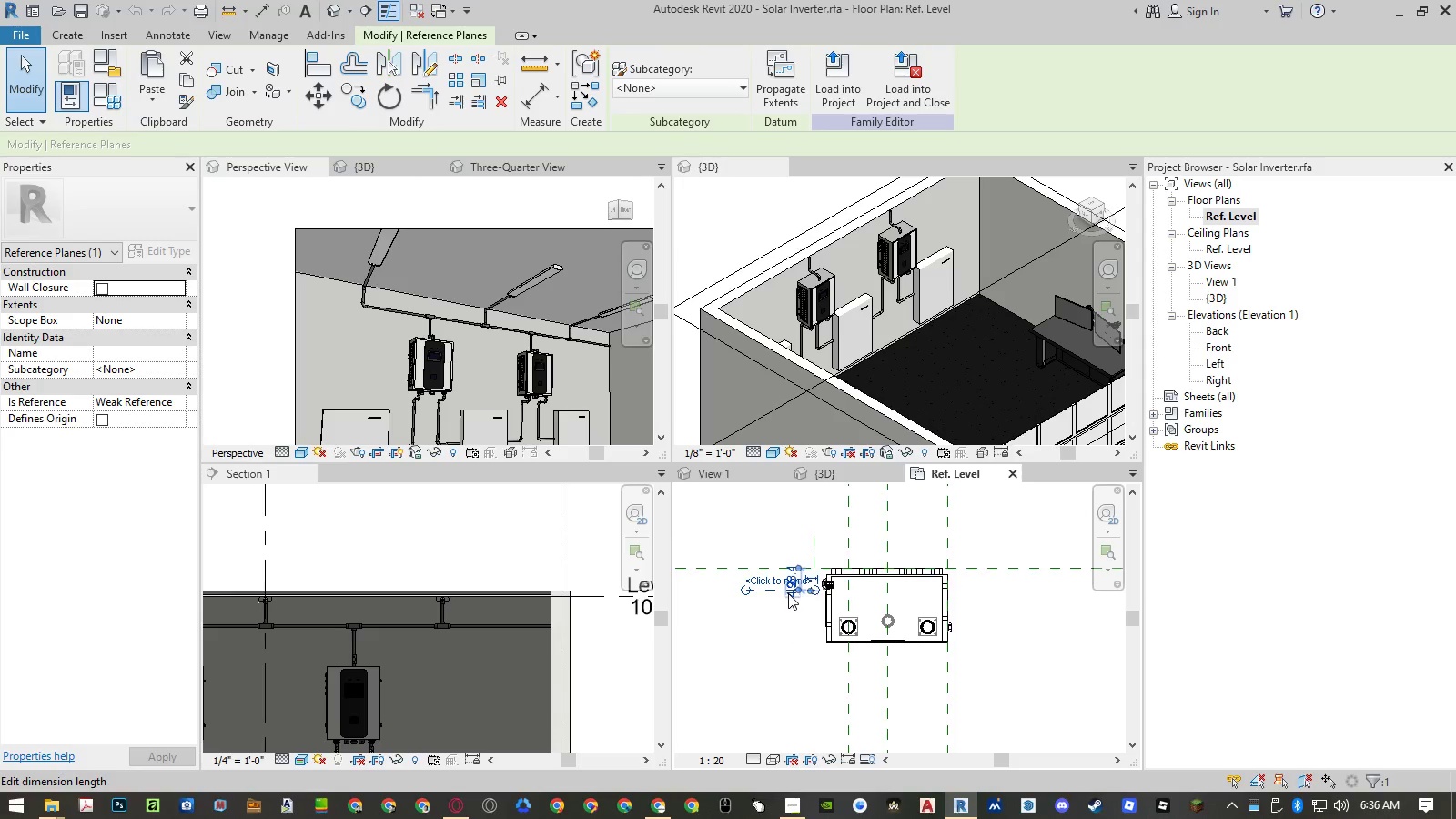 
scroll: coordinate [875, 570], scroll_direction: up, amount: 17.0
 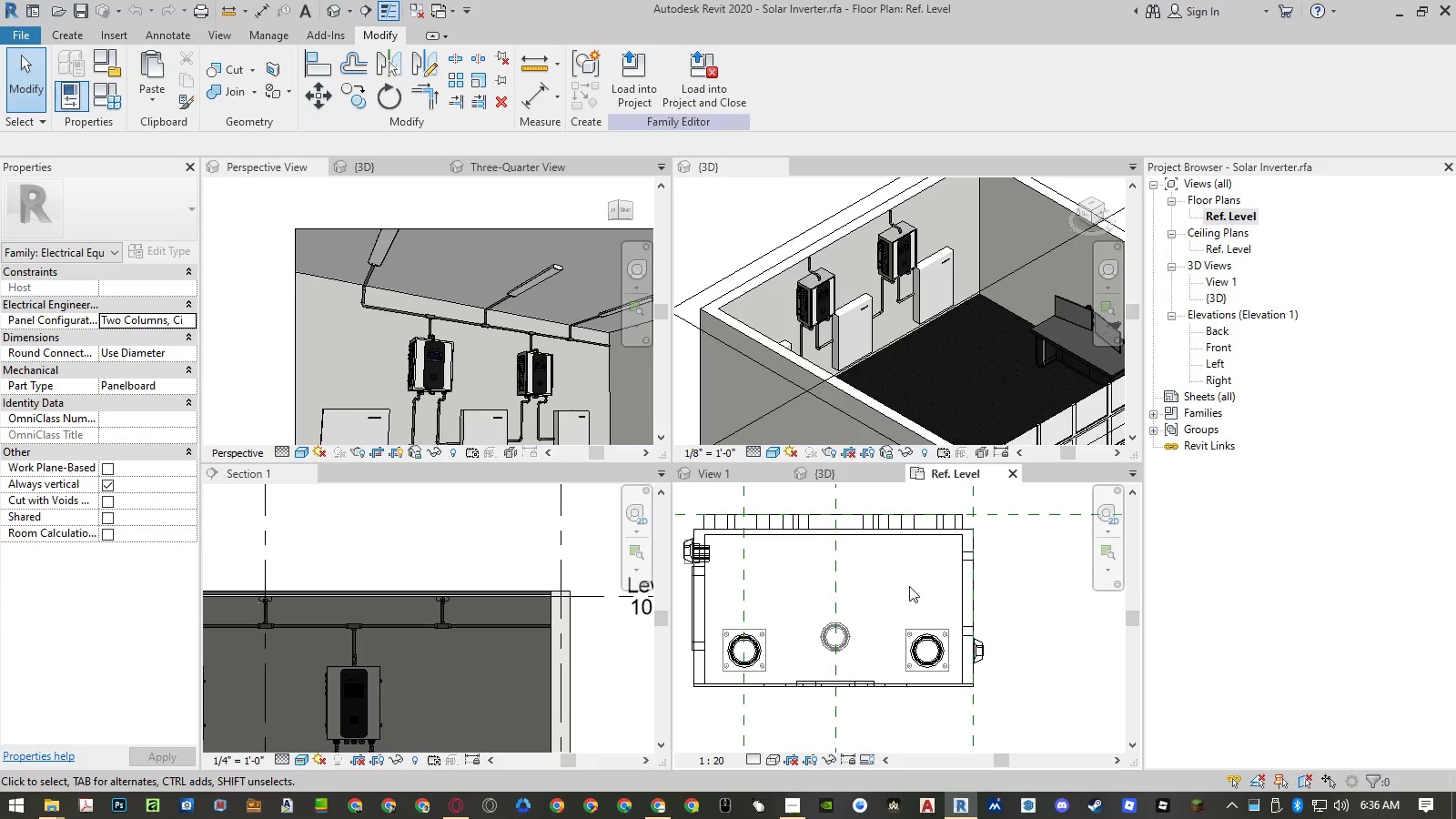 
scroll: coordinate [931, 617], scroll_direction: down, amount: 6.0
 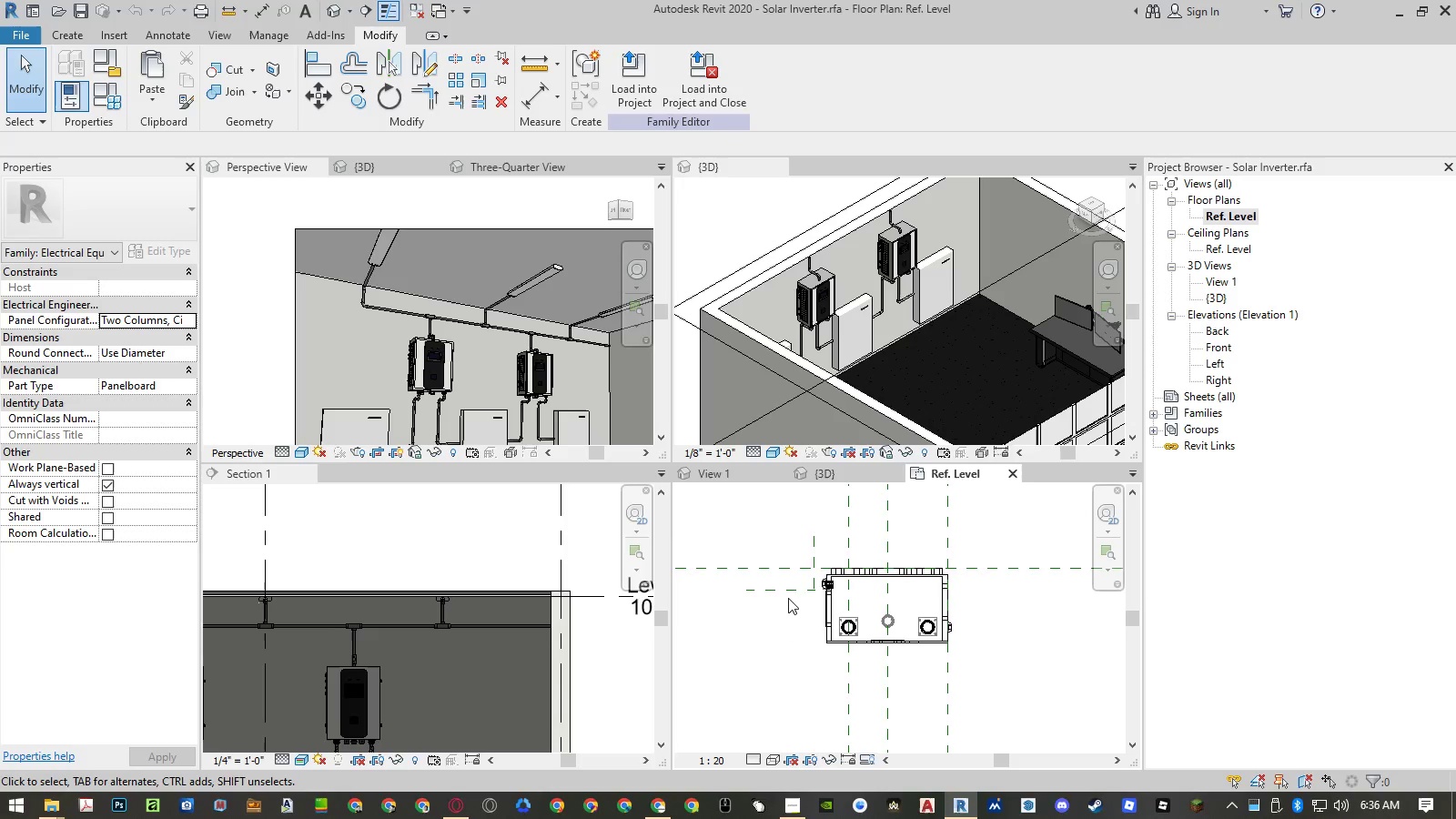 
left_click([788, 593])
 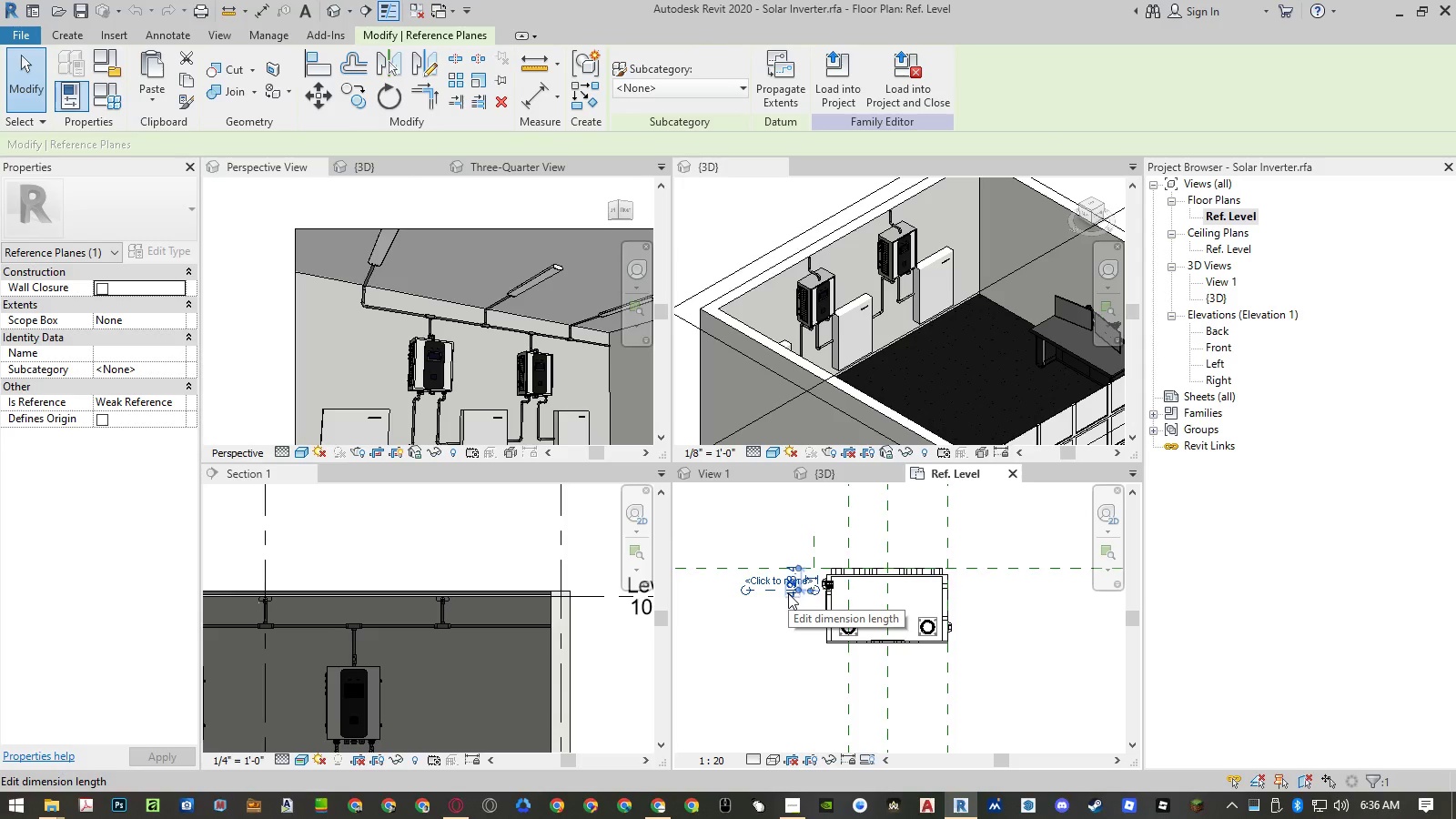 
type(cs)
 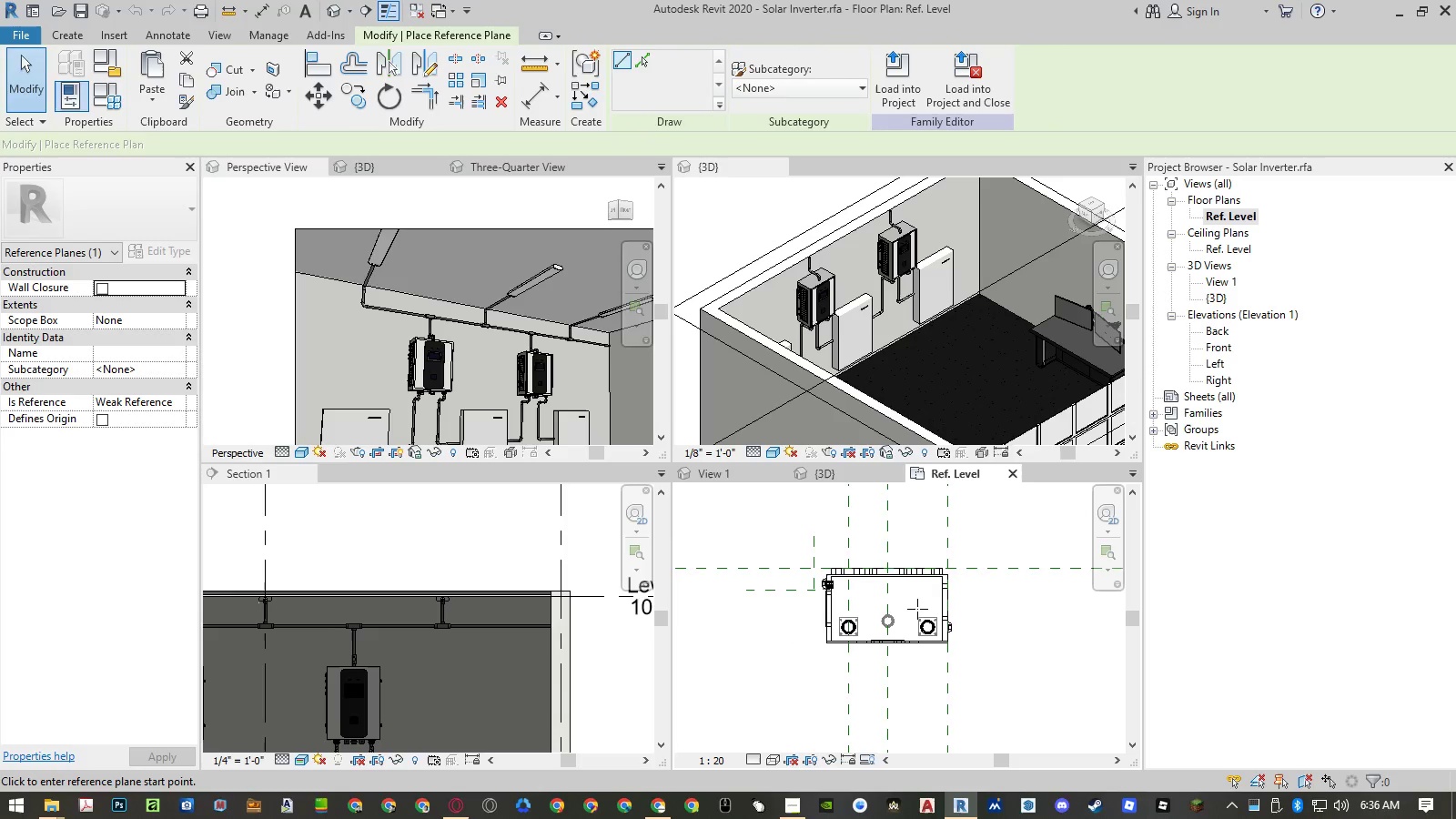 
scroll: coordinate [960, 608], scroll_direction: up, amount: 4.0
 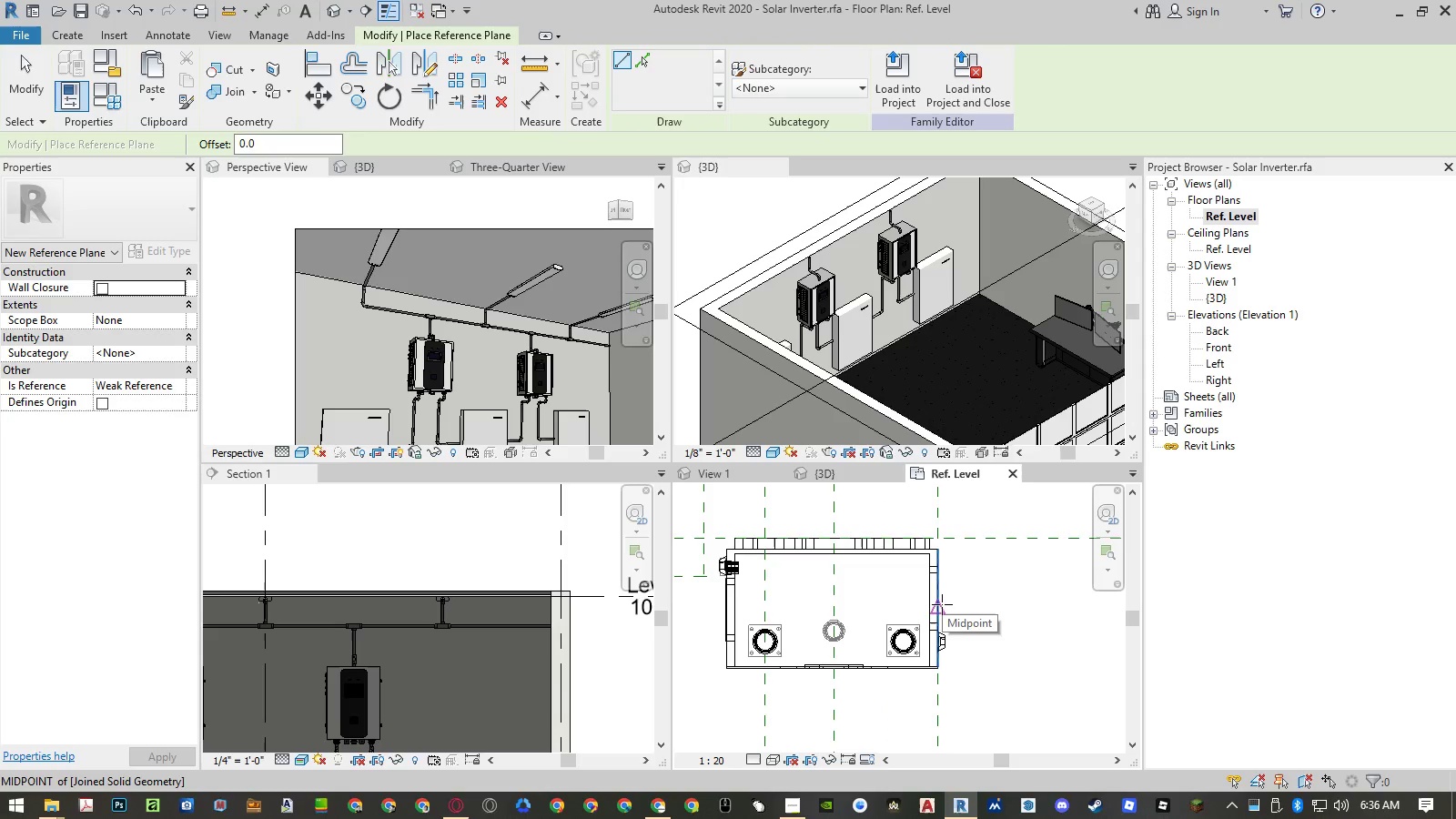 
left_click([942, 604])
 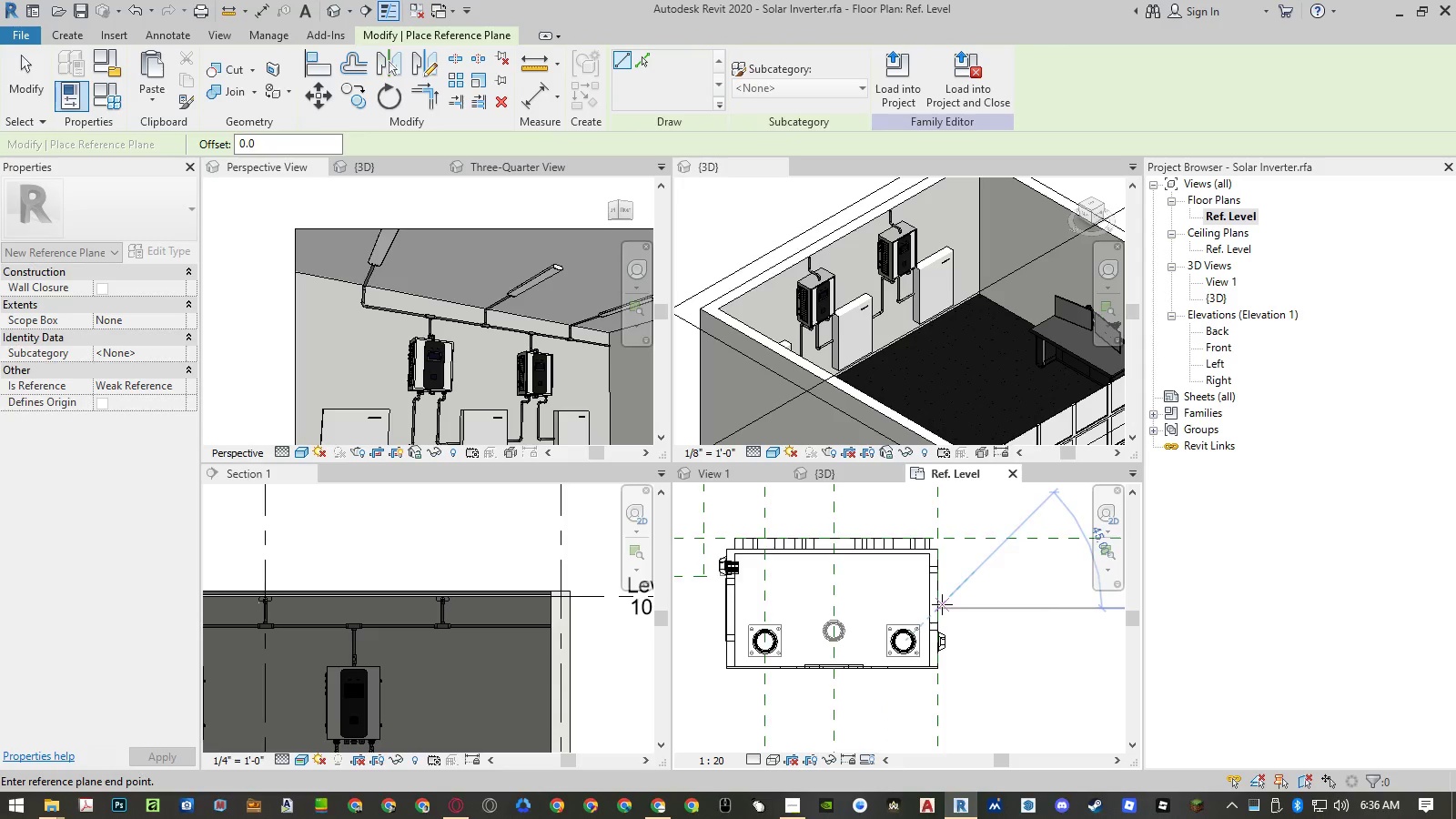 
scroll: coordinate [942, 604], scroll_direction: down, amount: 4.0
 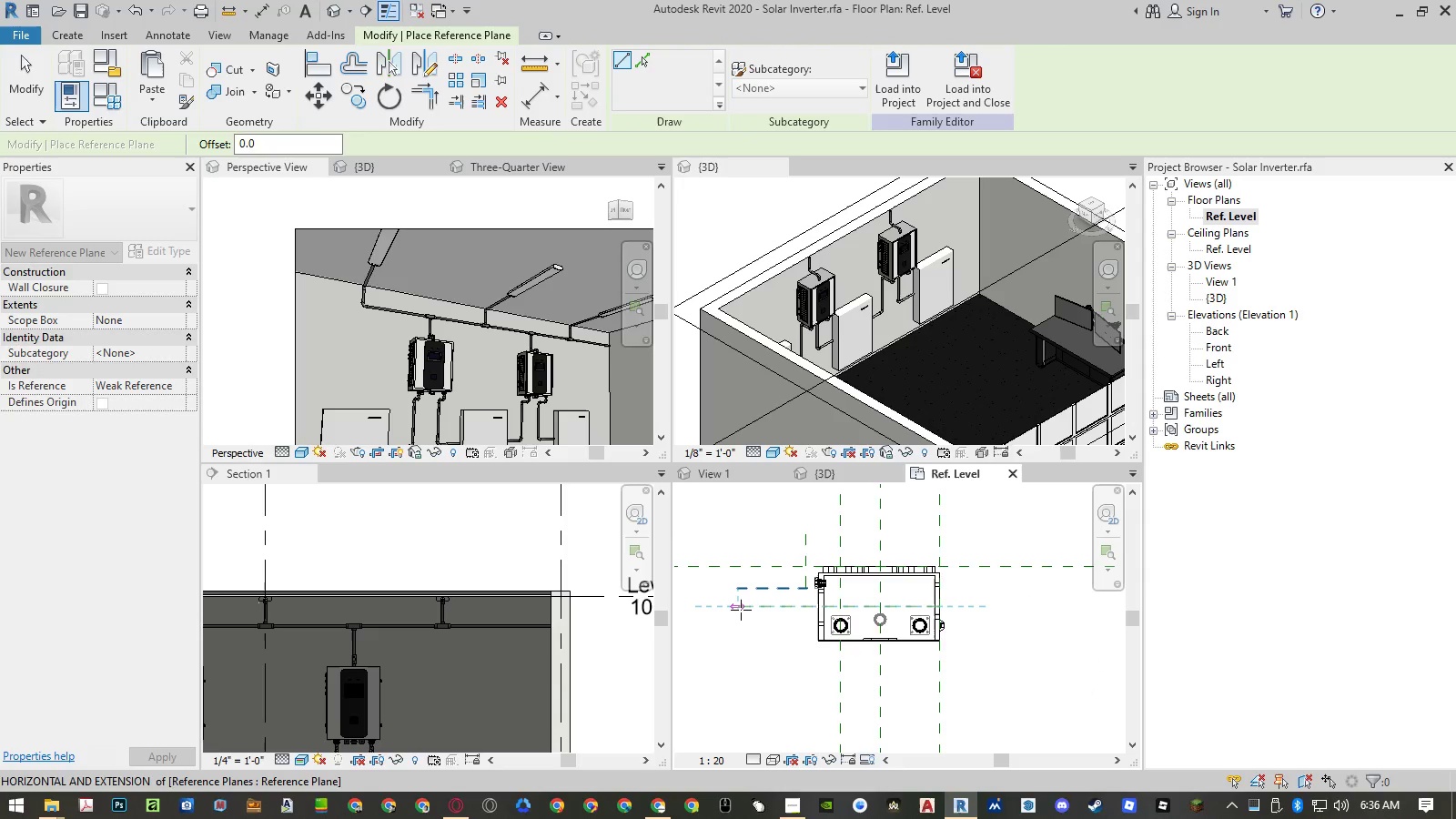 
left_click([741, 610])
 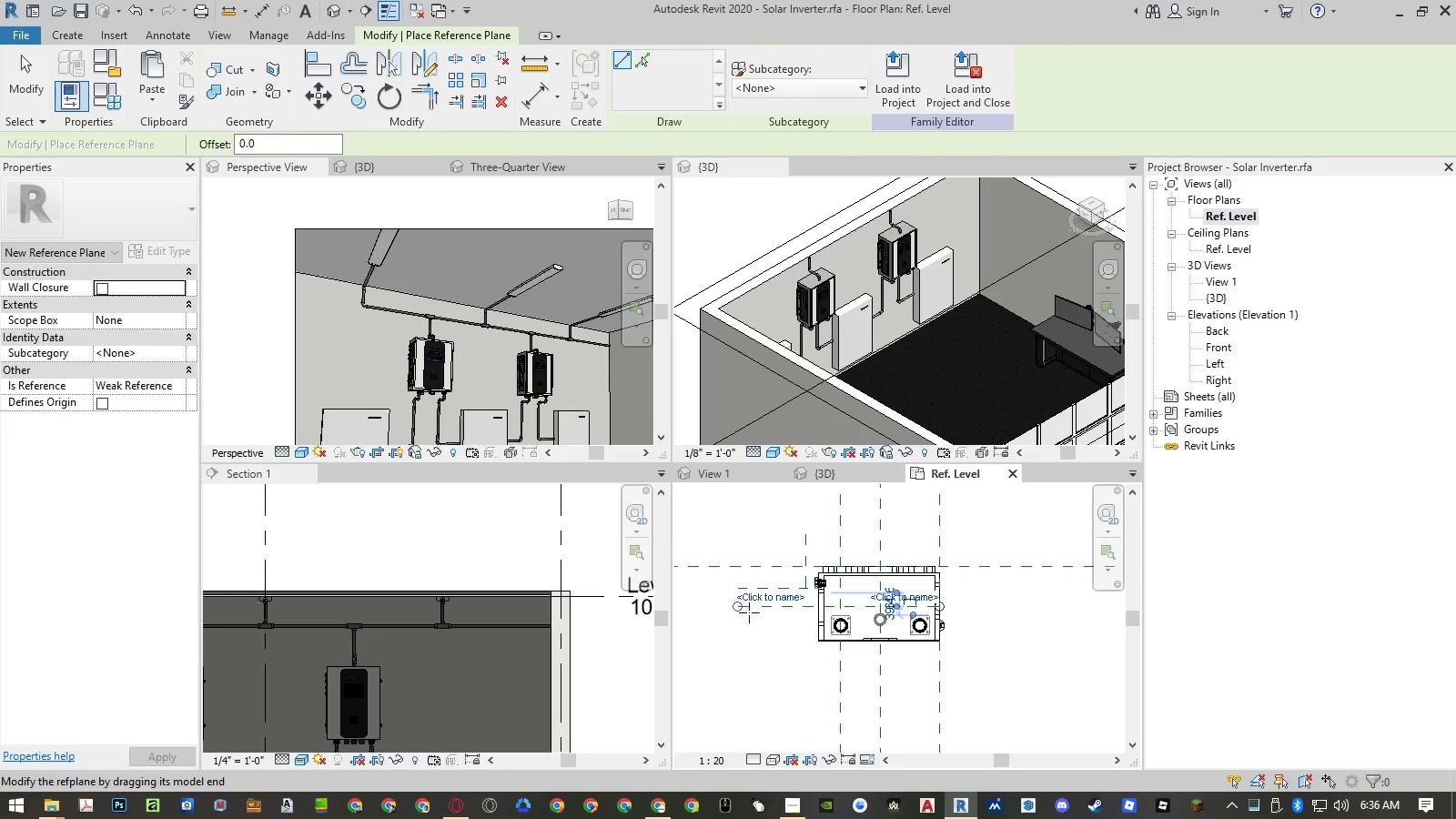 
key(Escape)
 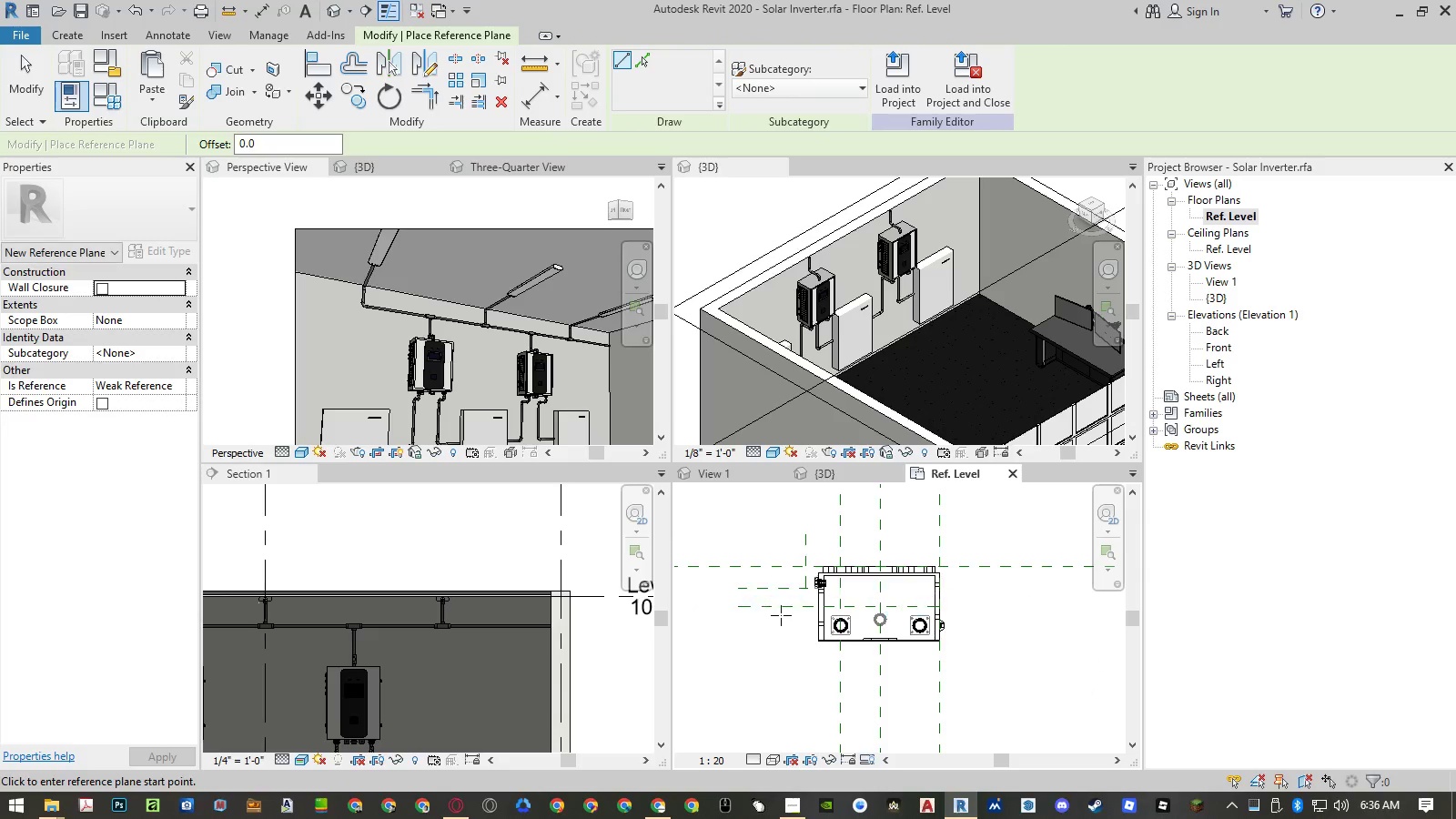 
key(Escape)
 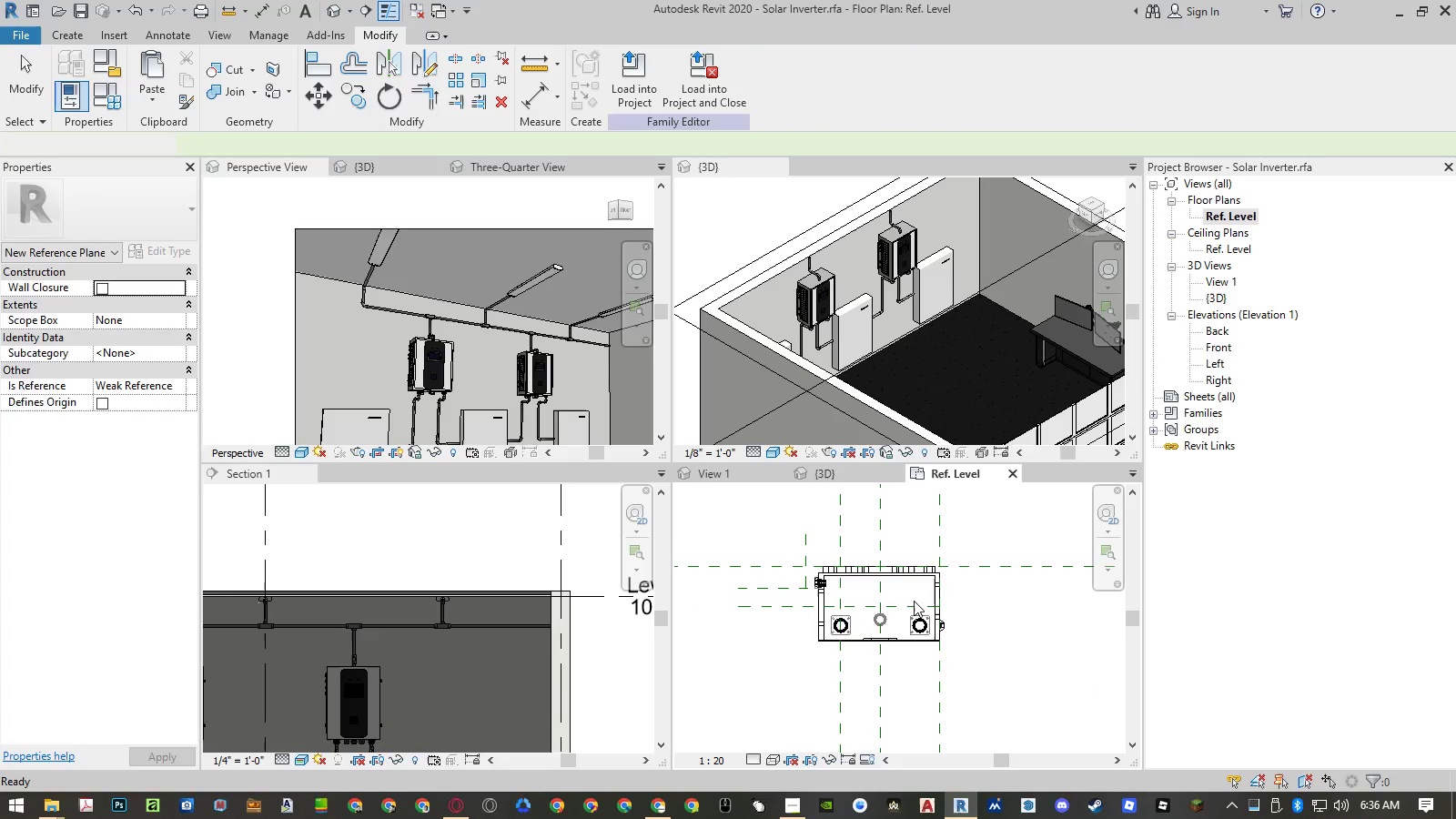 
scroll: coordinate [914, 601], scroll_direction: up, amount: 4.0
 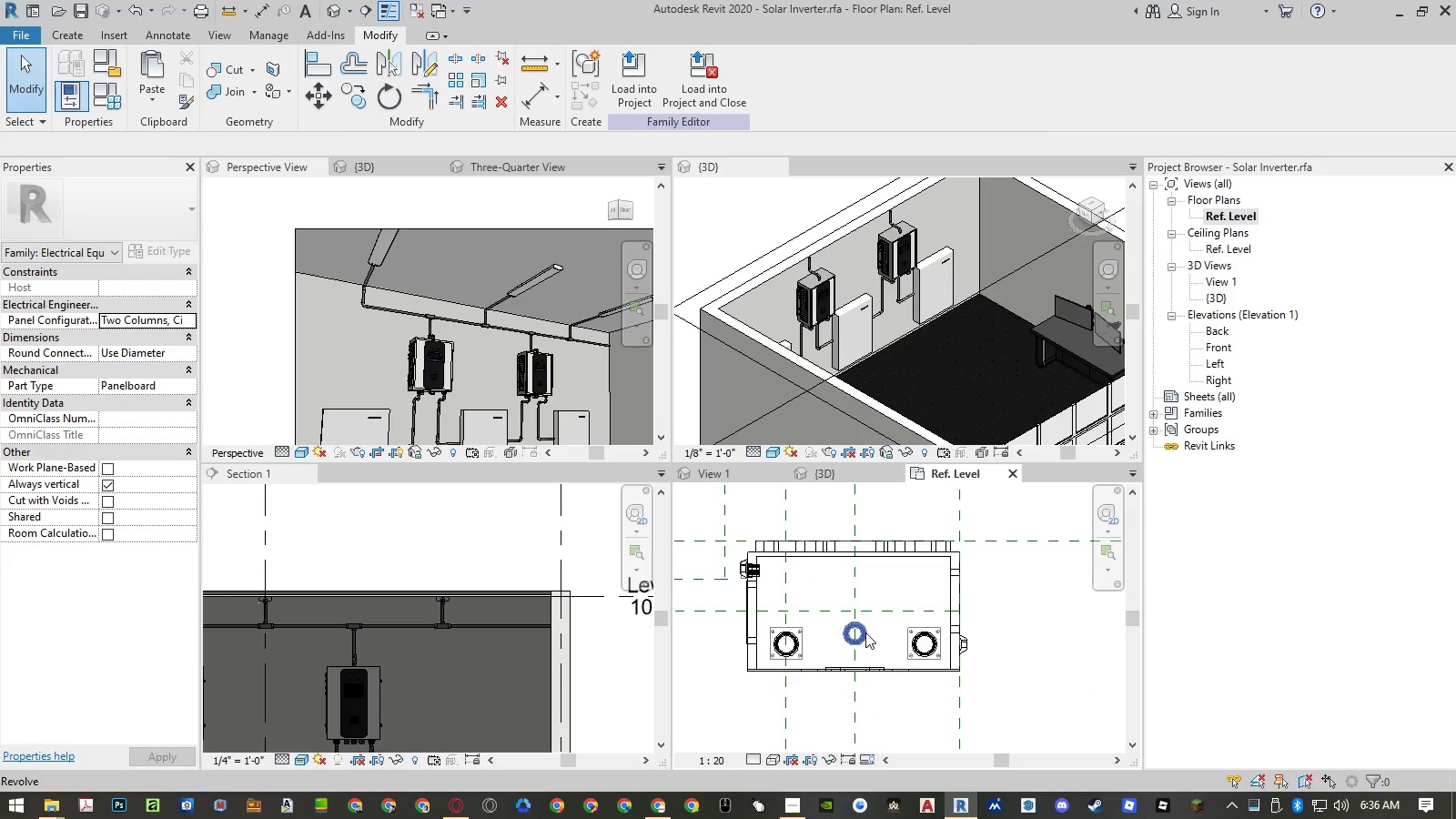 
left_click([865, 632])
 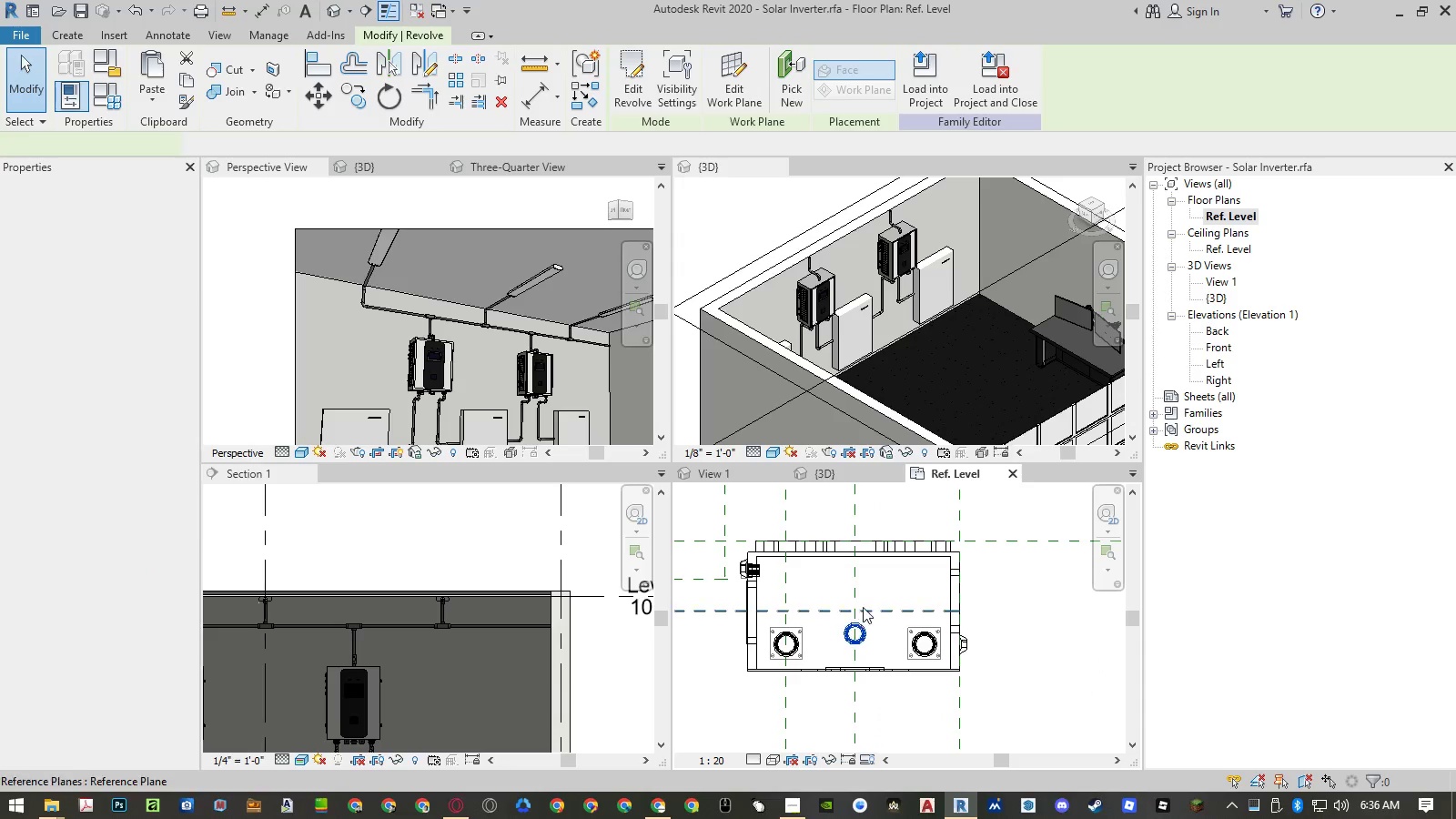 
scroll: coordinate [864, 600], scroll_direction: up, amount: 4.0
 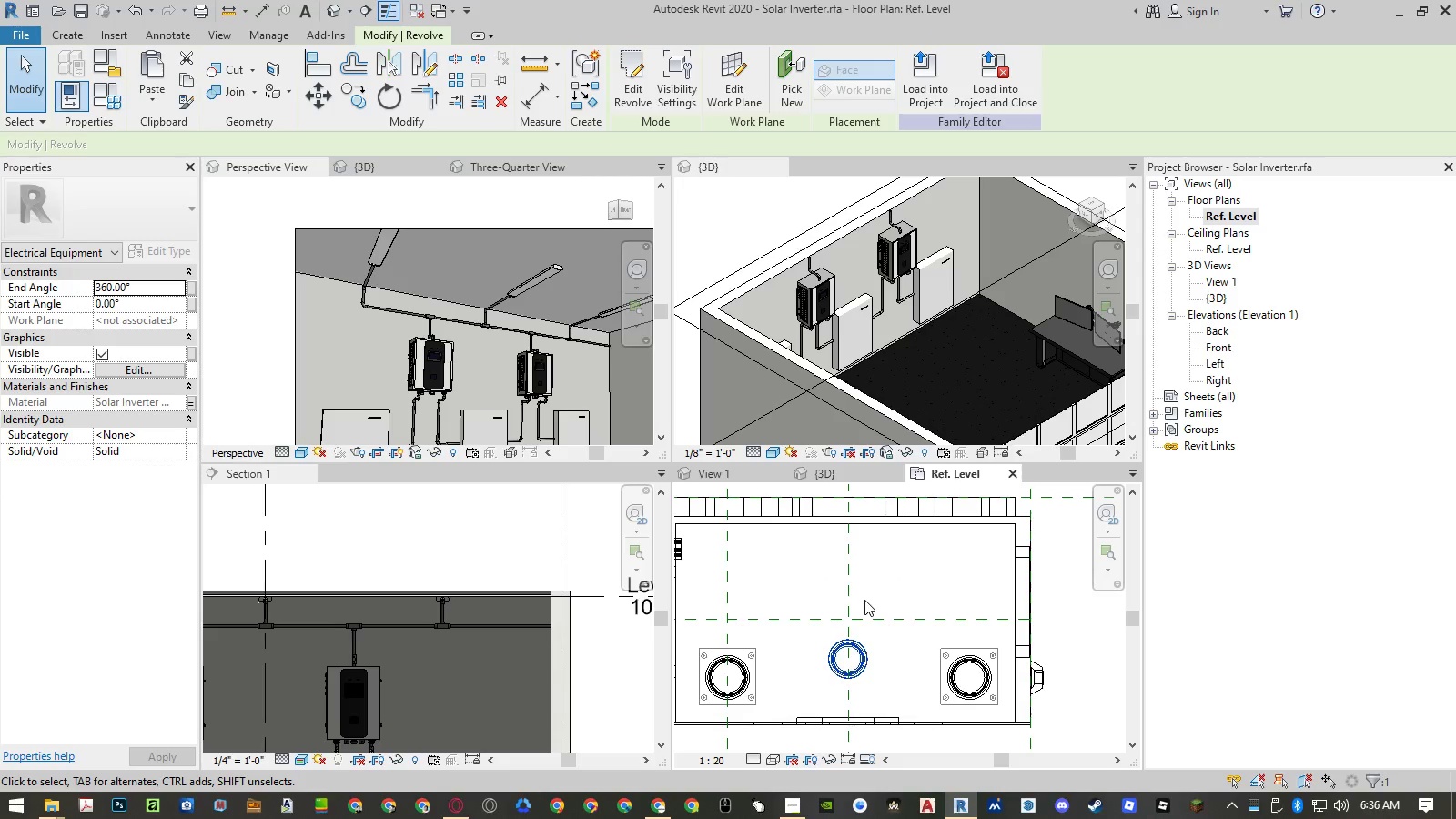 
type(mv)
 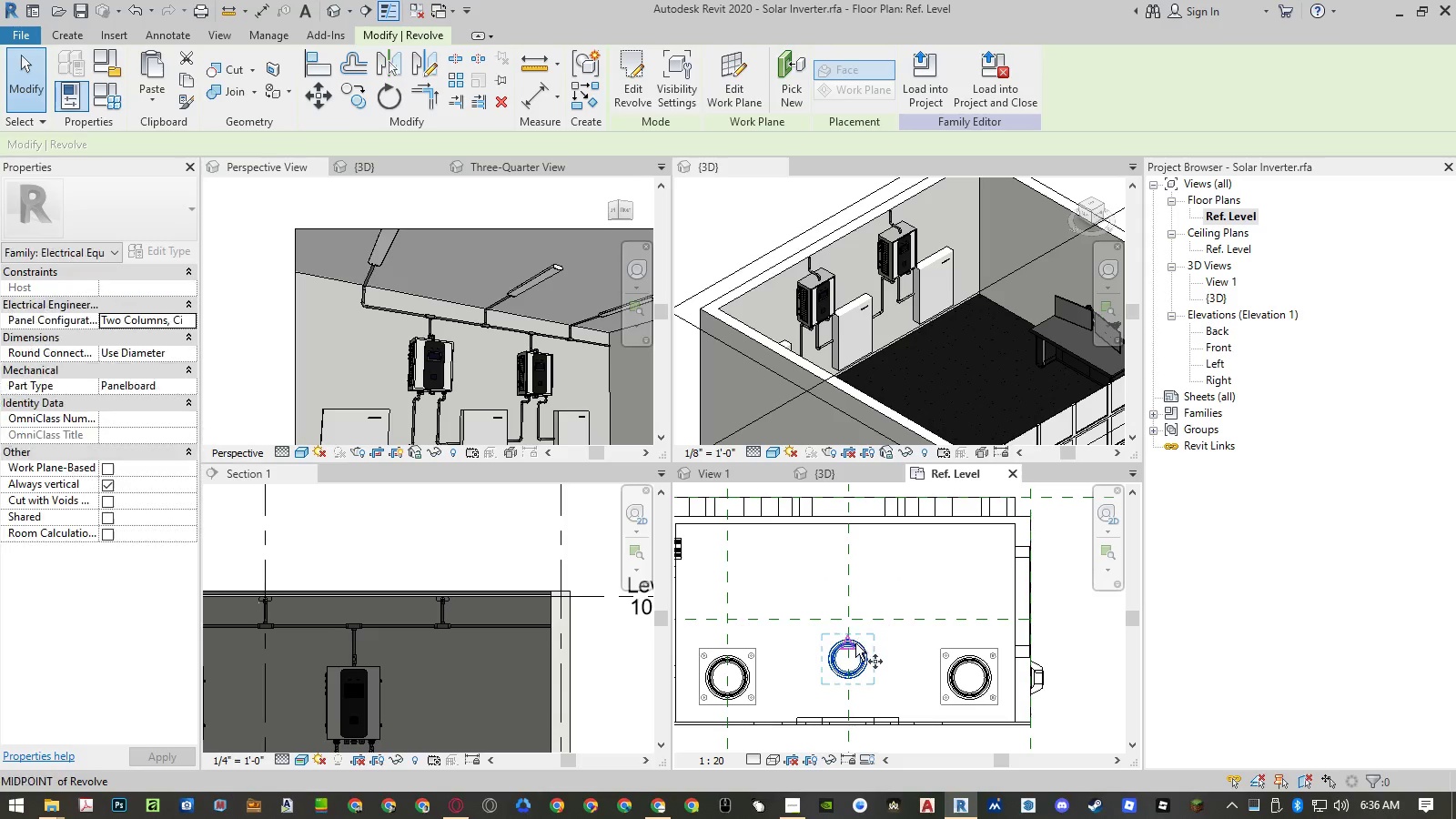 
scroll: coordinate [875, 665], scroll_direction: up, amount: 9.0
 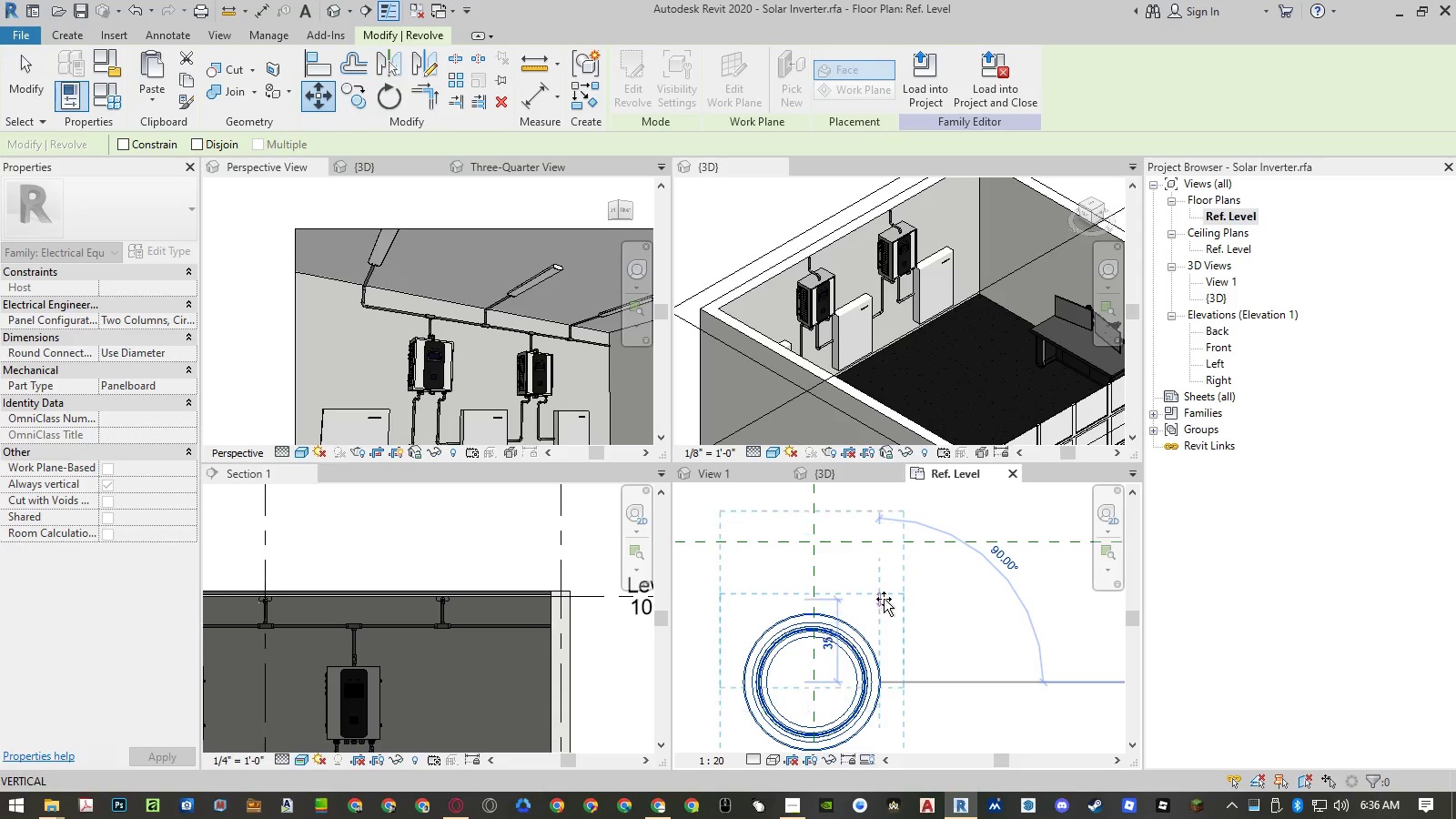 
left_click([882, 543])
 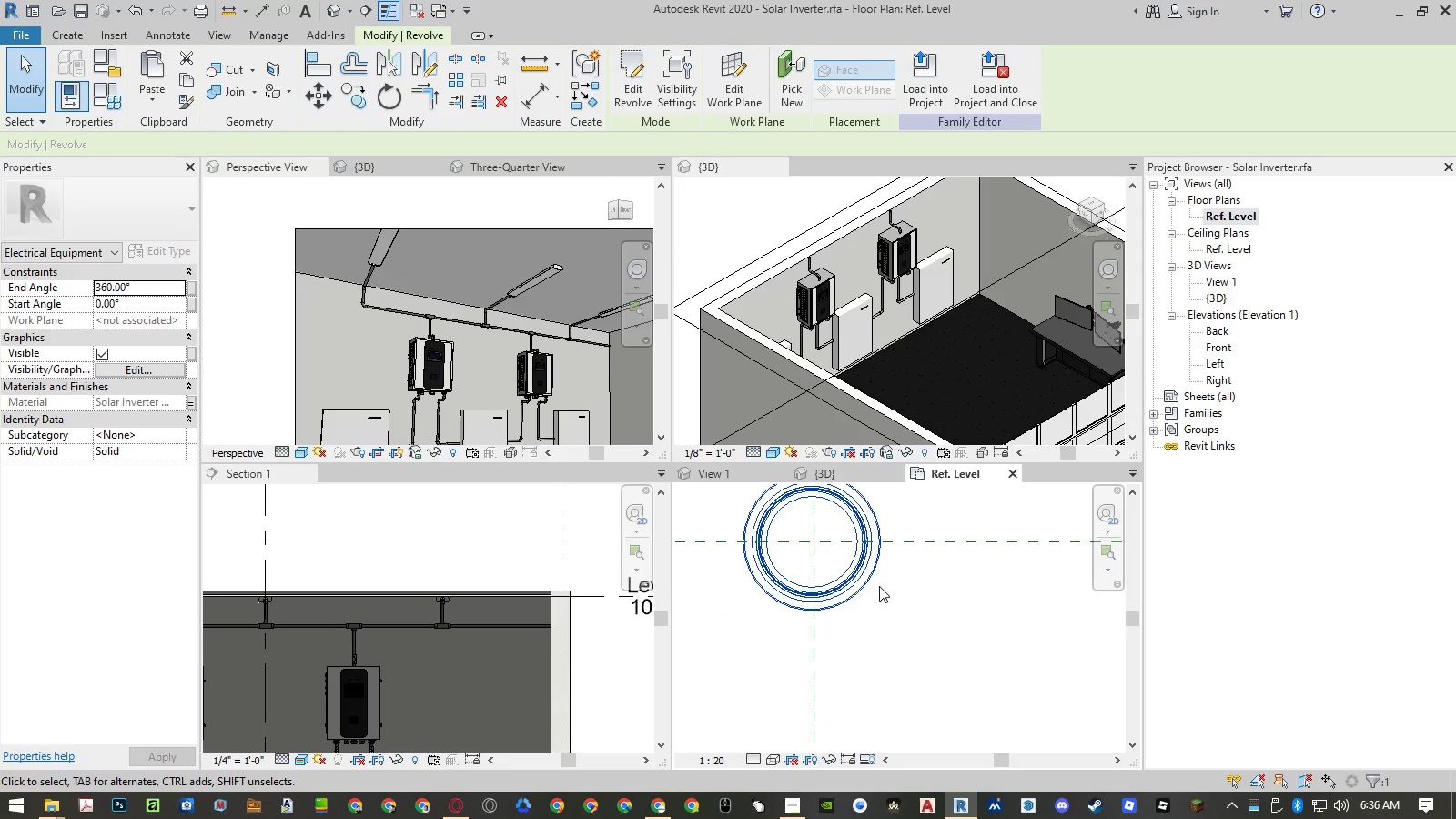 
scroll: coordinate [861, 599], scroll_direction: down, amount: 11.0
 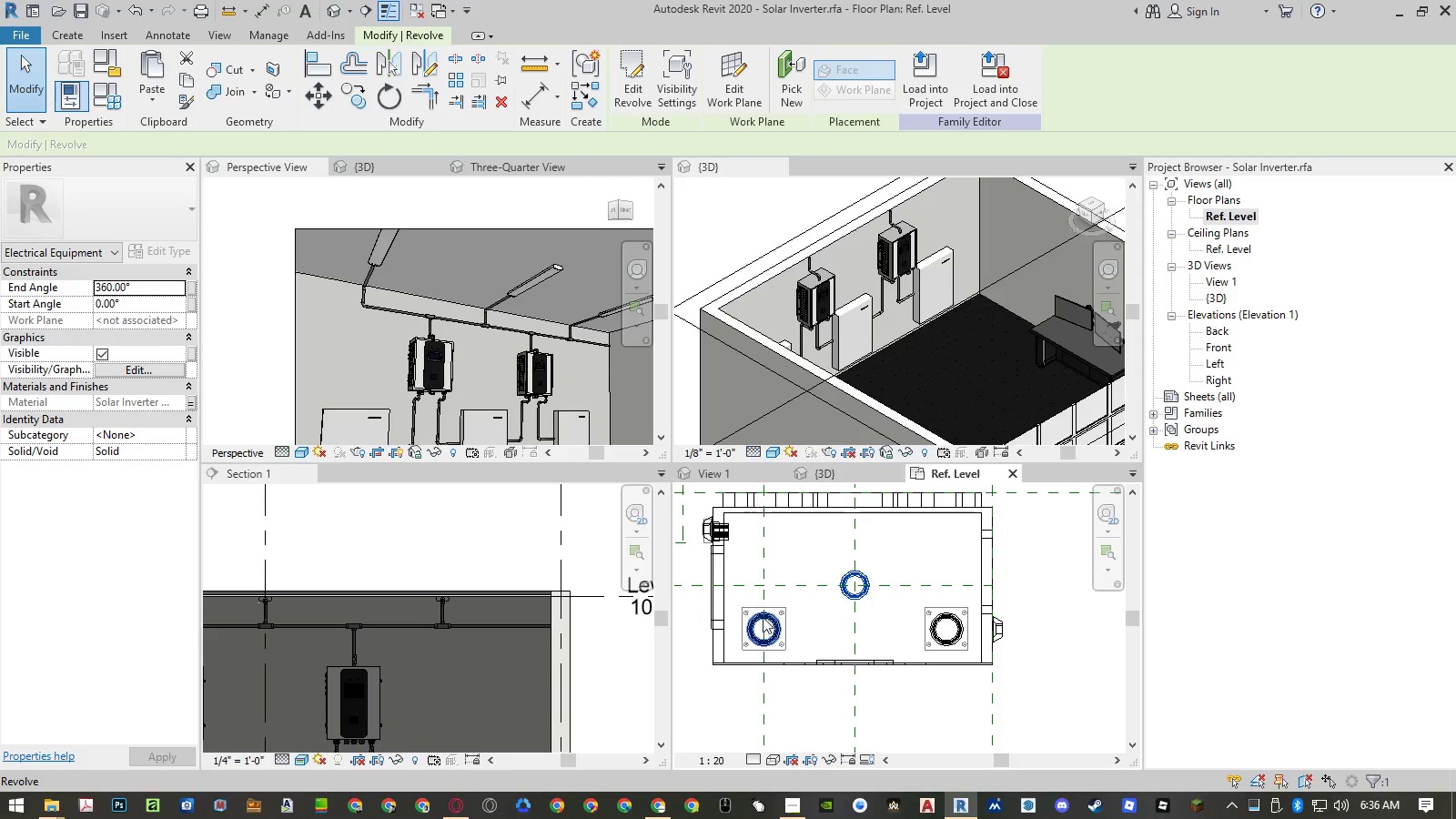 
left_click([762, 616])
 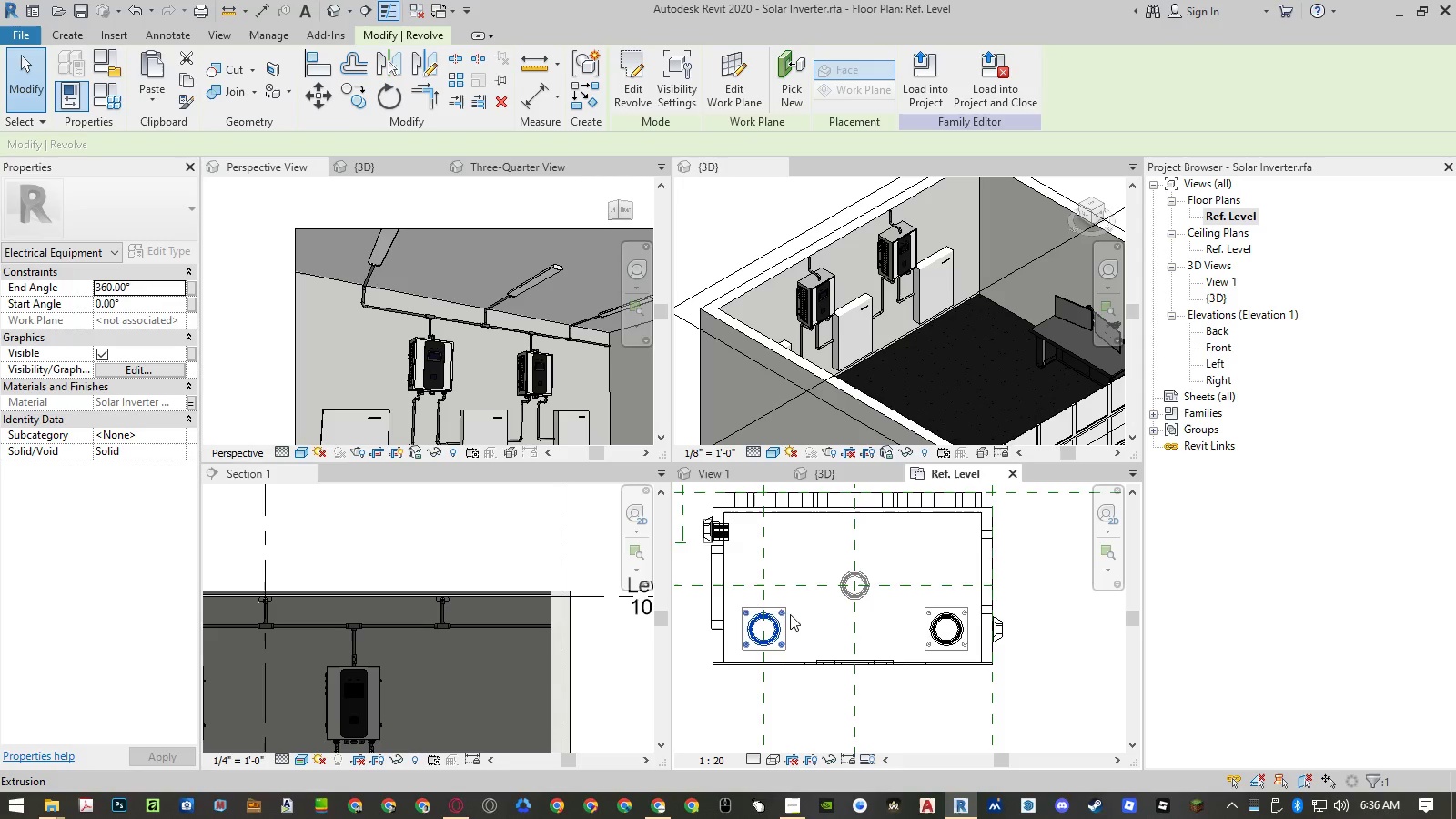 
scroll: coordinate [789, 612], scroll_direction: up, amount: 1.0
 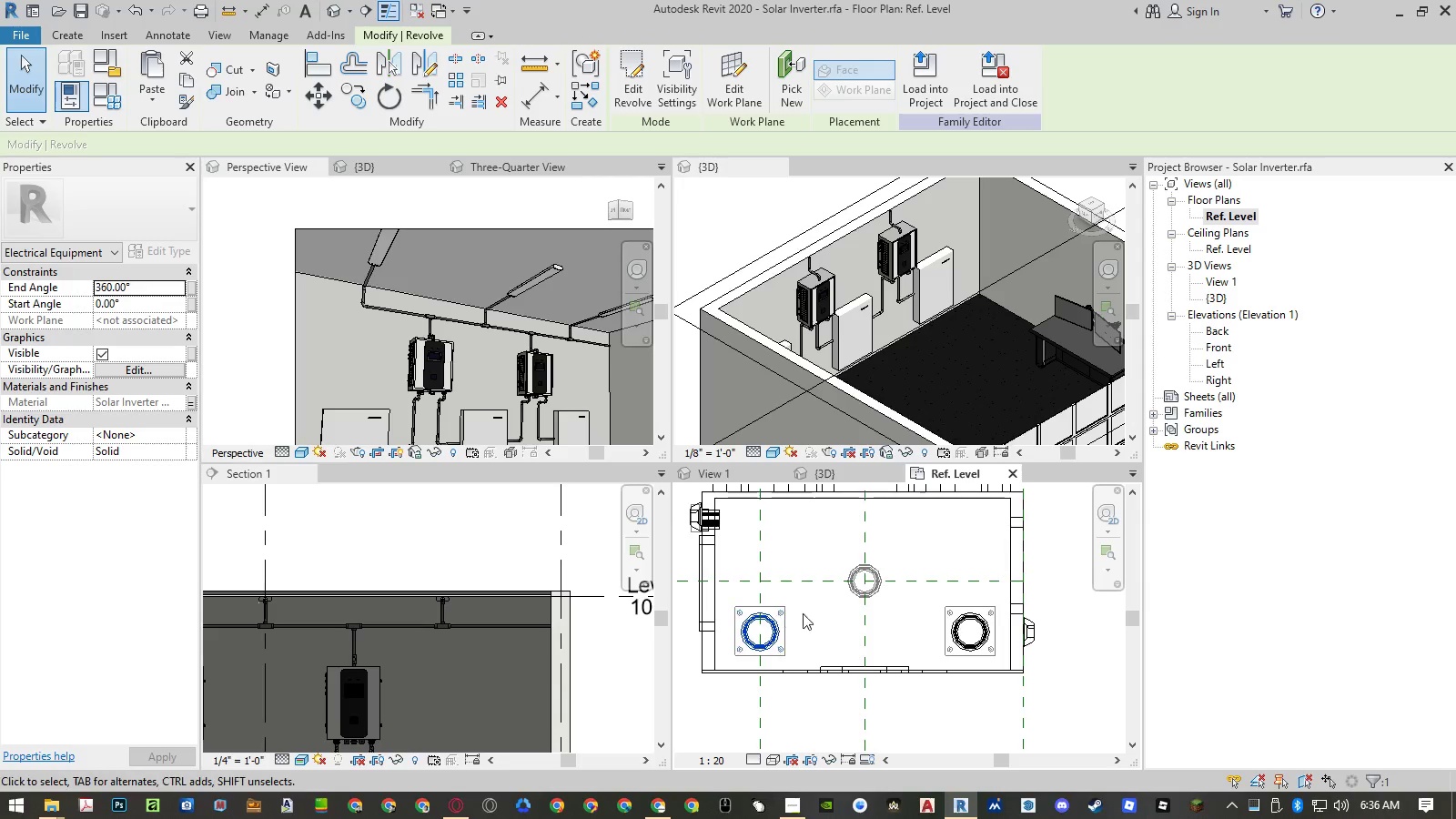 
scroll: coordinate [811, 614], scroll_direction: down, amount: 4.0
 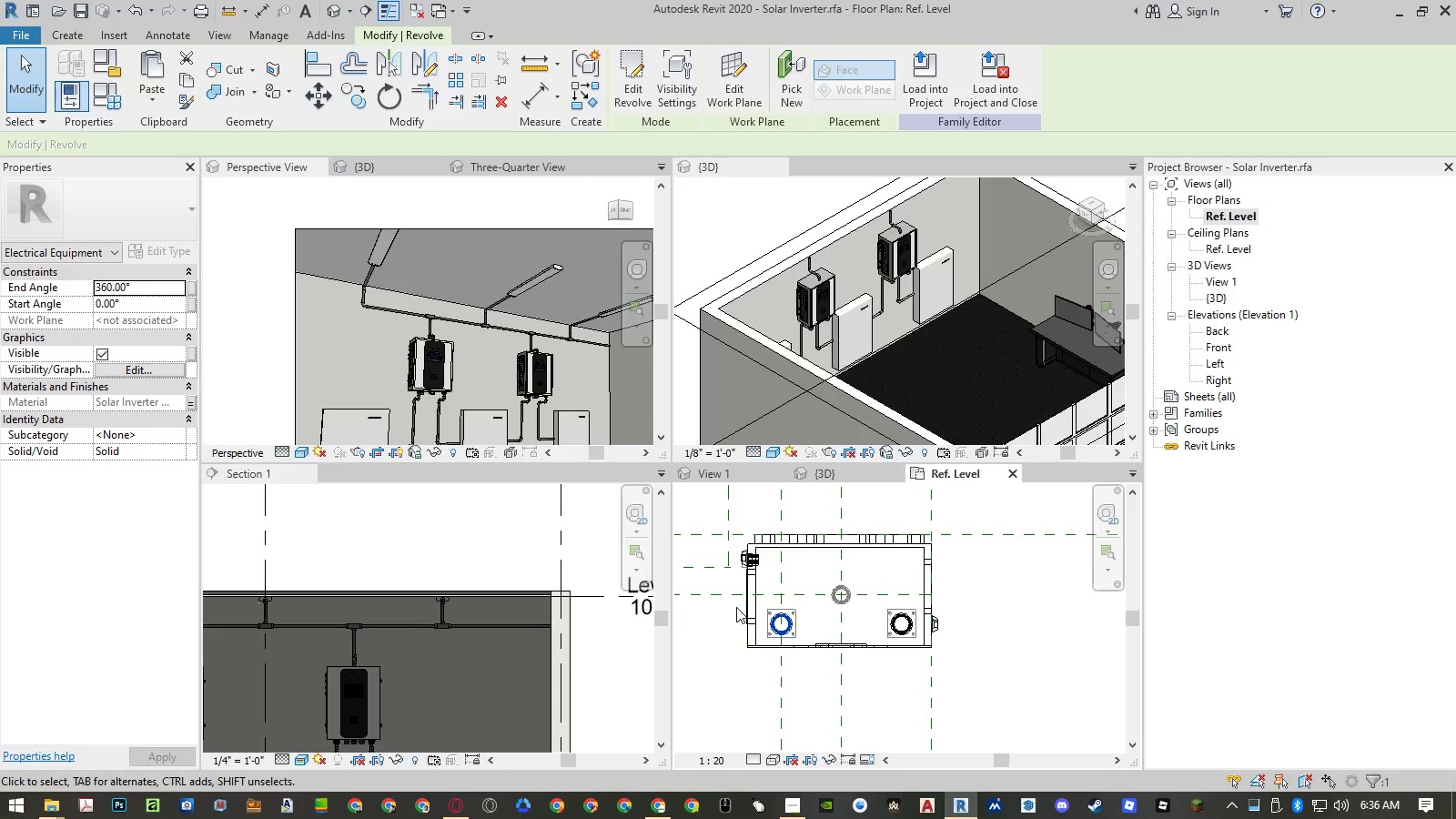 
left_click([723, 606])
 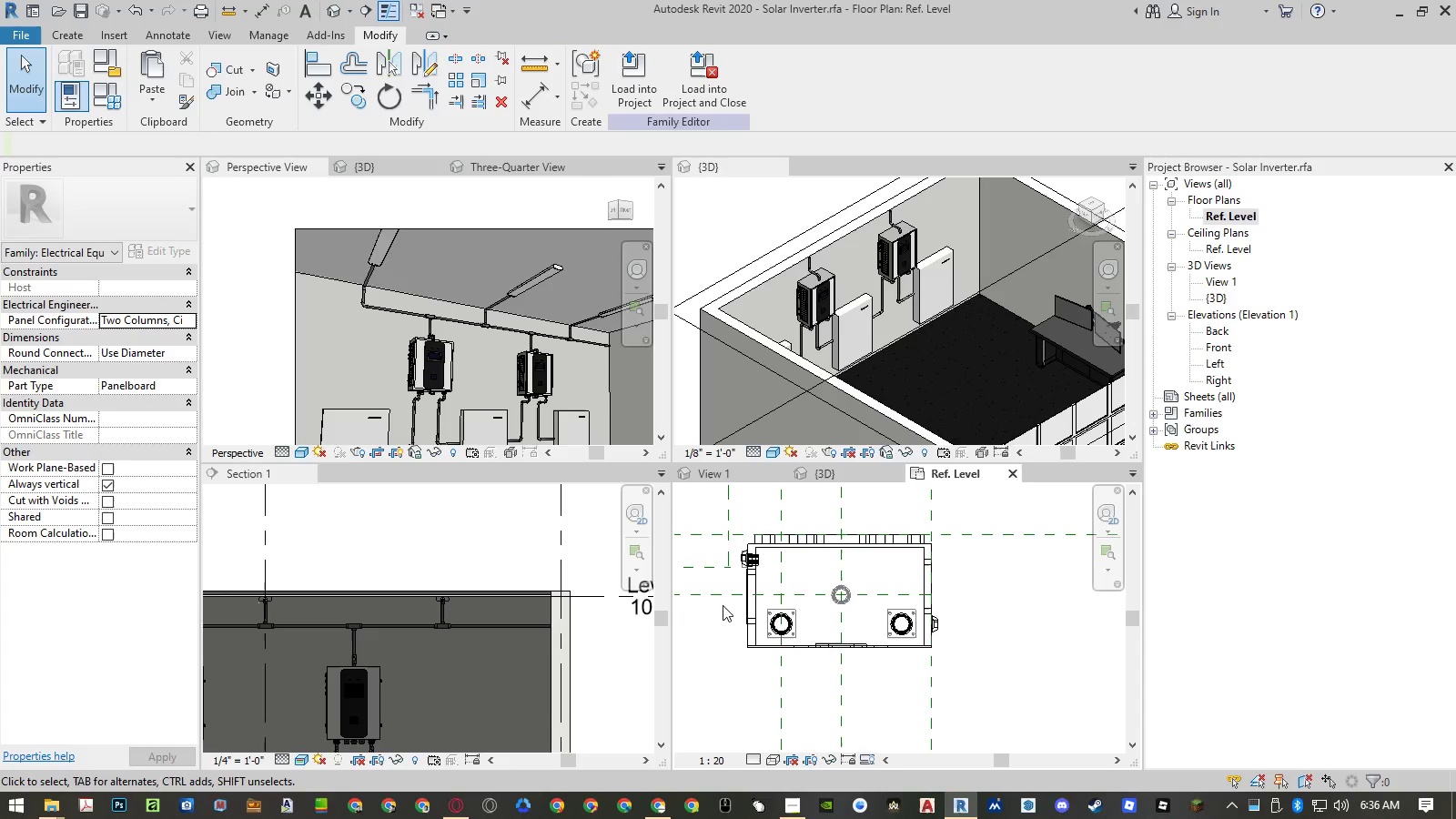 
left_click_drag(start_coordinate=[723, 604], to_coordinate=[920, 642])
 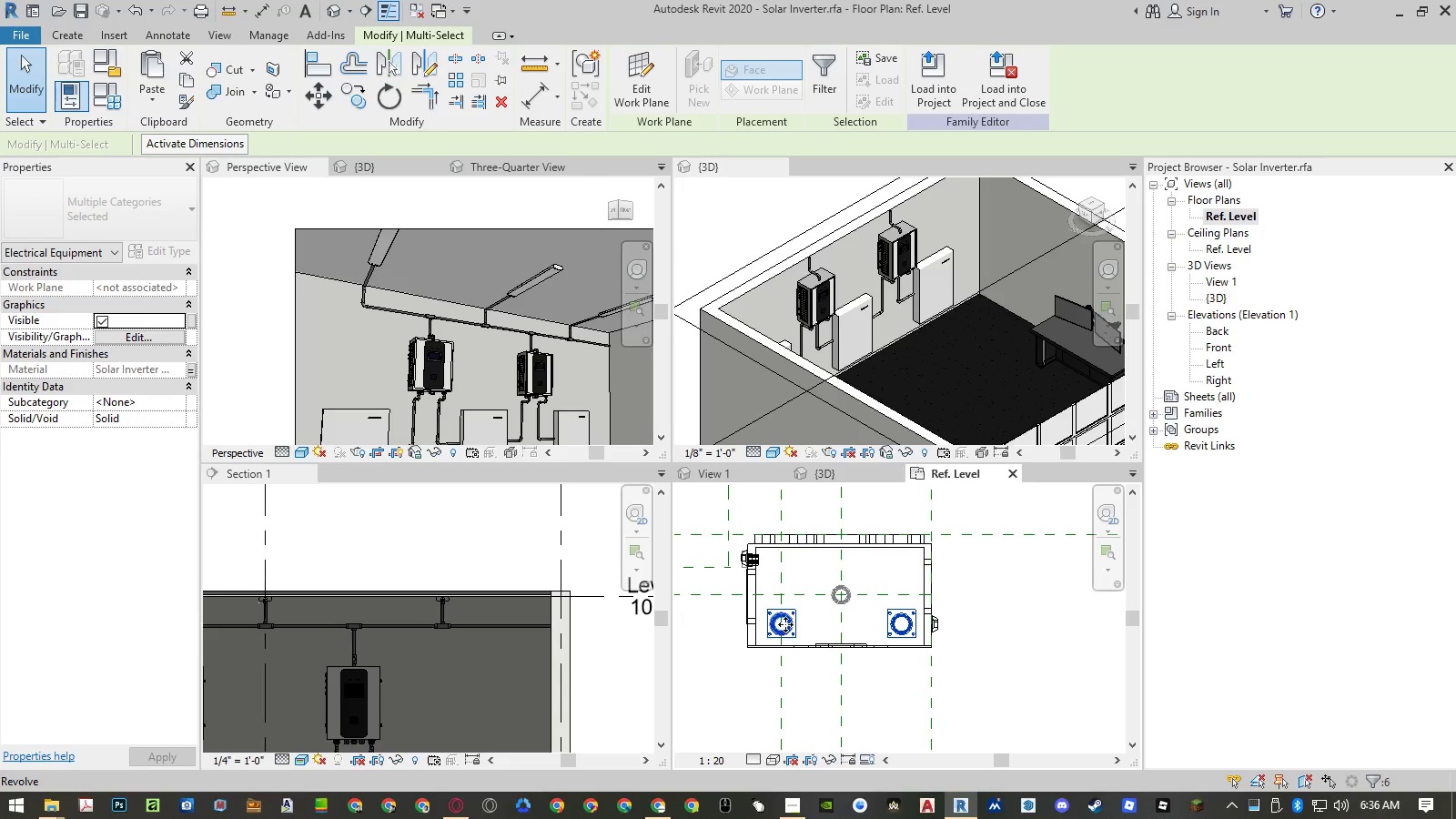 
scroll: coordinate [785, 621], scroll_direction: up, amount: 4.0
 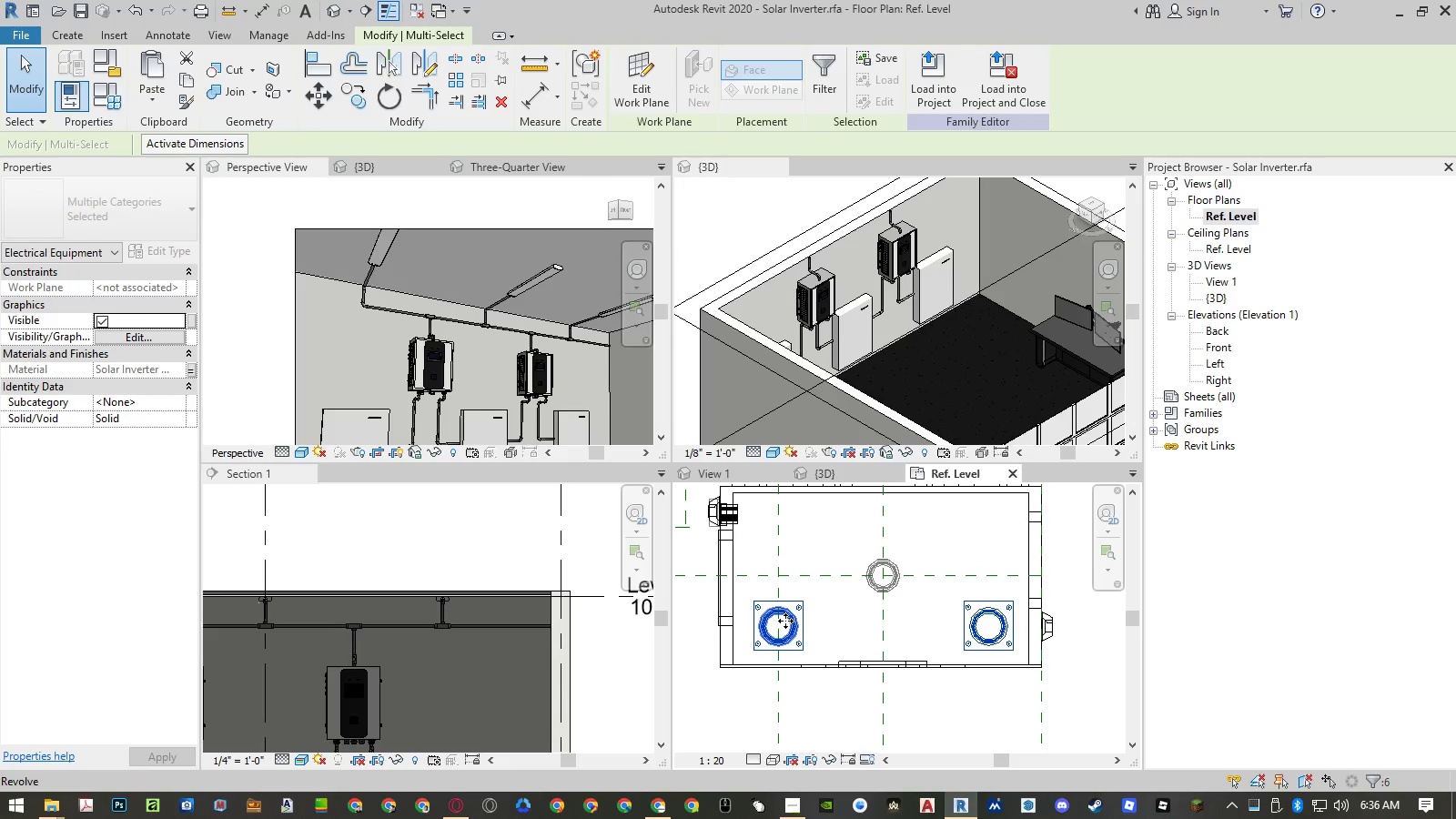 
type(mv)
 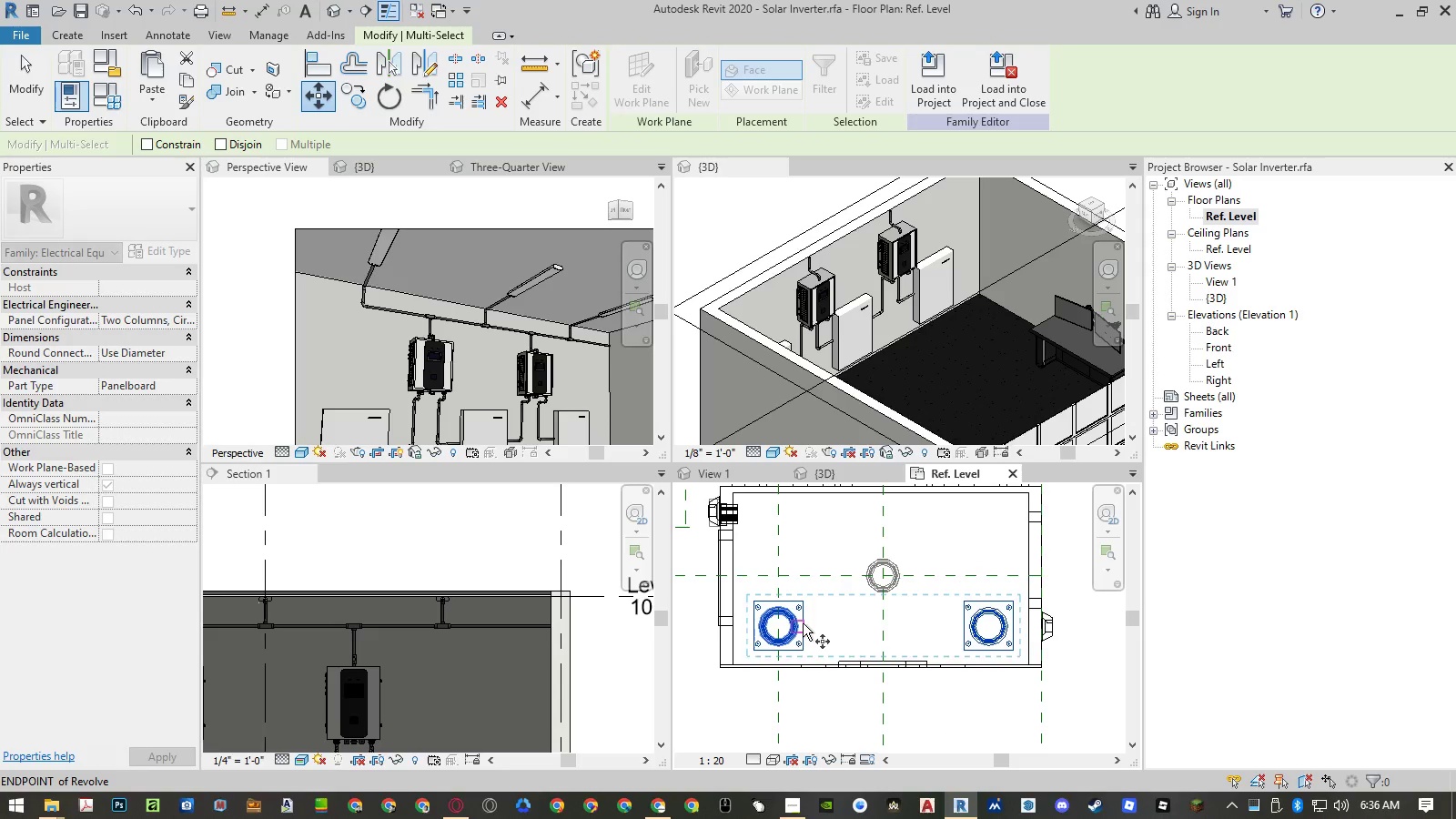 
scroll: coordinate [807, 623], scroll_direction: up, amount: 3.0
 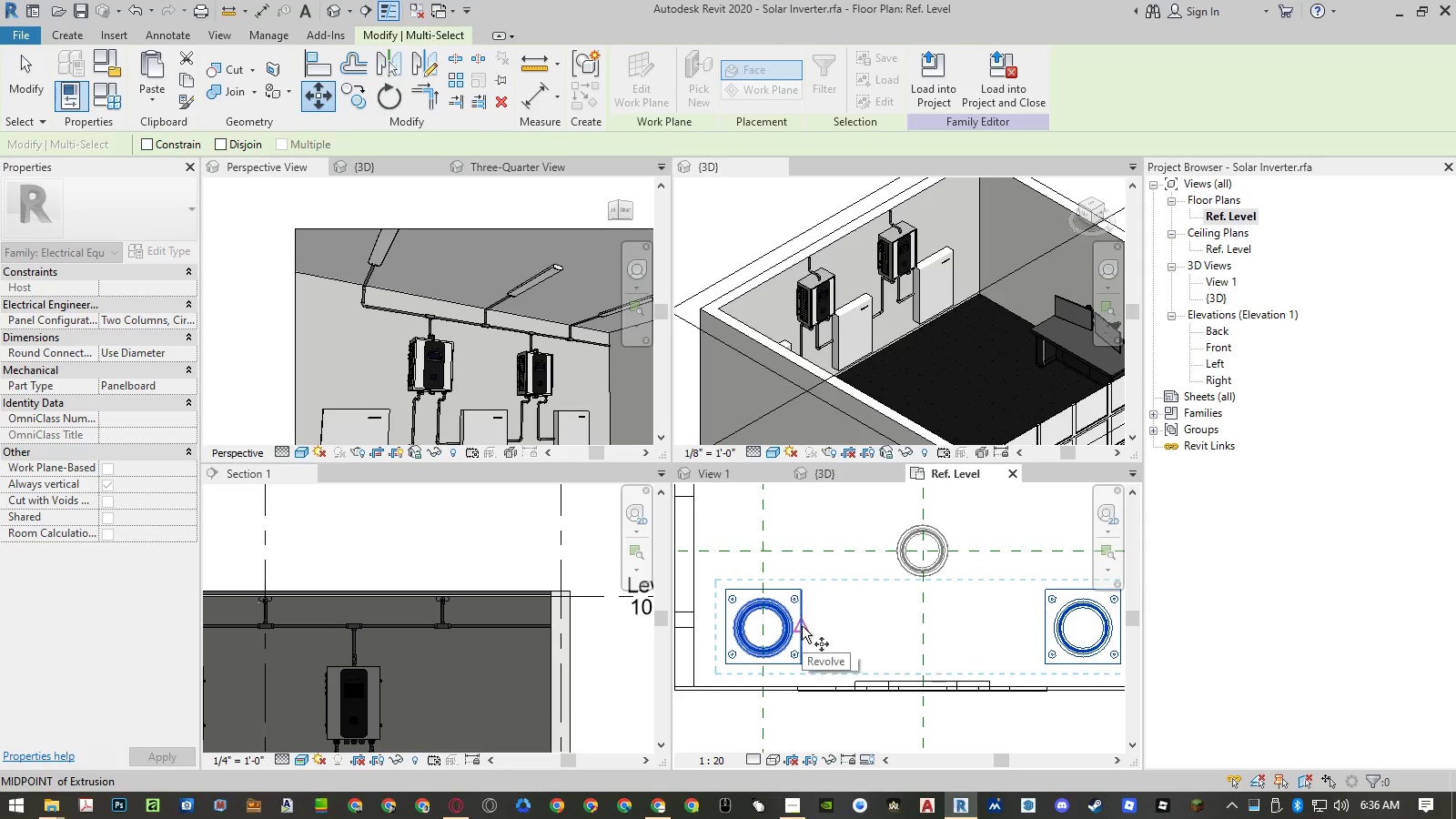 
left_click([802, 626])
 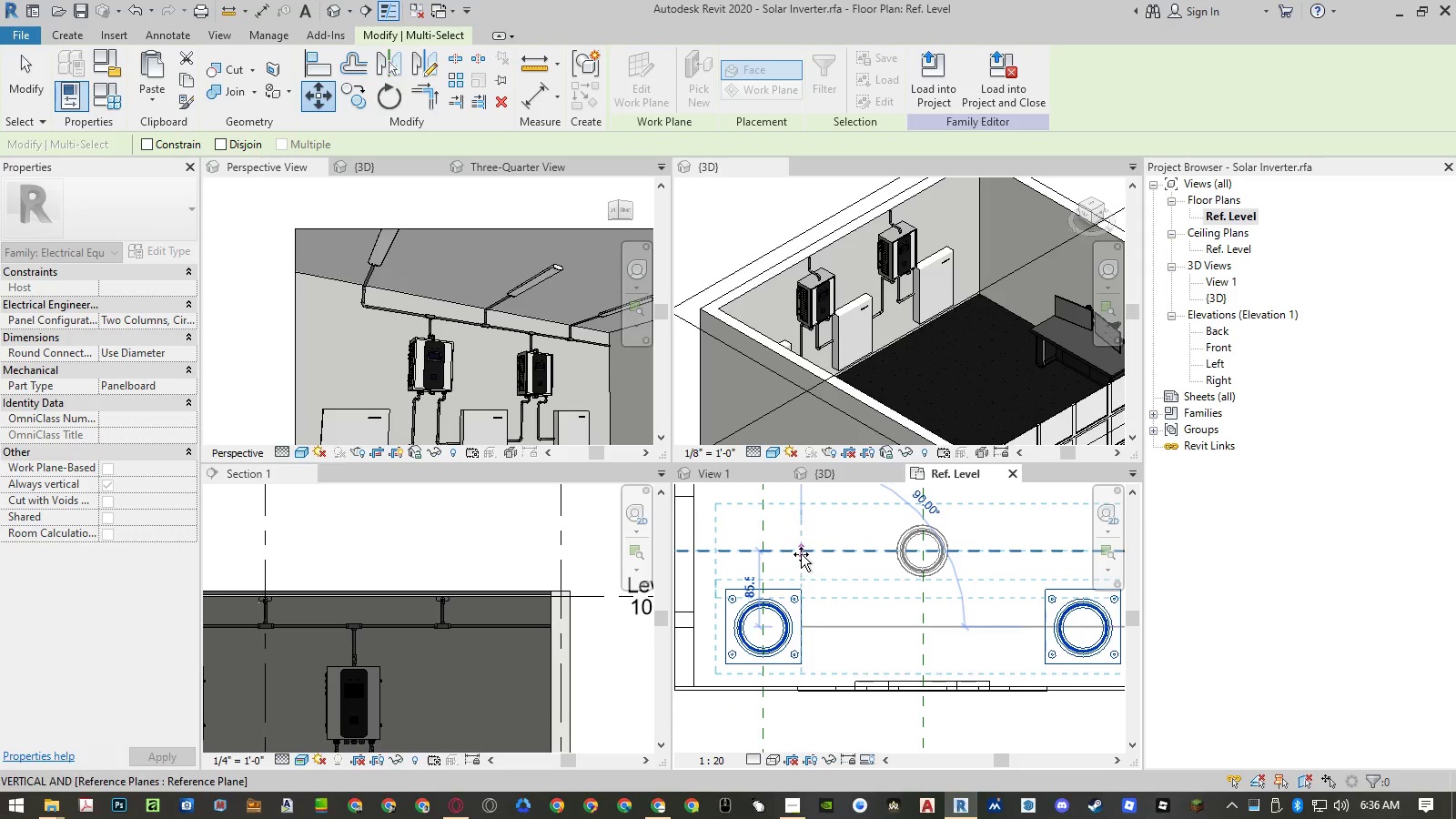 
left_click([800, 553])
 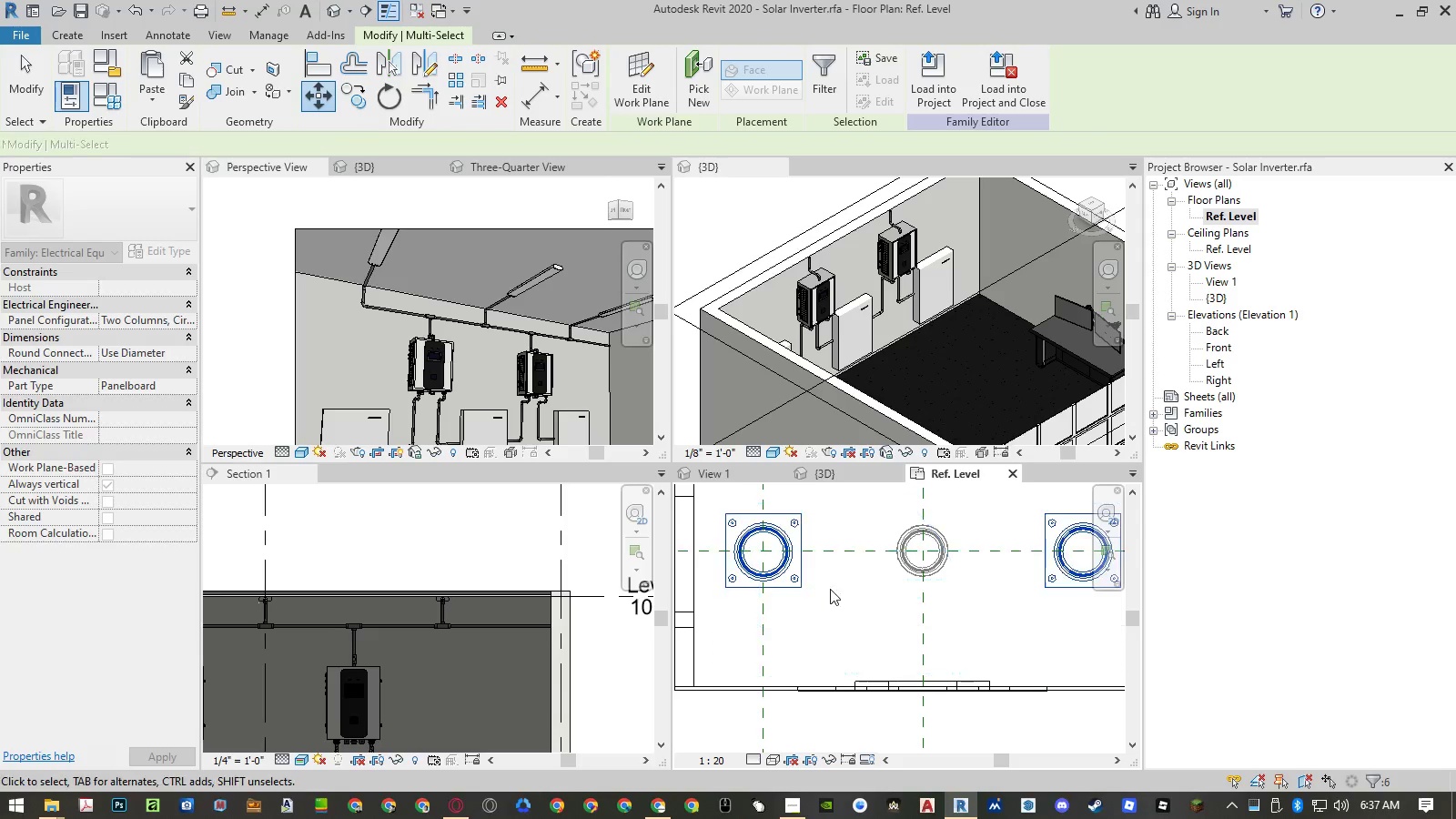 
key(Escape)
 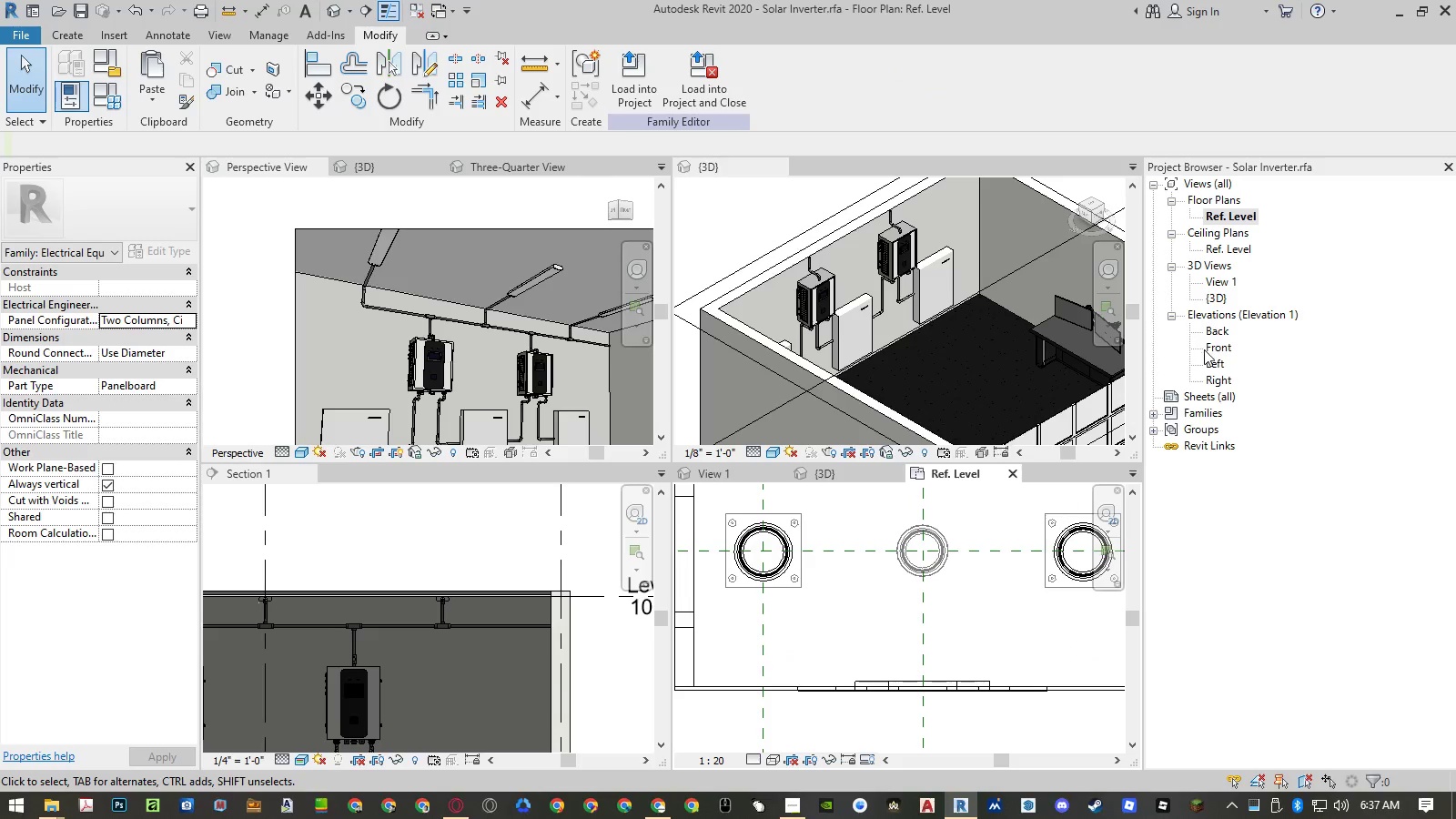 
double_click([1217, 349])
 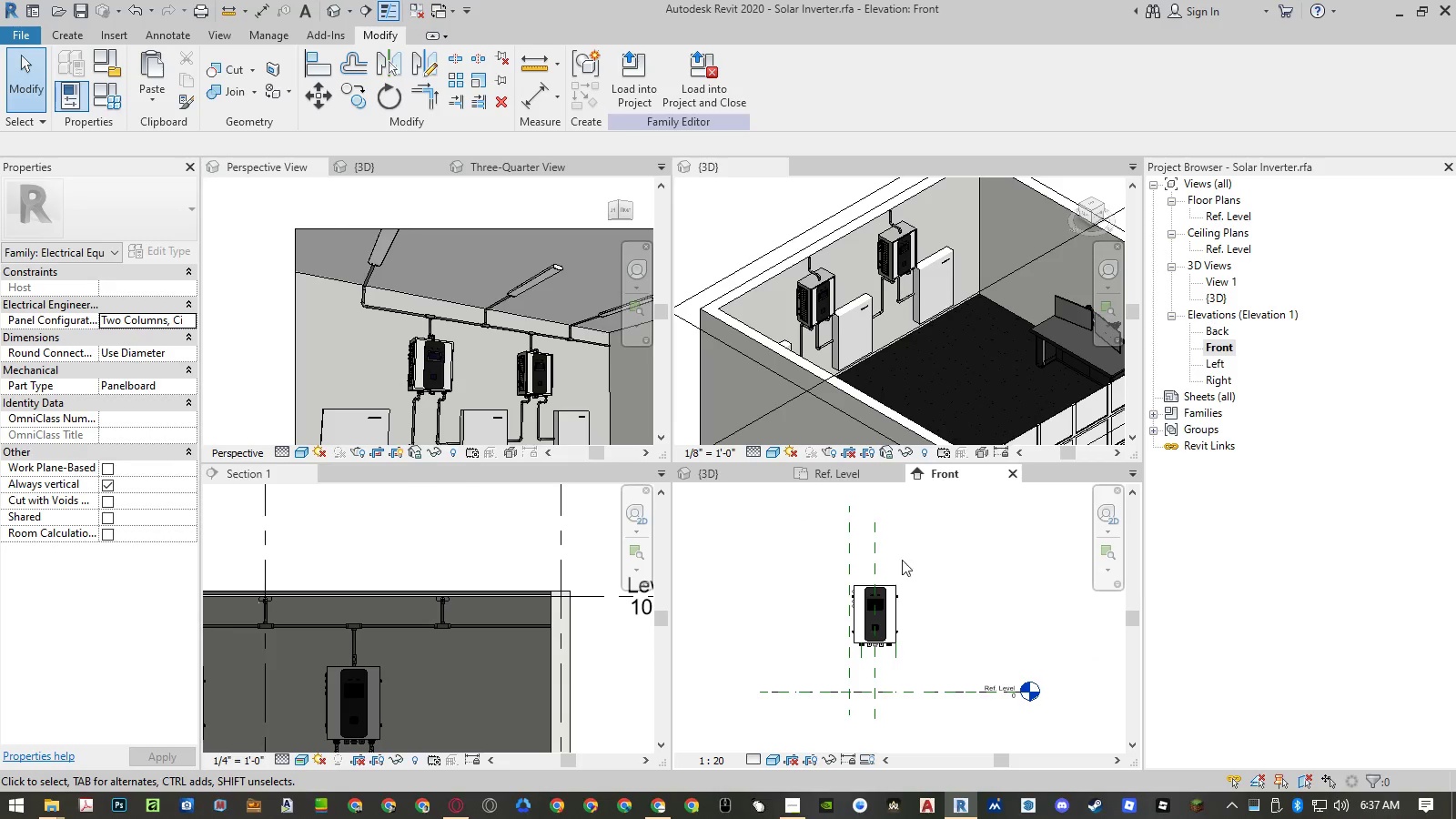 
scroll: coordinate [875, 677], scroll_direction: up, amount: 12.0
 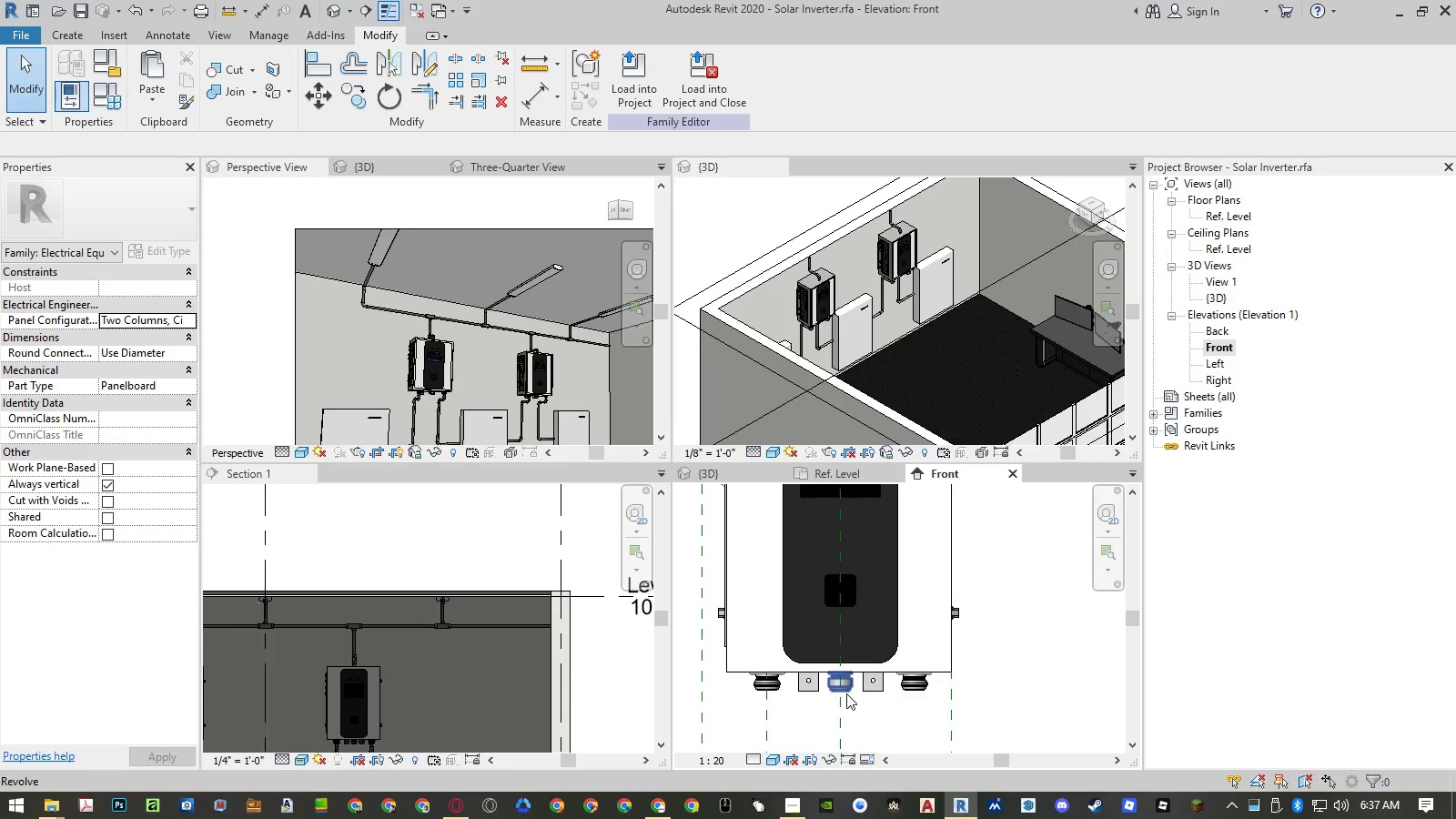 
left_click([846, 693])
 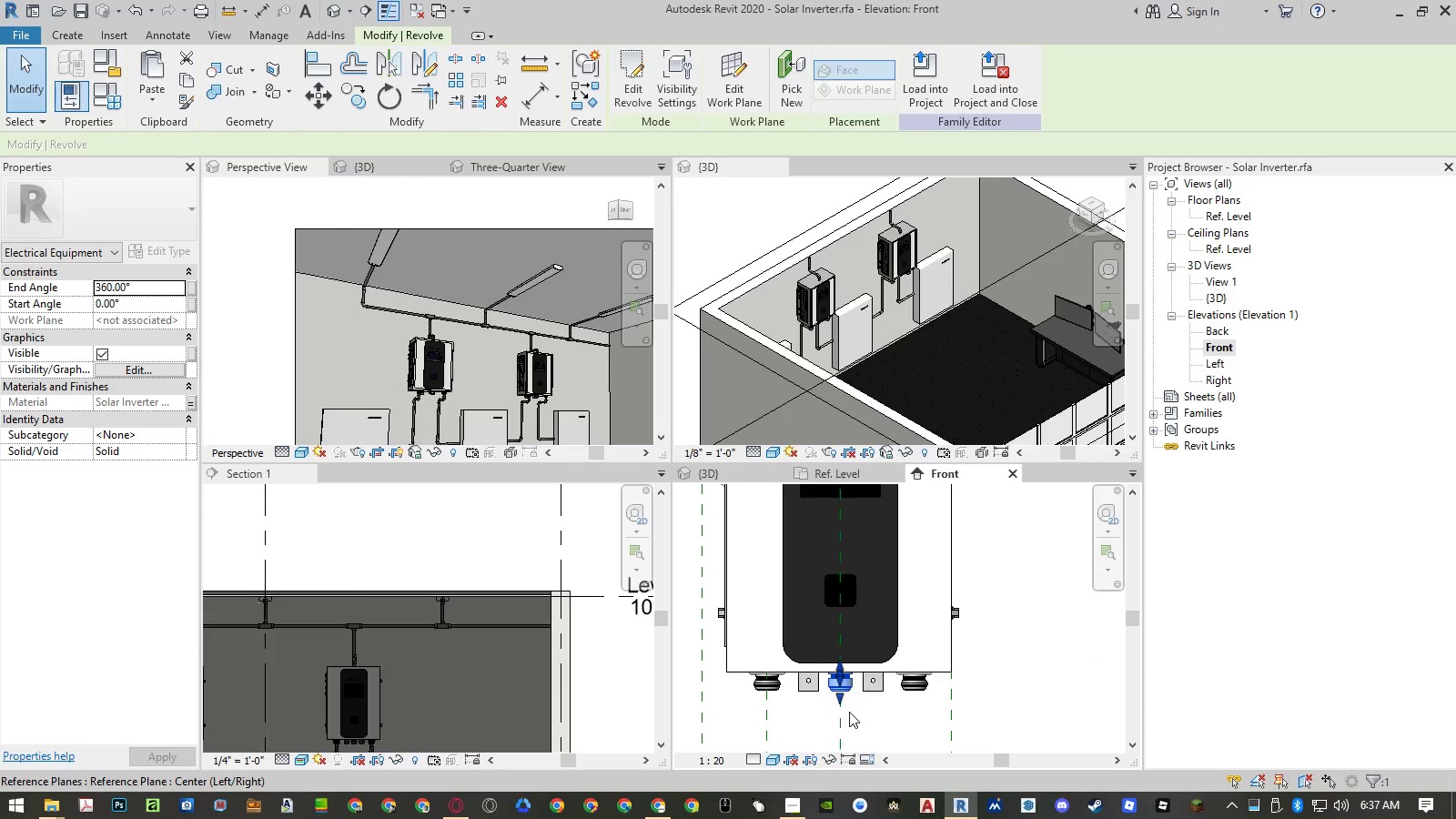 
scroll: coordinate [849, 712], scroll_direction: down, amount: 4.0
 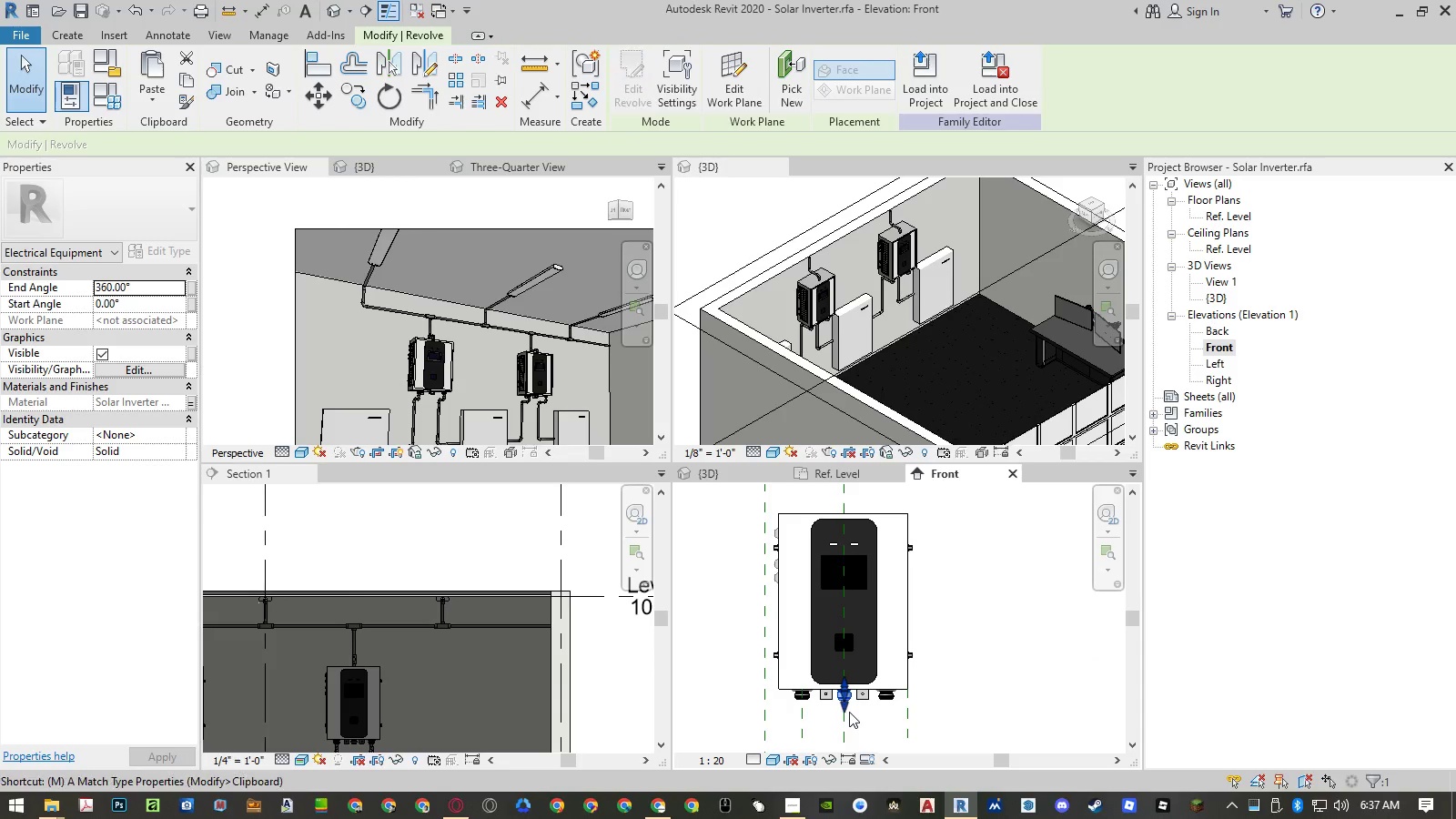 
type(mm)
 